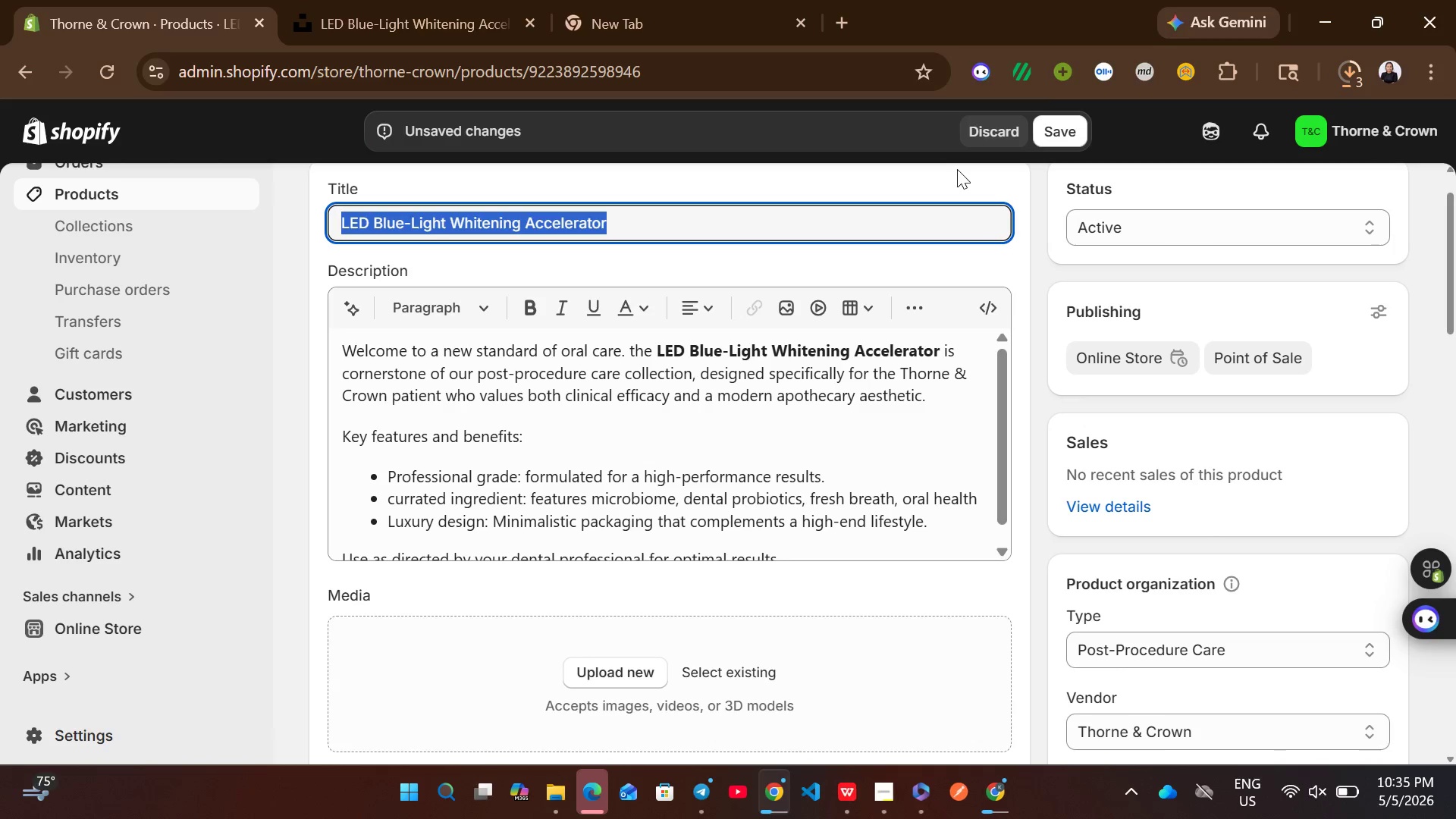 
key(Control+C)
 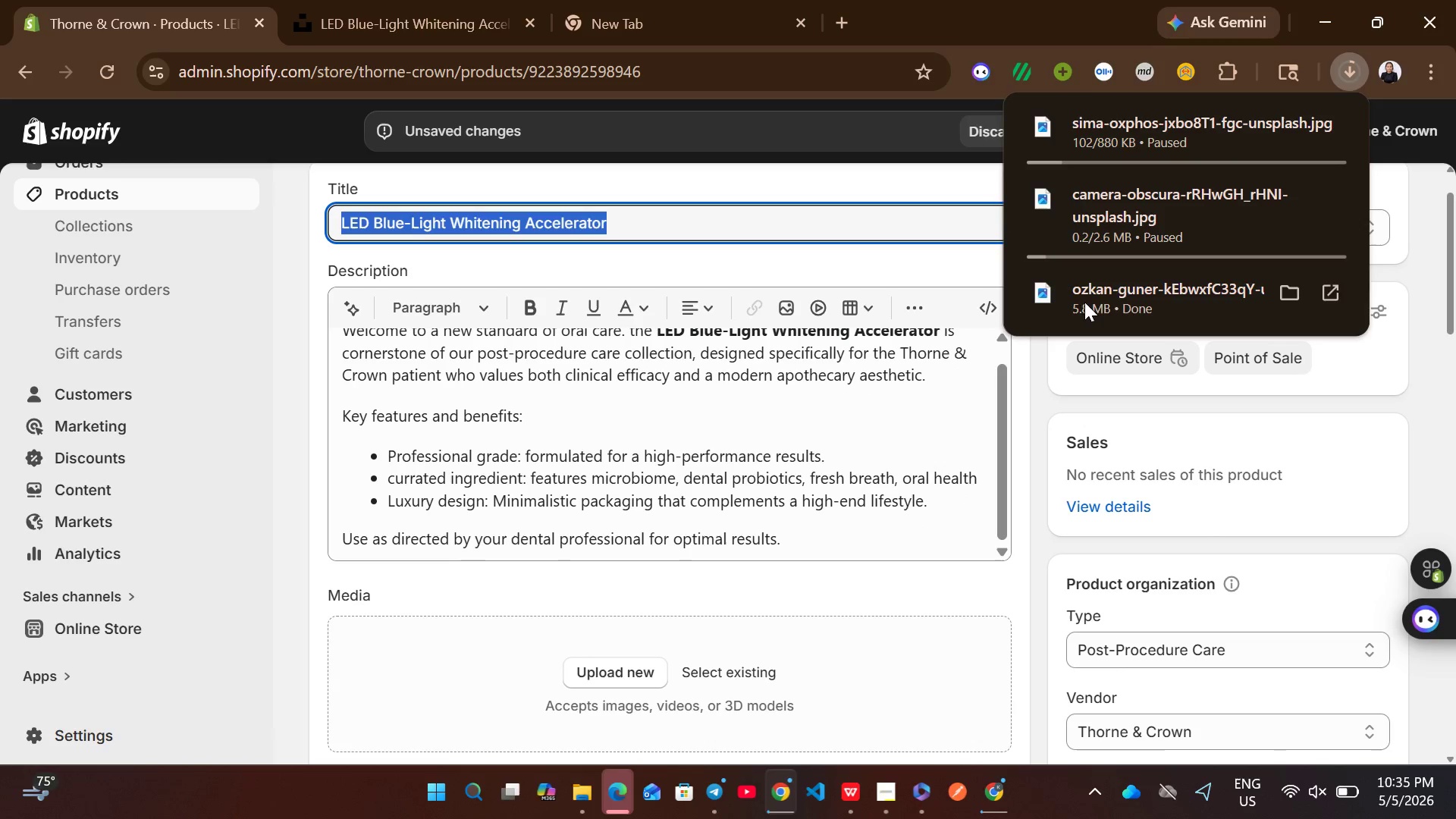 
left_click_drag(start_coordinate=[1118, 306], to_coordinate=[772, 698])
 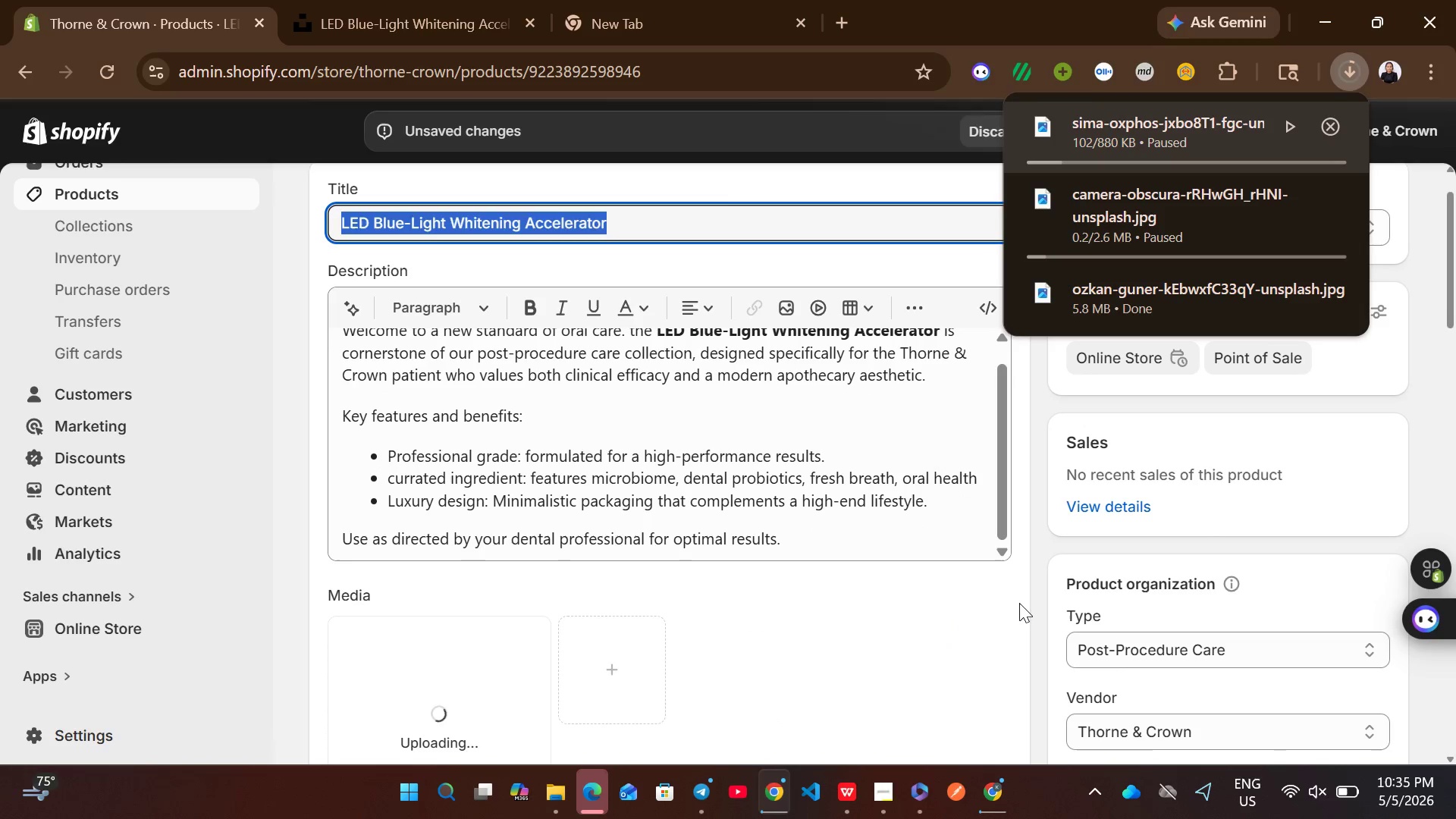 
left_click([1022, 602])
 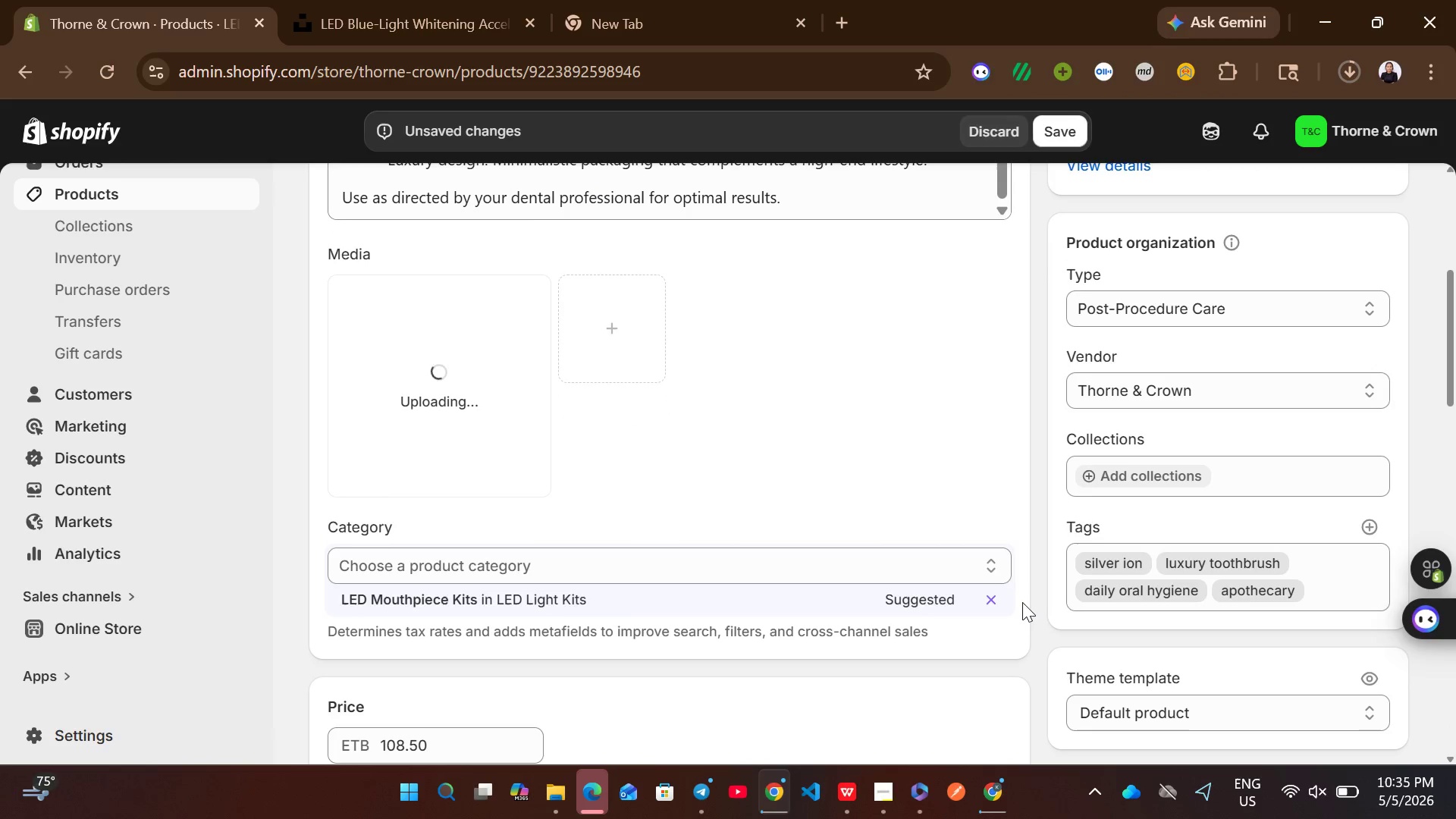 
left_click([752, 607])
 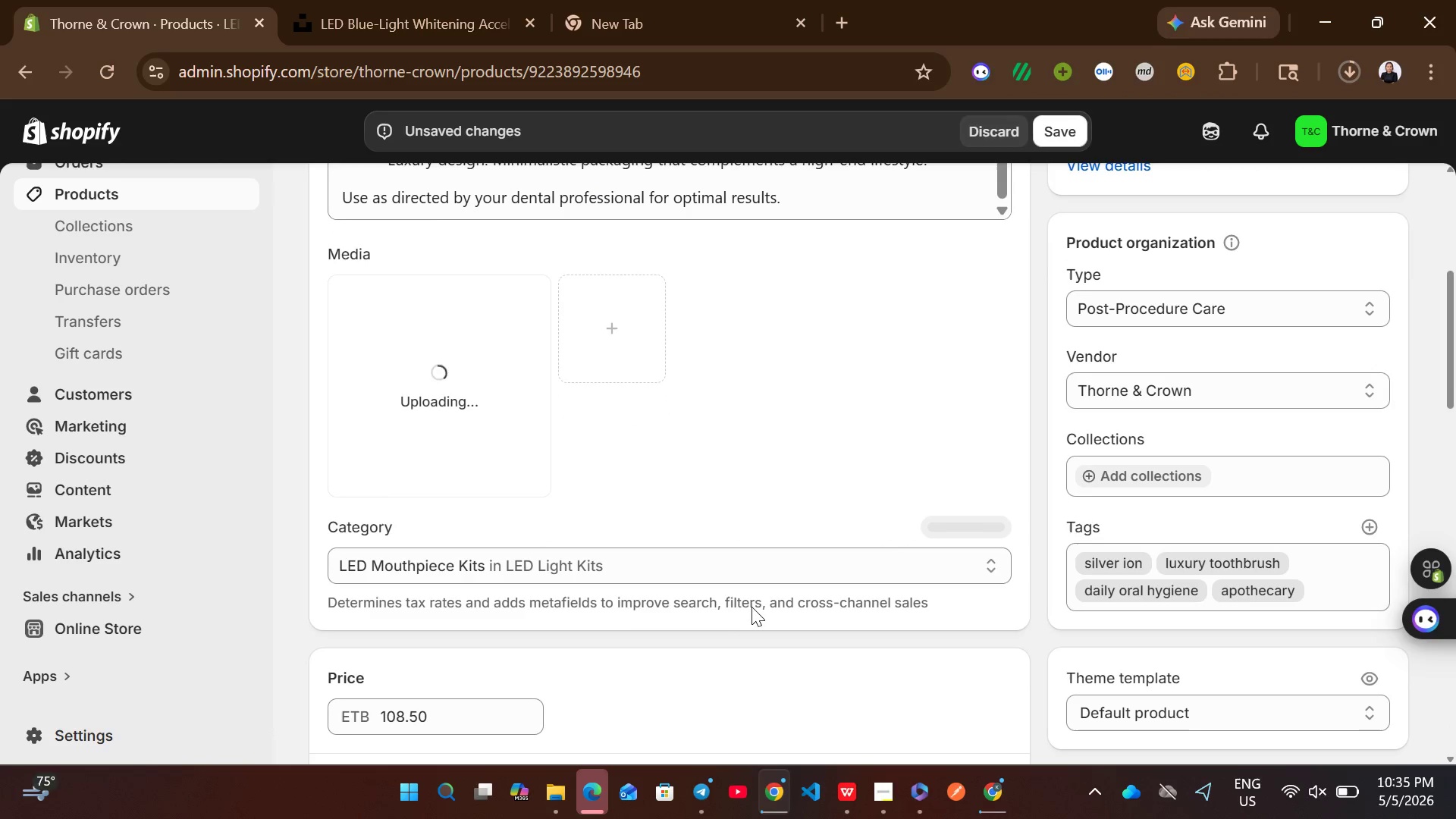 
mouse_move([742, 632])
 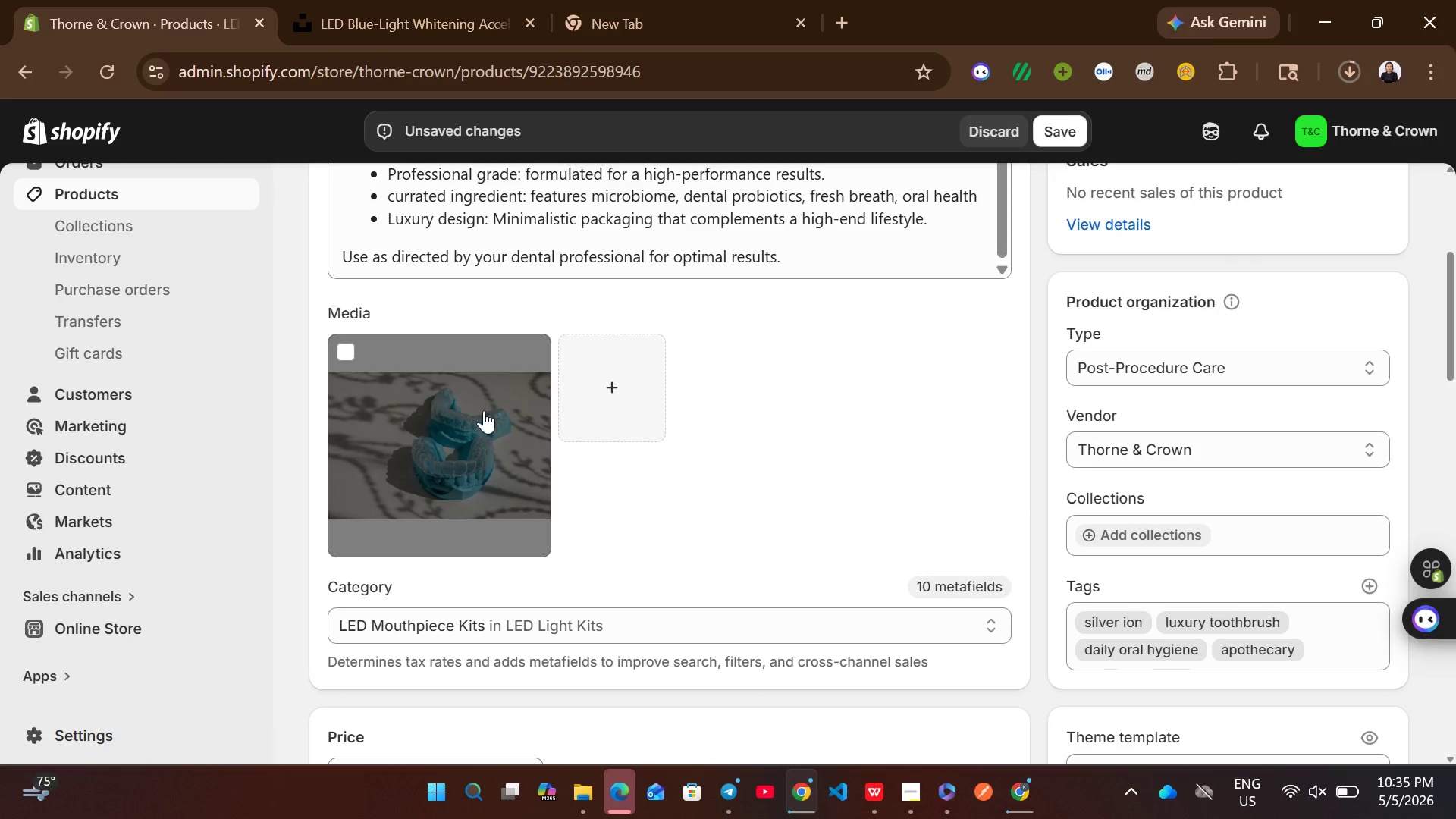 
left_click([484, 410])
 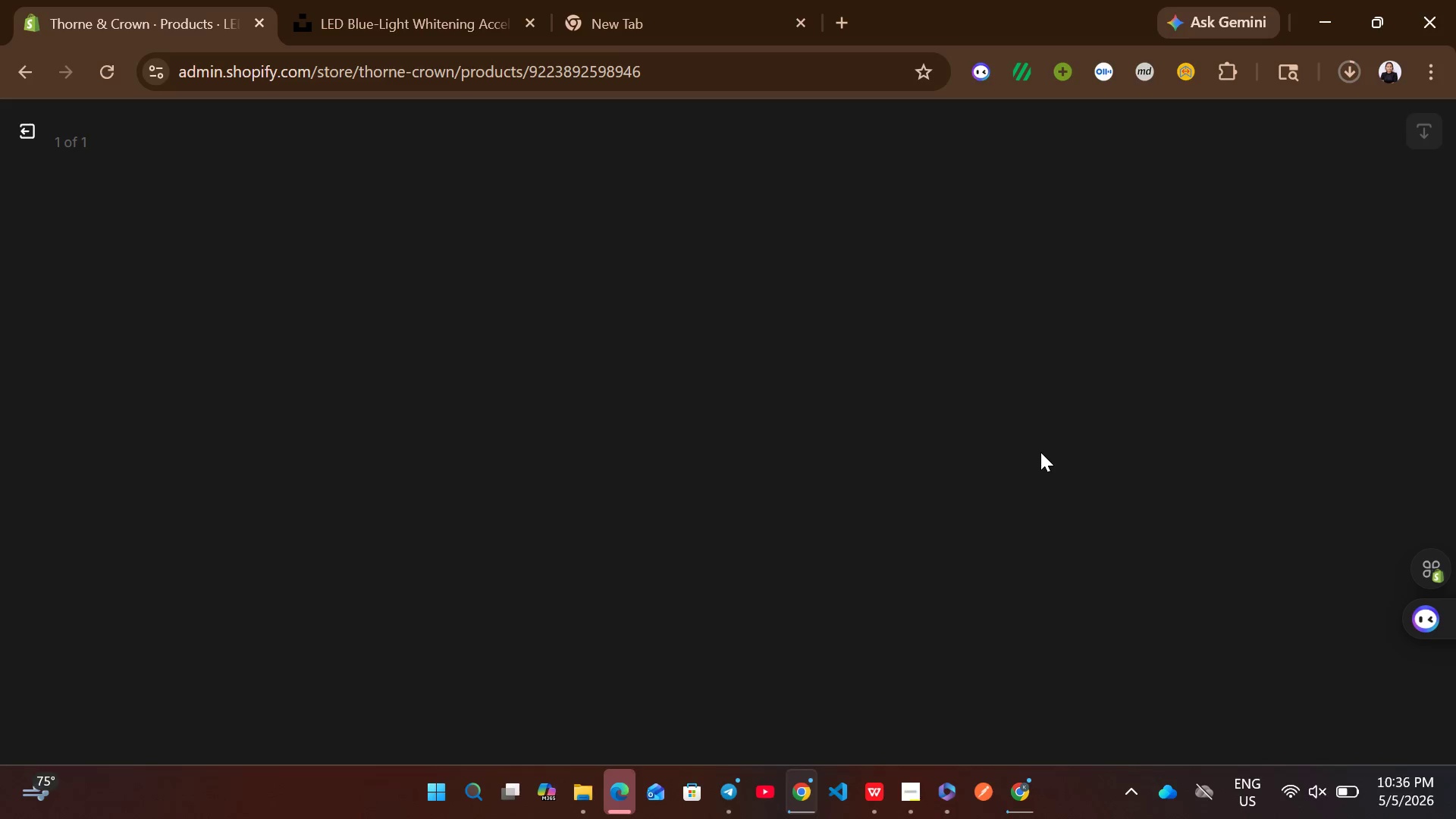 
wait(12.2)
 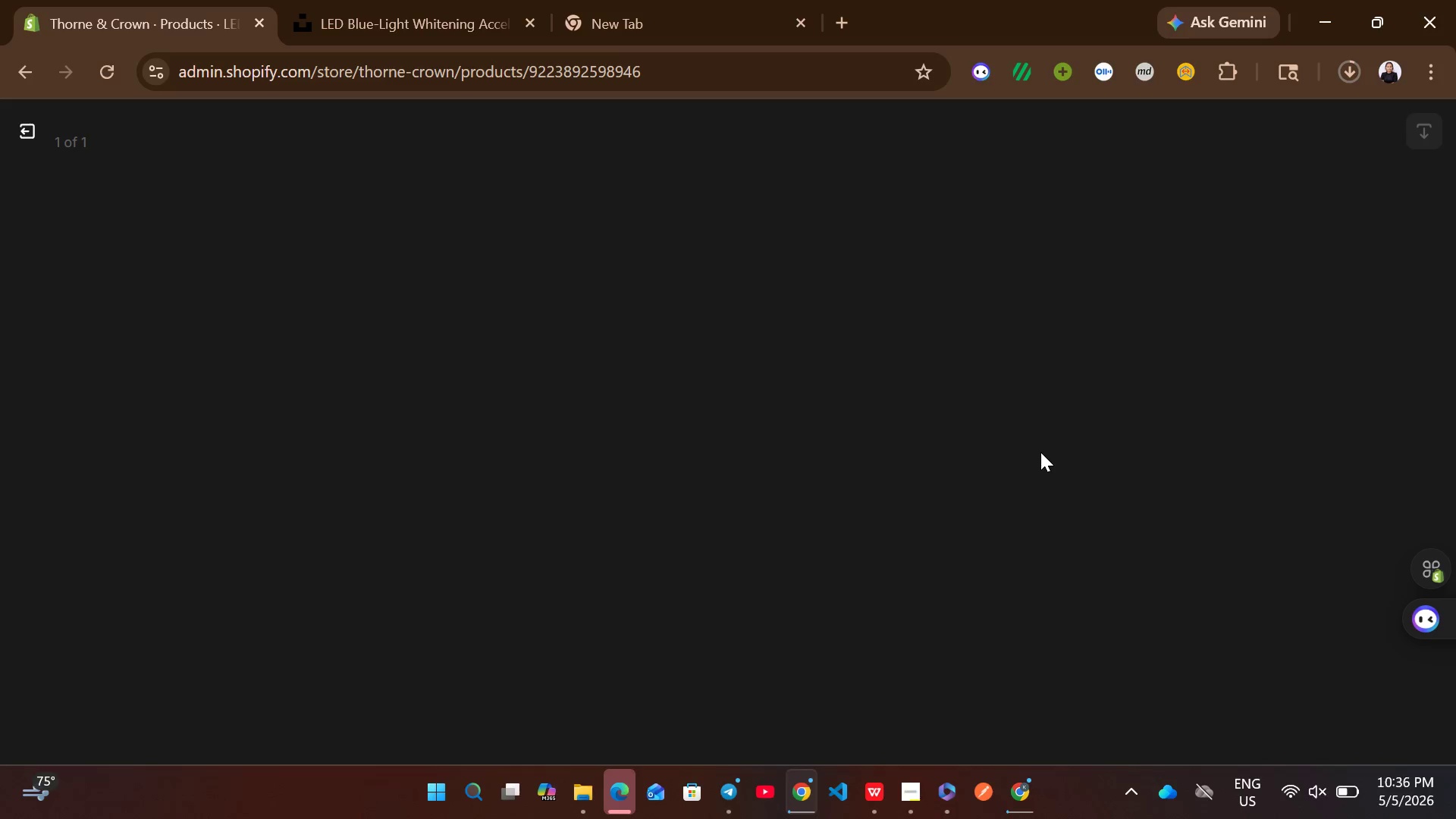 
left_click([1144, 389])
 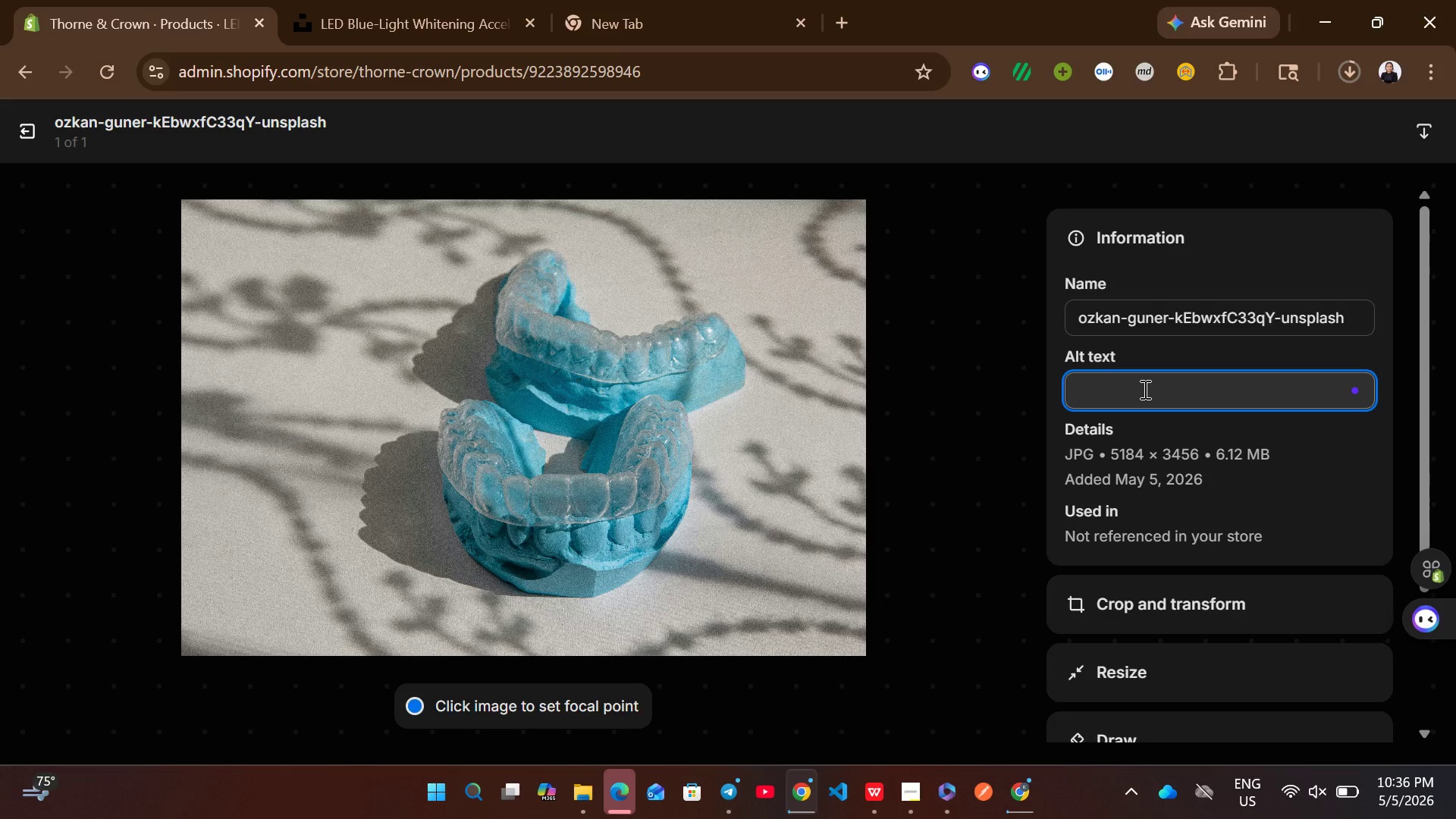 
key(Control+V)
 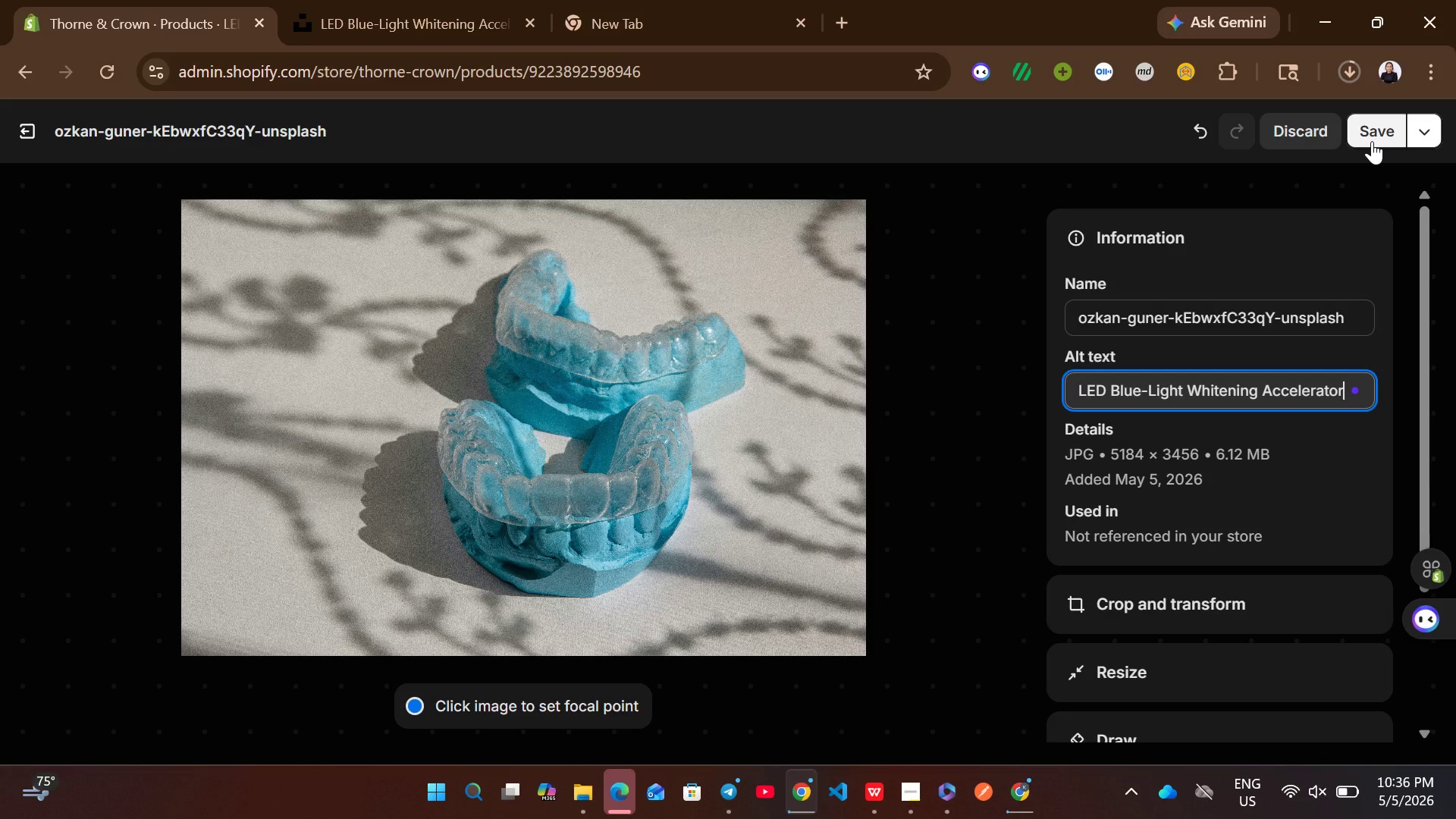 
left_click([1372, 141])
 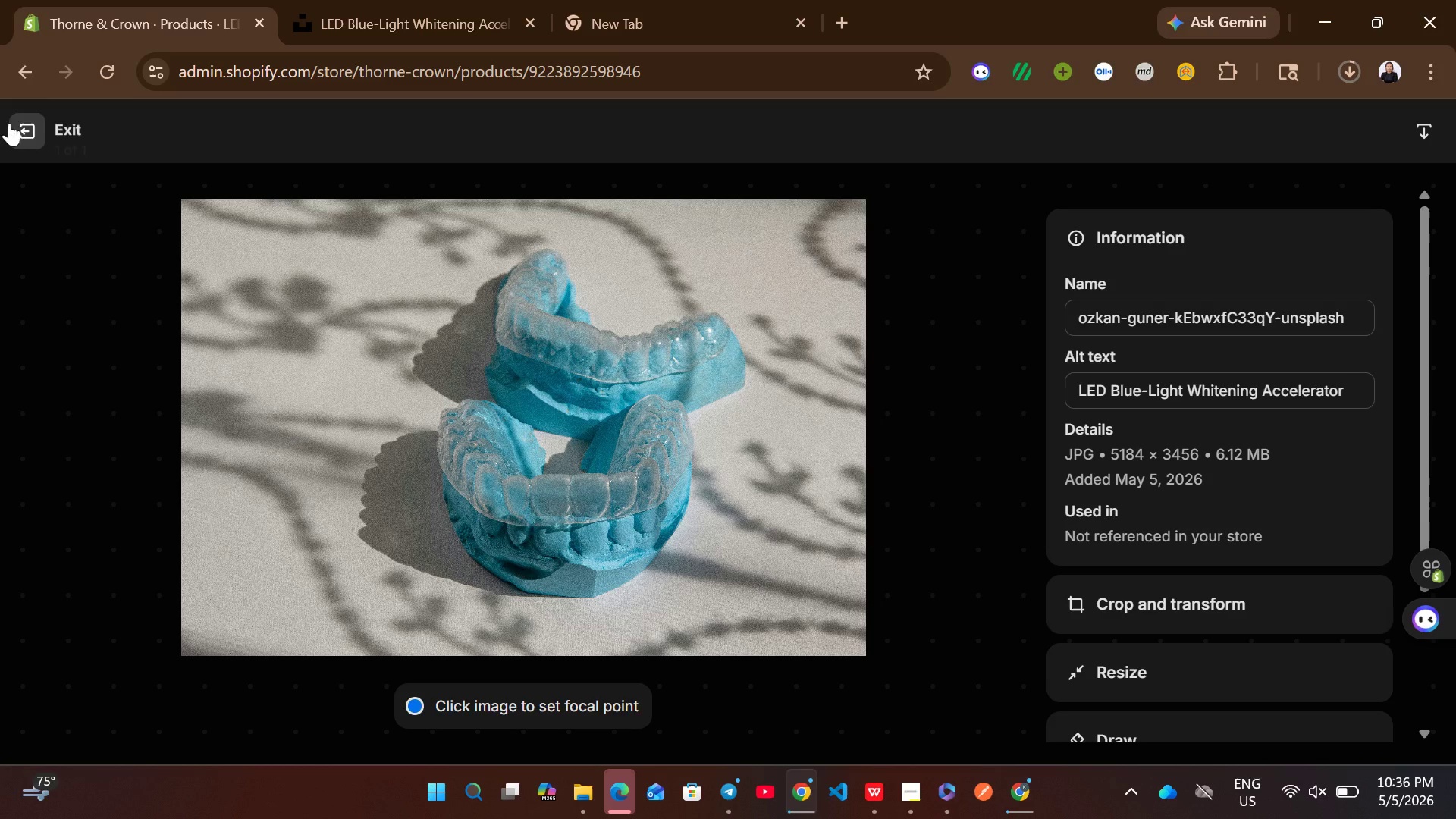 
left_click([15, 121])
 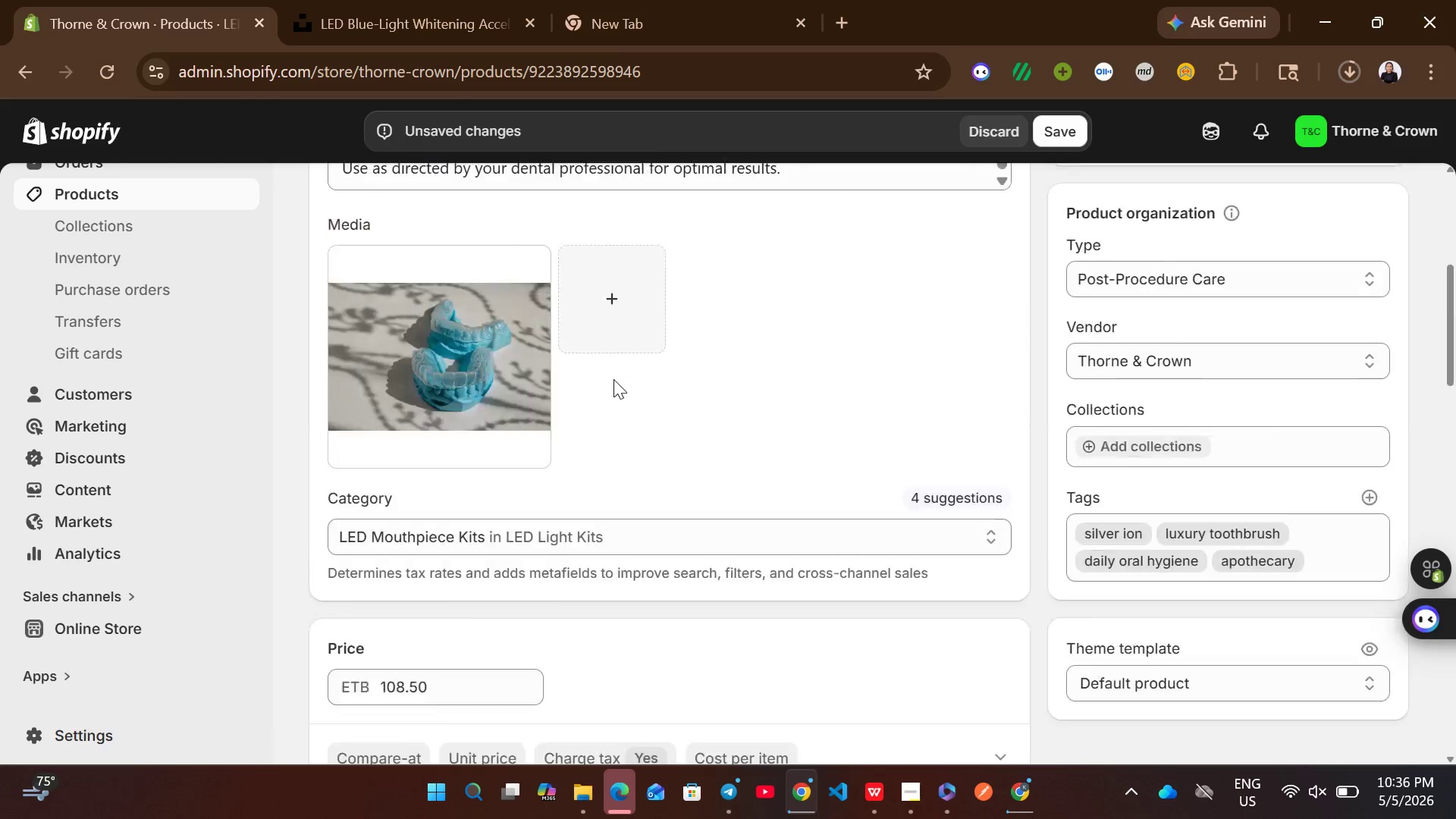 
left_click([866, 218])
 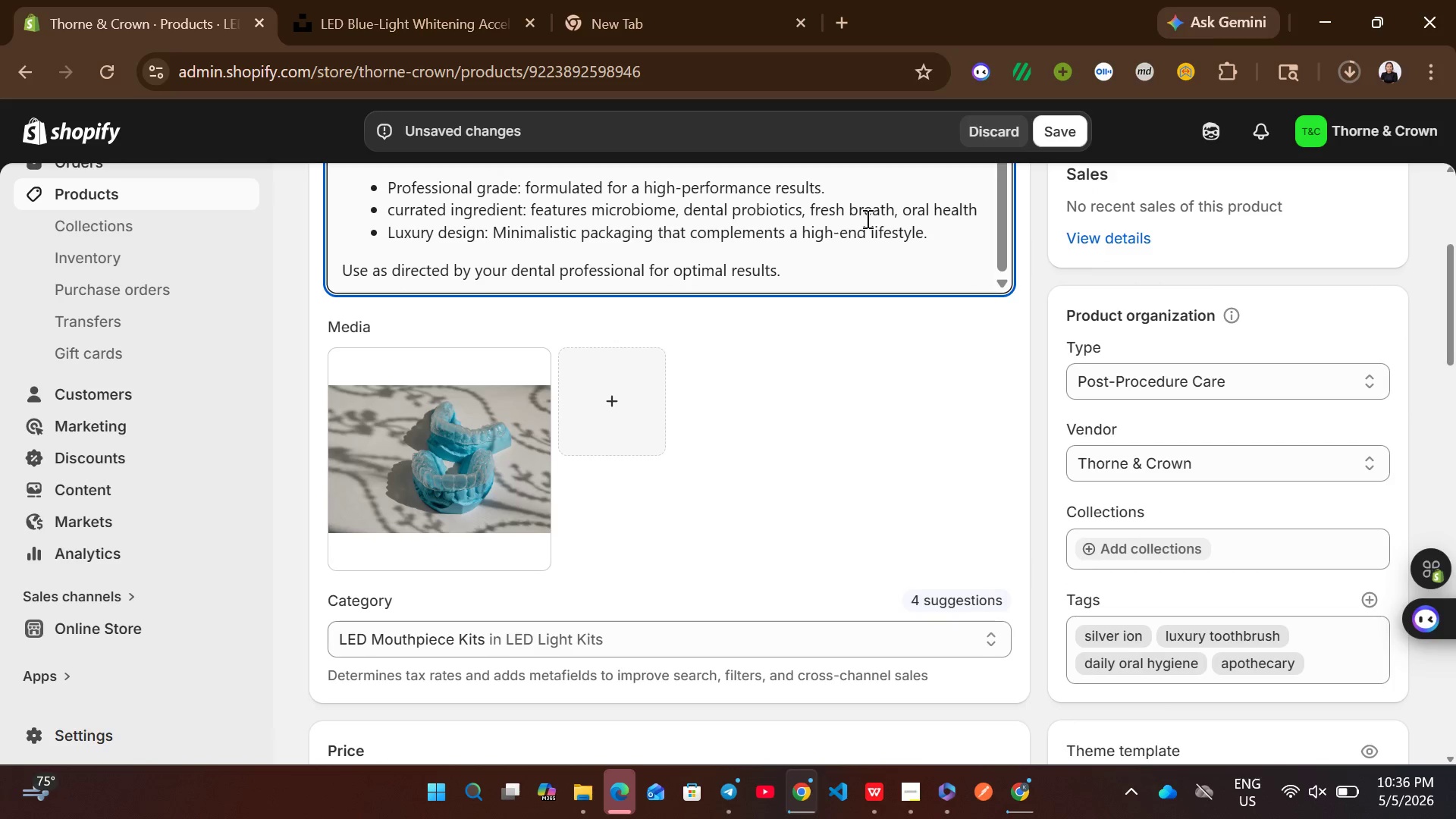 
key(Control+A)
 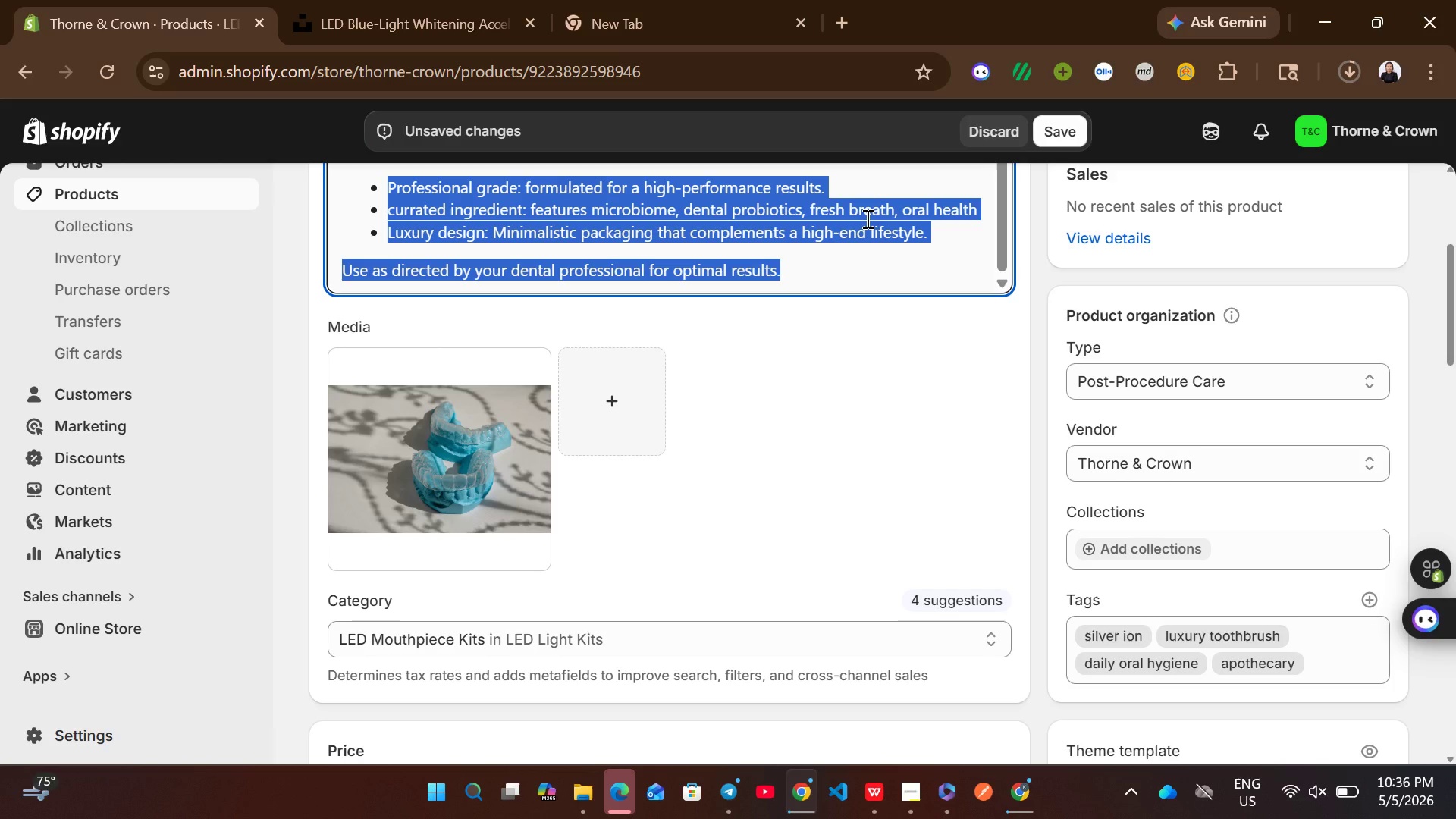 
key(Control+C)
 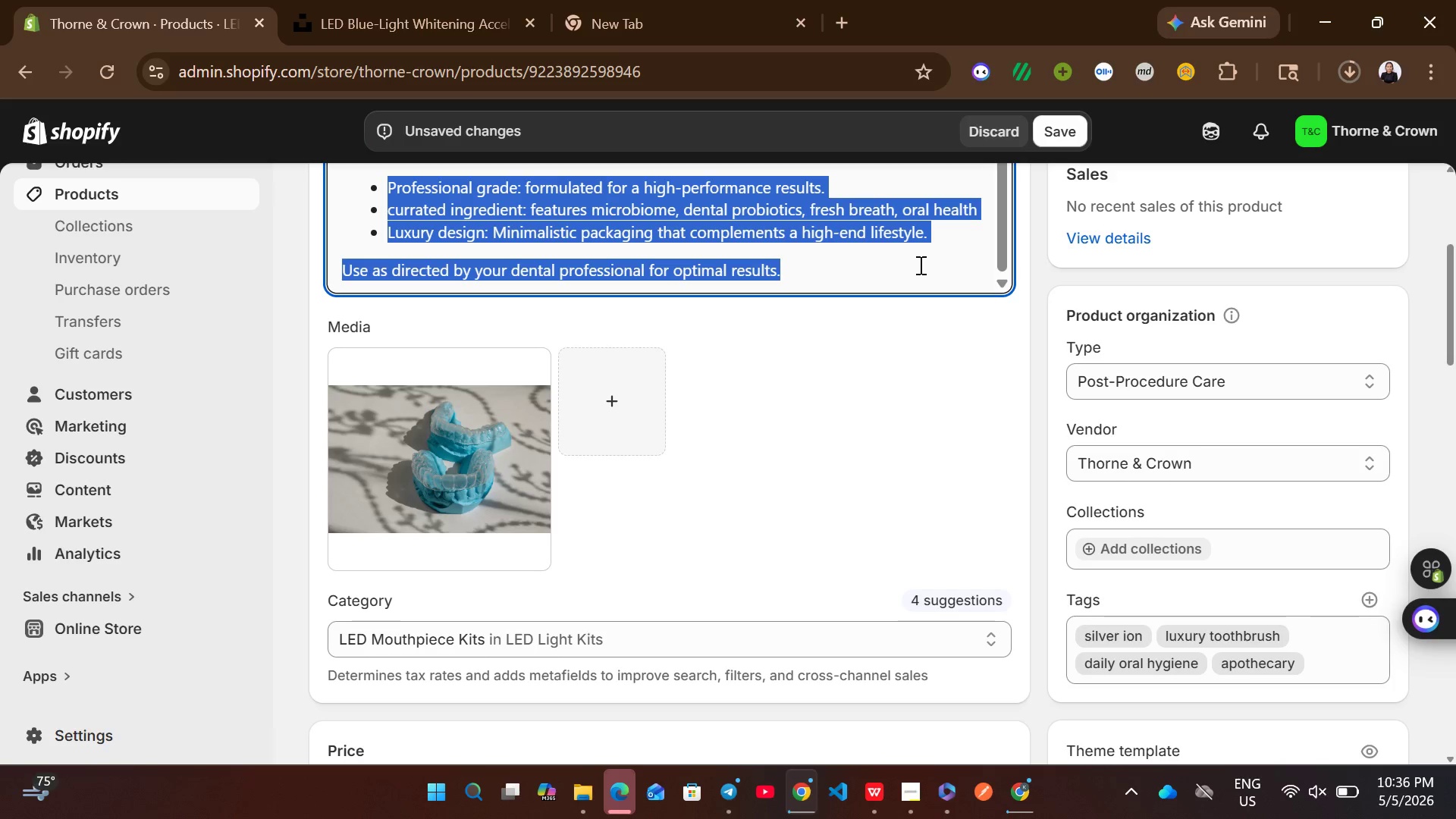 
left_click([919, 265])
 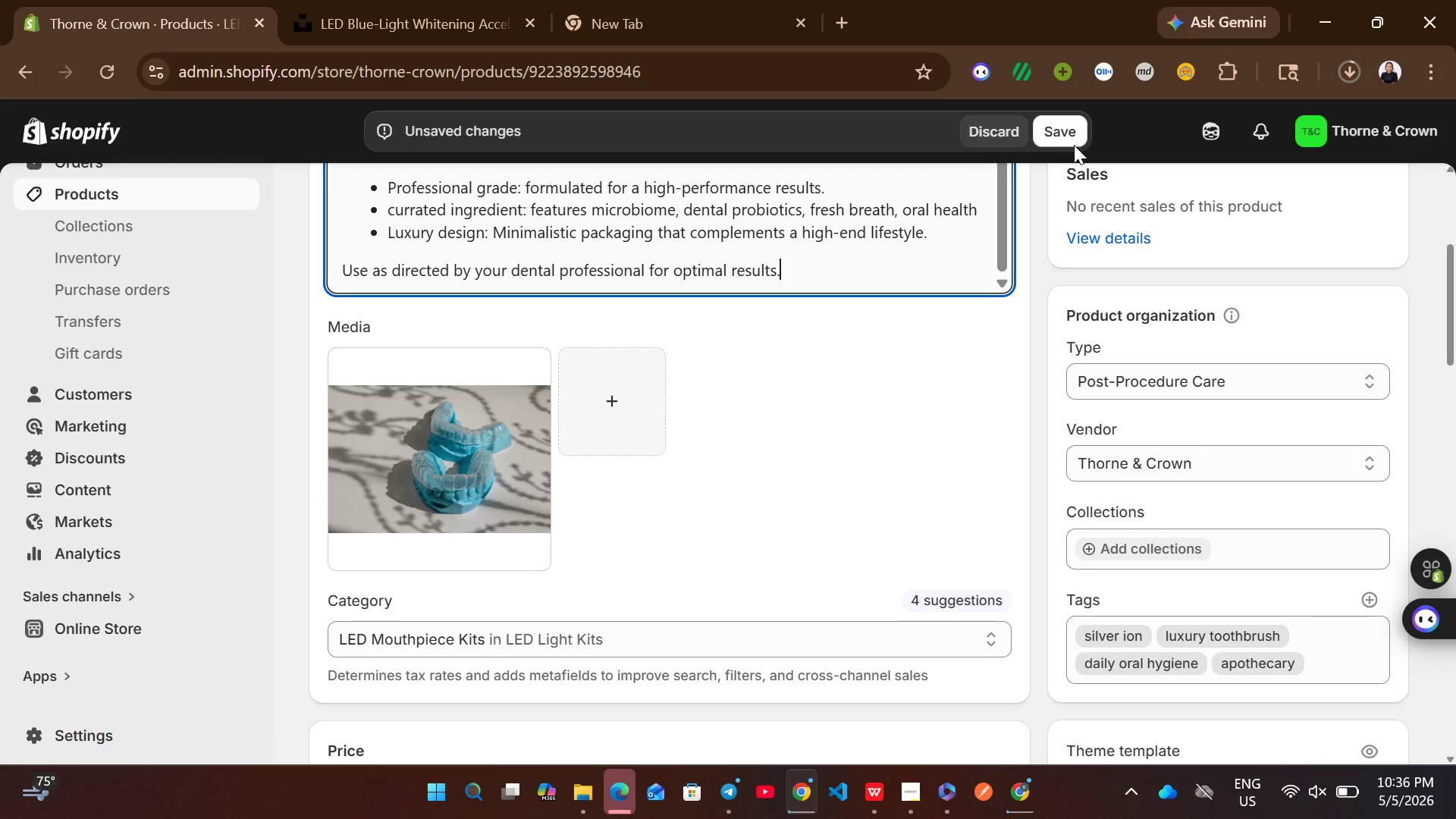 
left_click([1074, 145])
 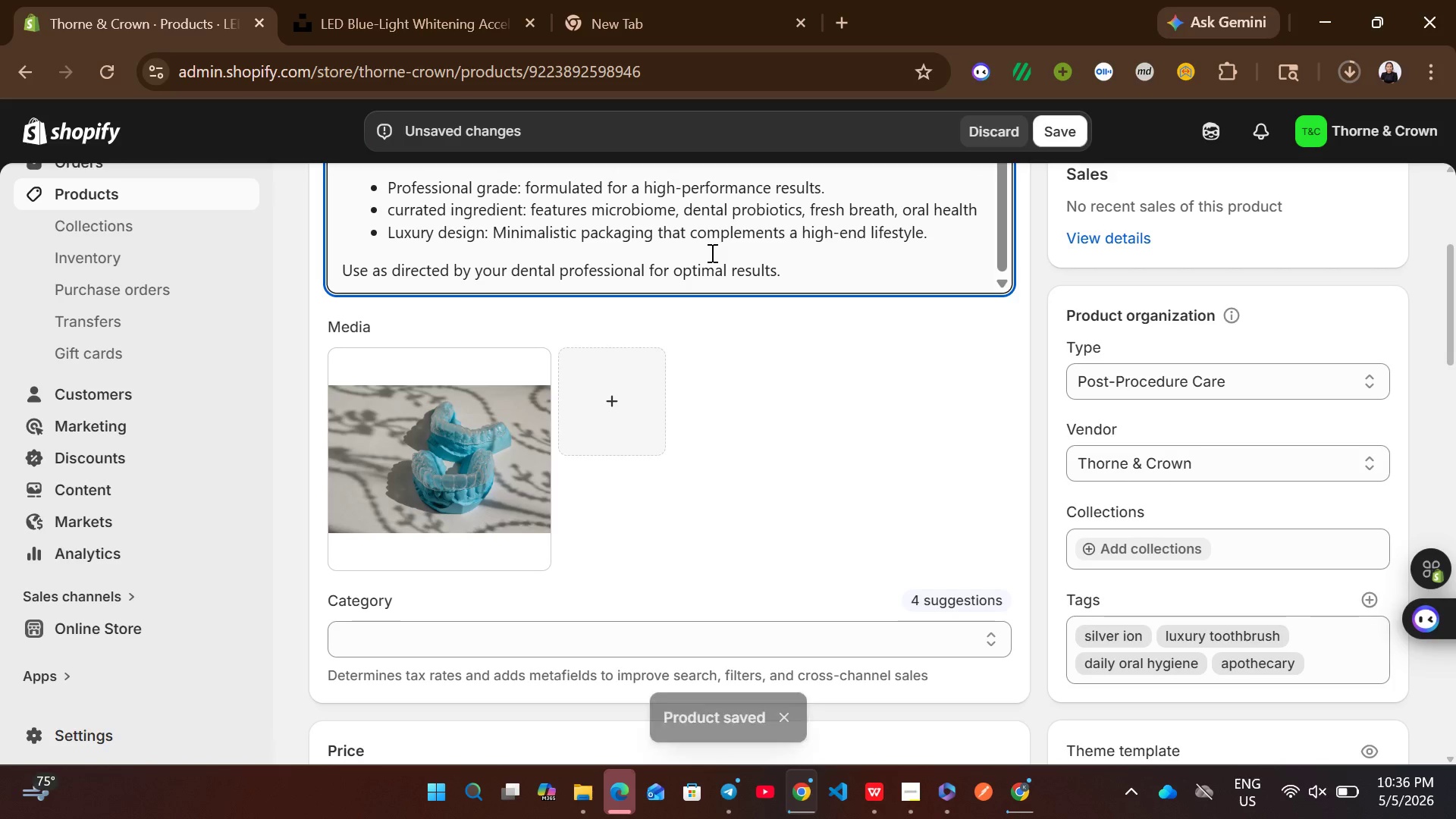 
wait(6.64)
 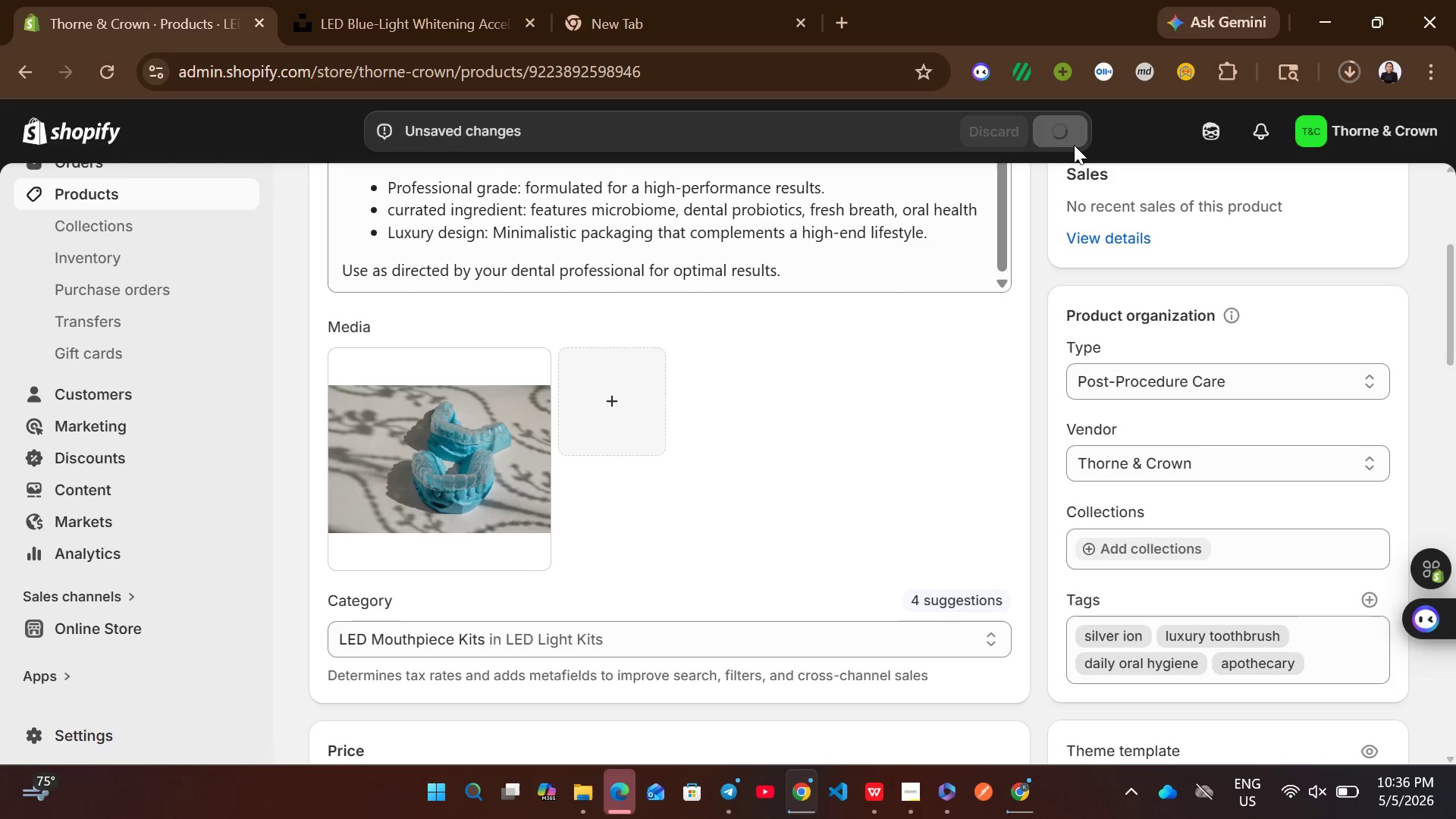 
left_click([224, 199])
 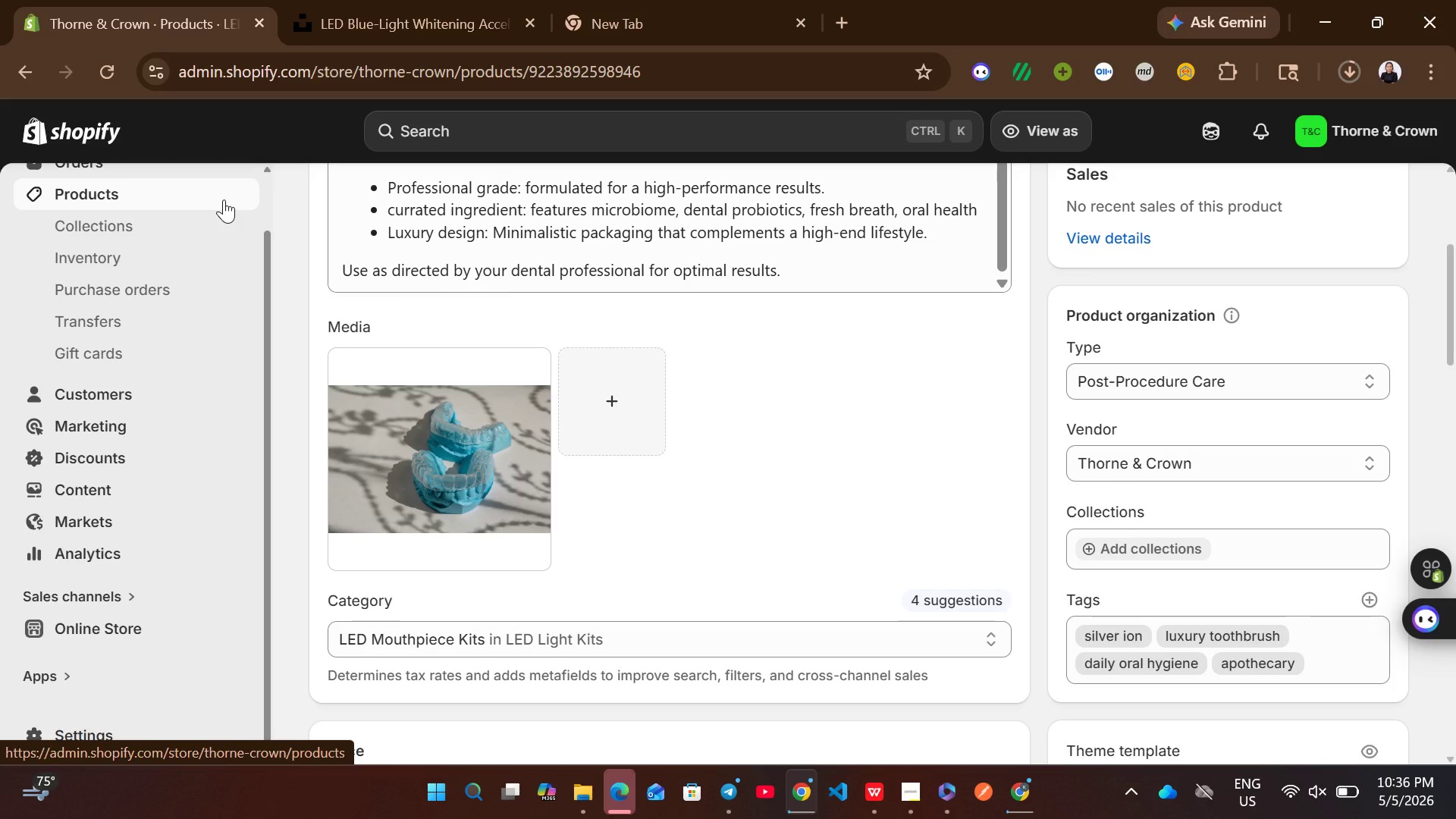 
left_click([224, 199])
 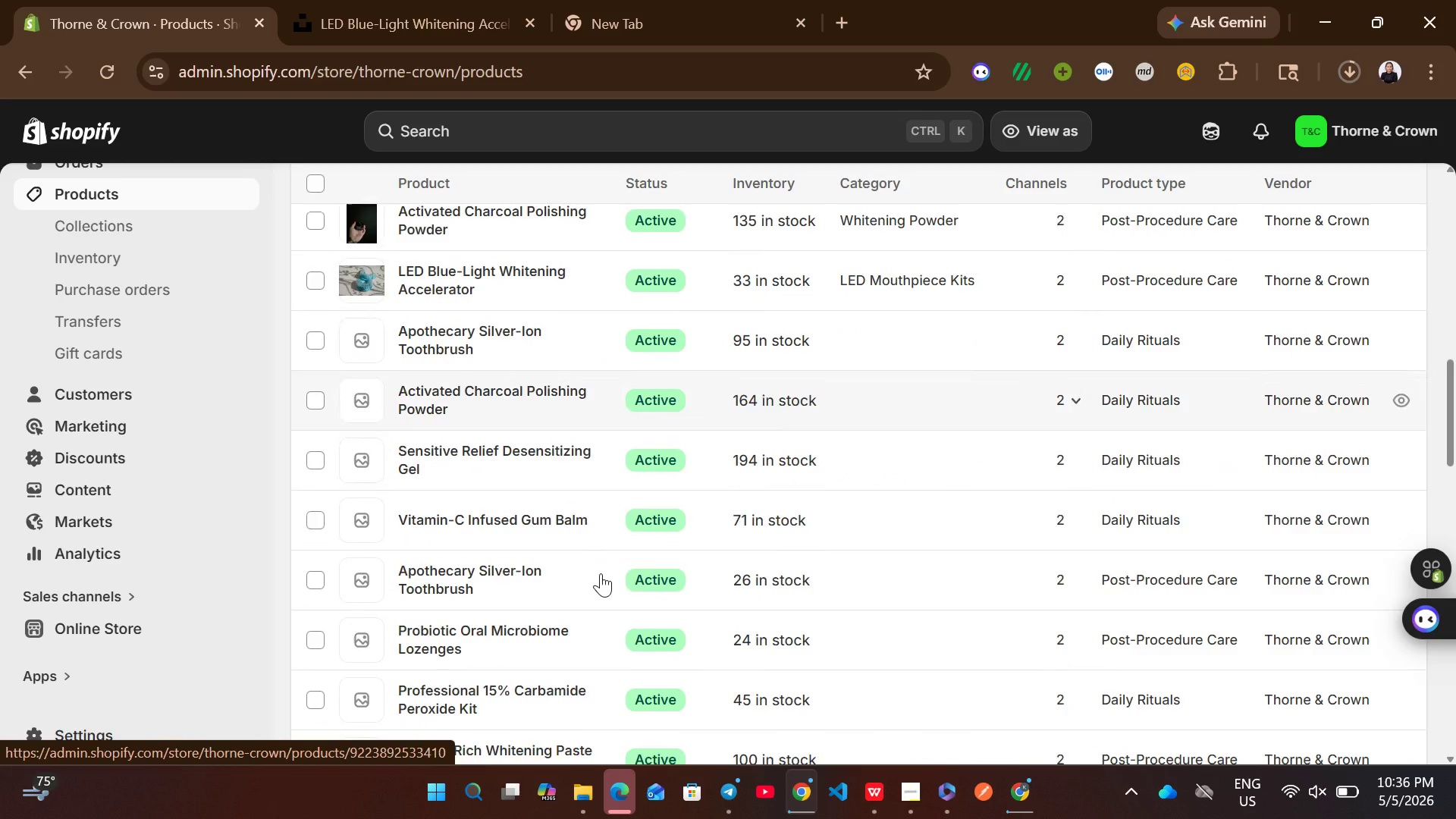 
wait(7.39)
 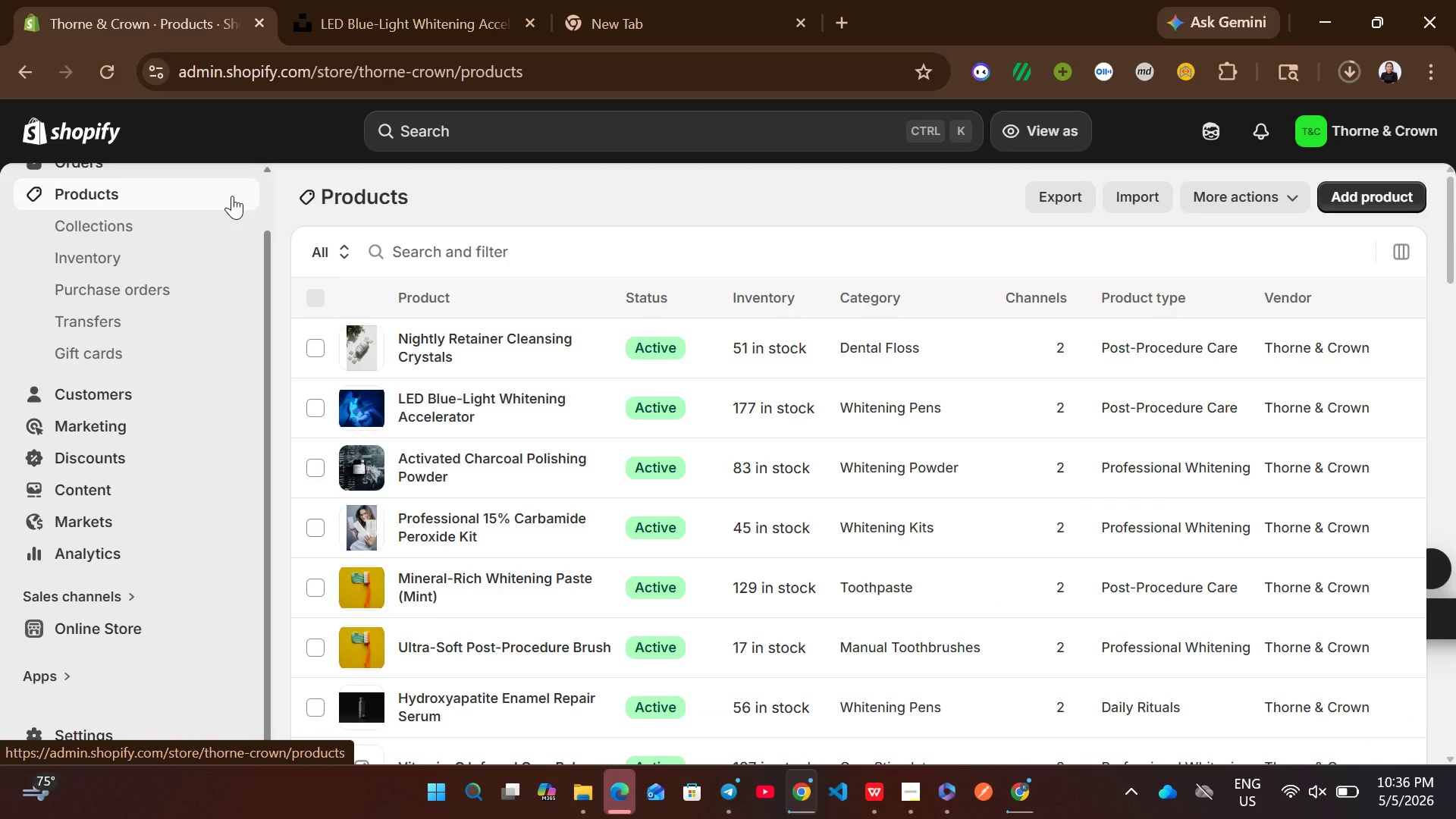 
left_click([867, 344])
 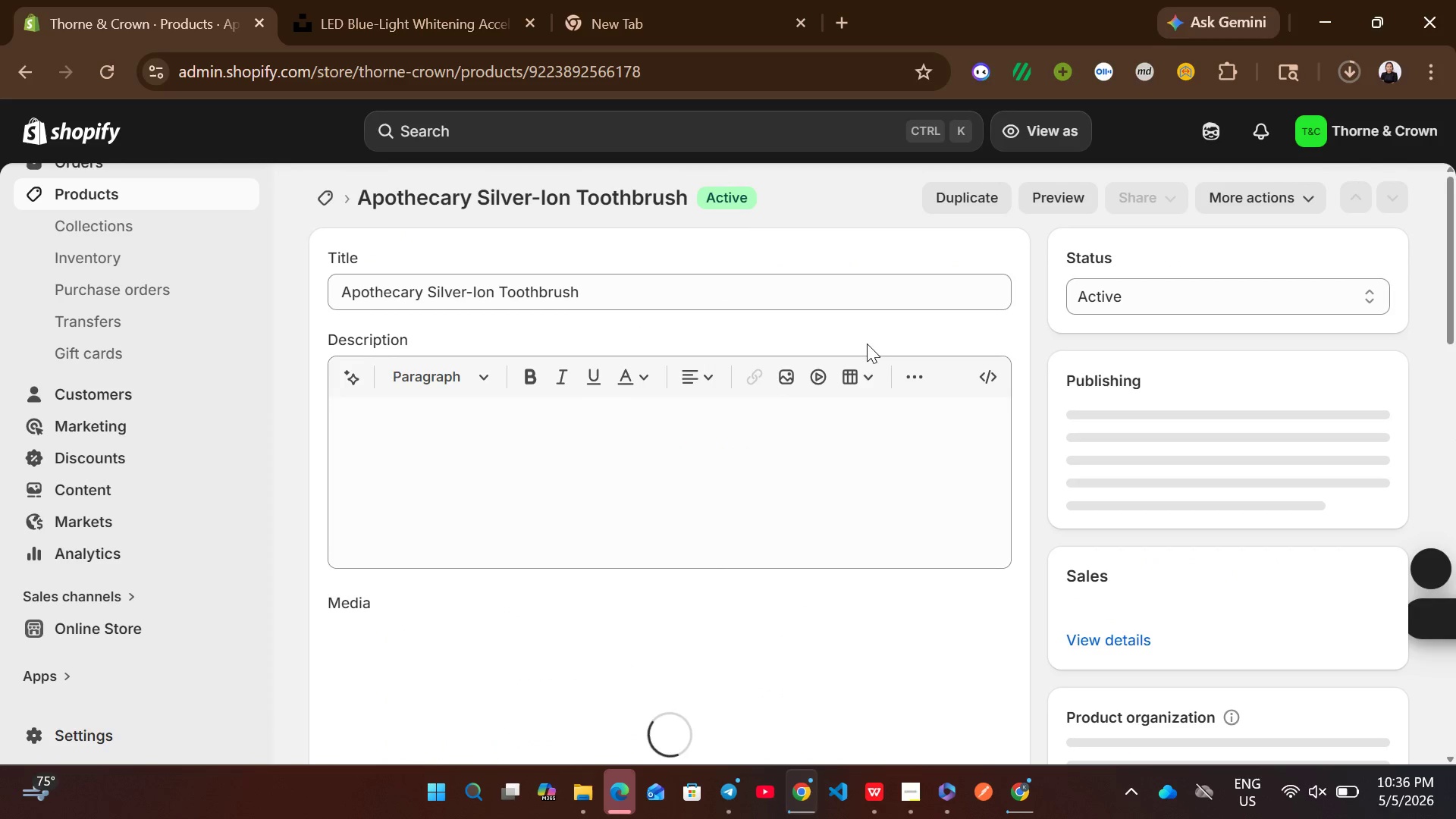 
left_click([643, 433])
 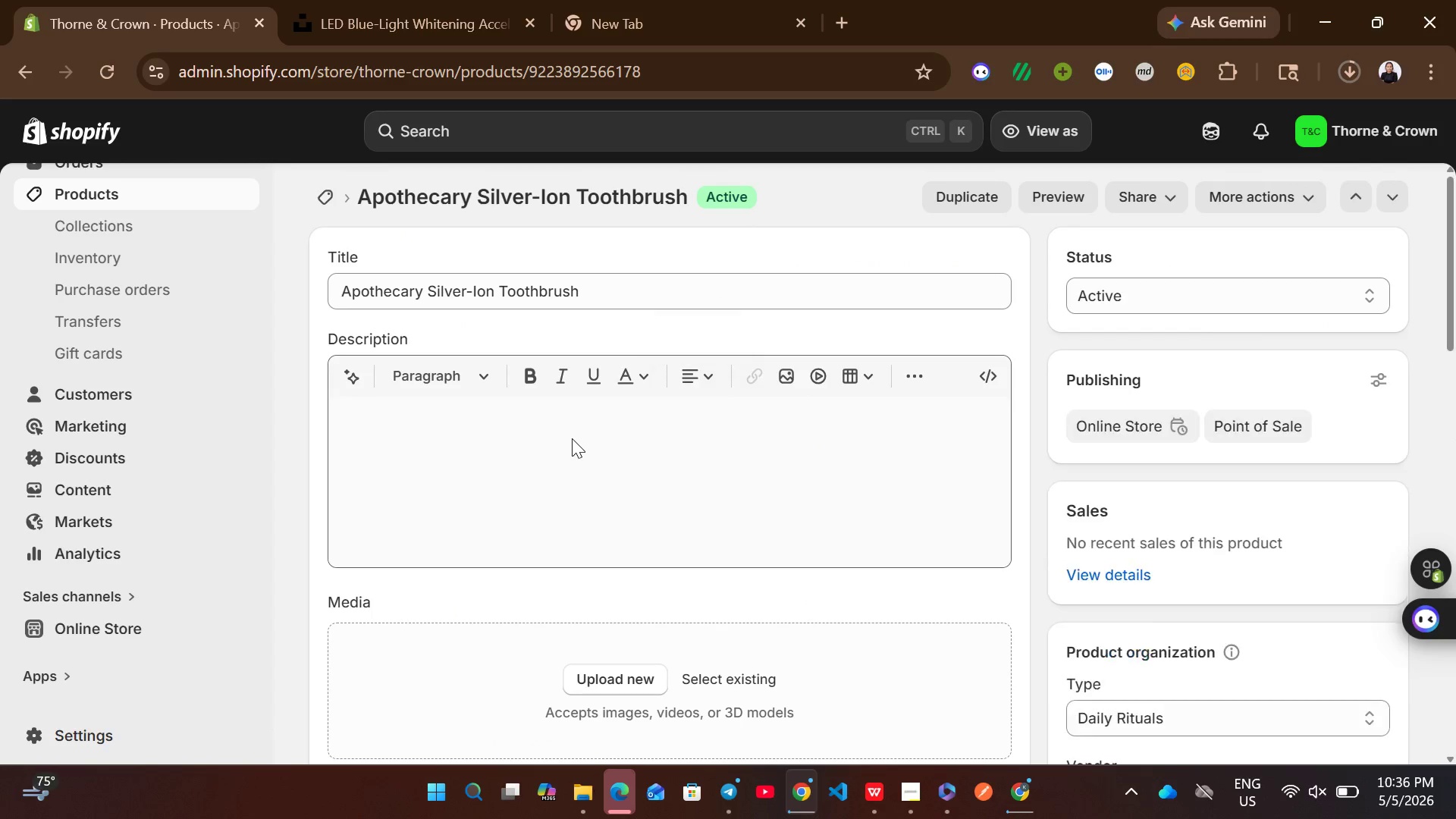 
left_click([572, 438])
 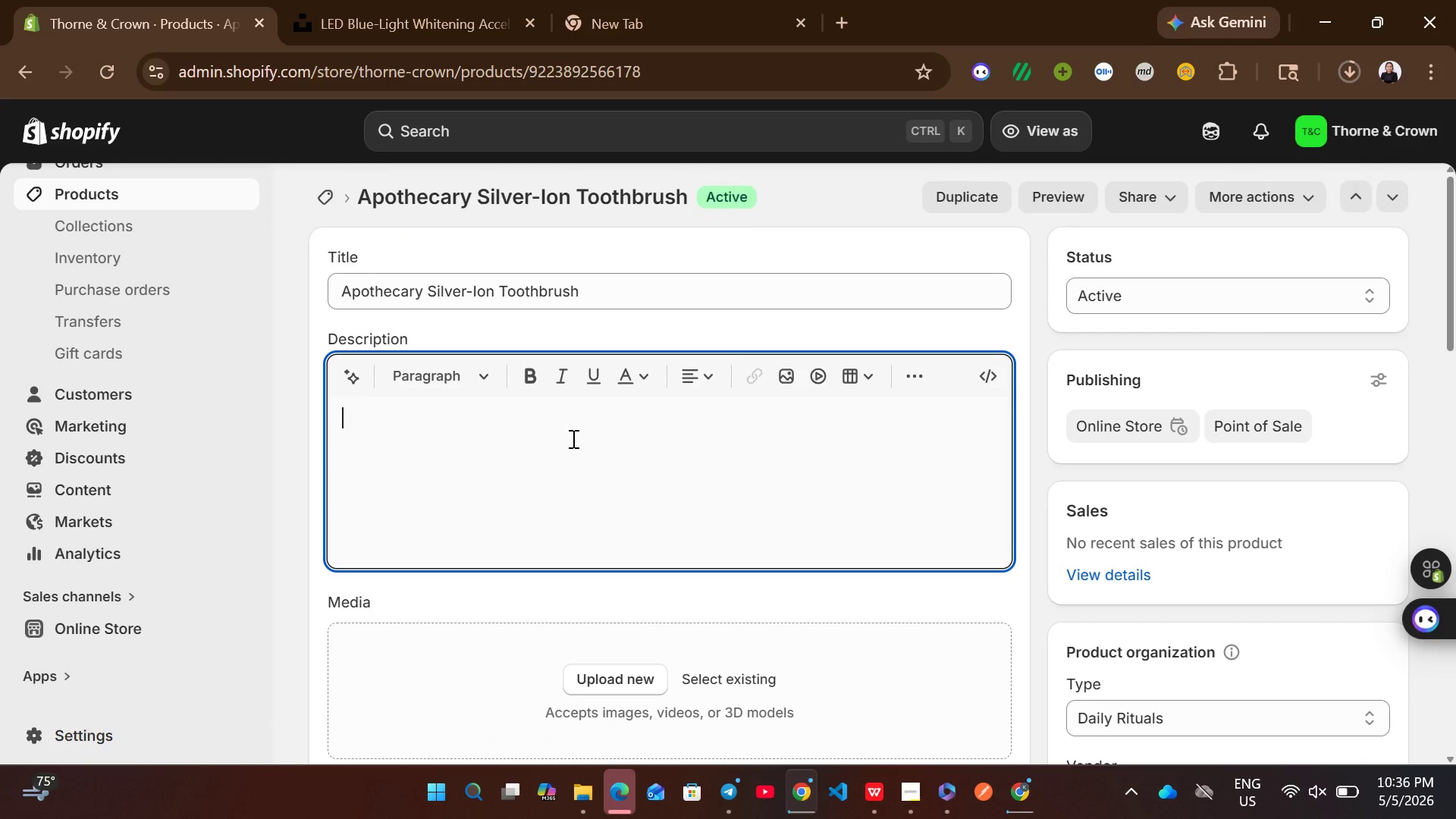 
key(Control+V)
 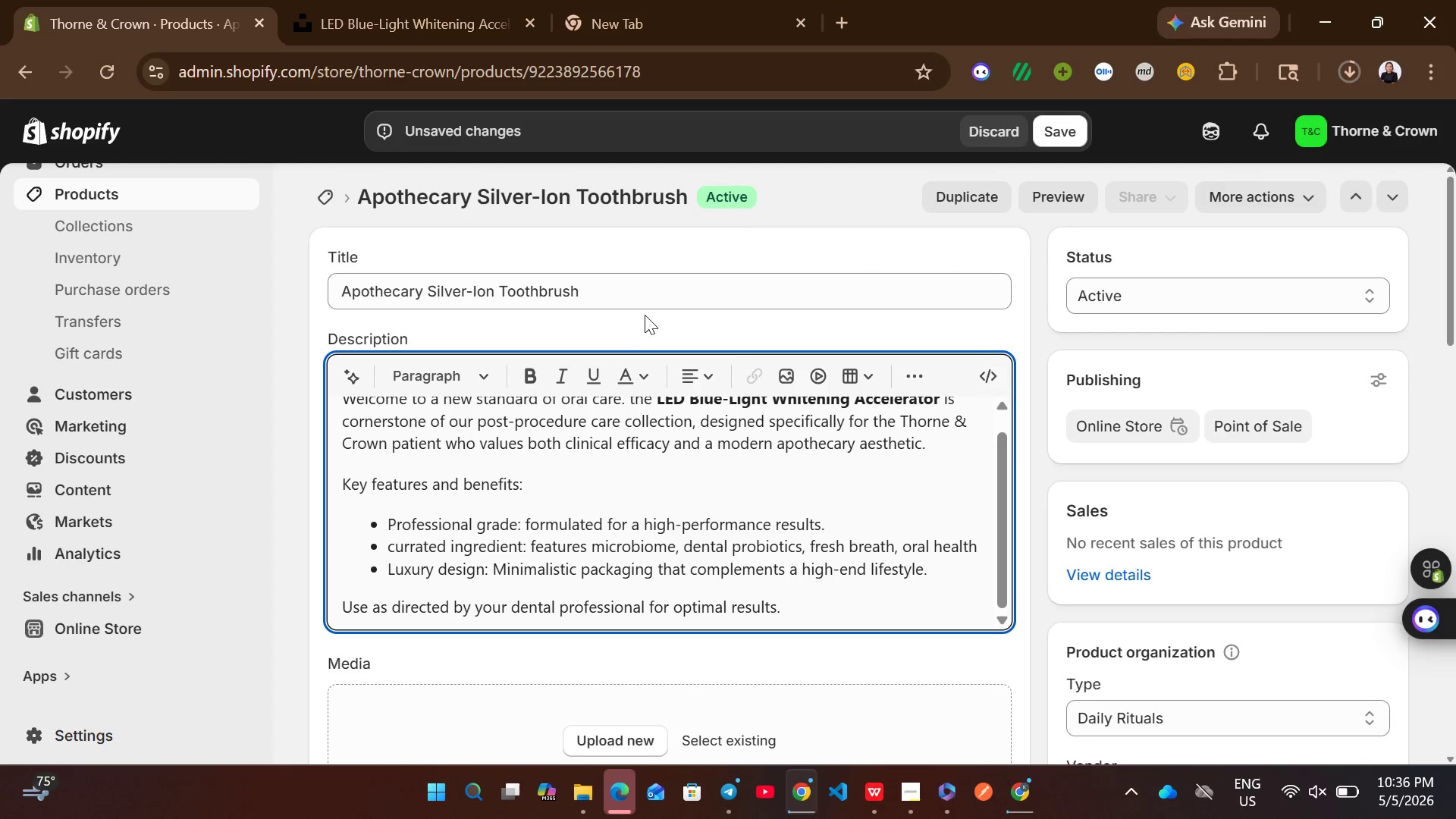 
left_click([614, 291])
 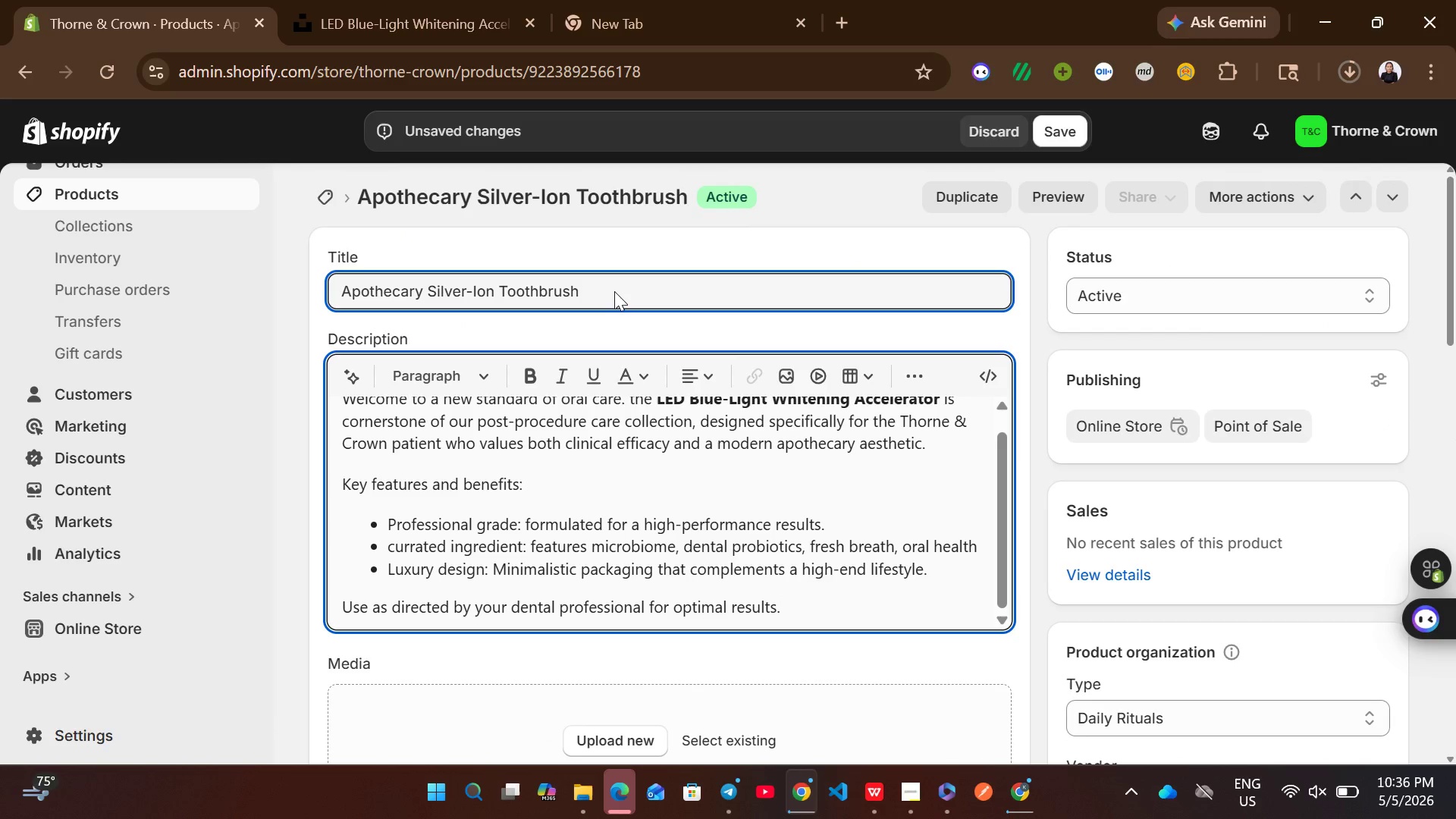 
key(Control+A)
 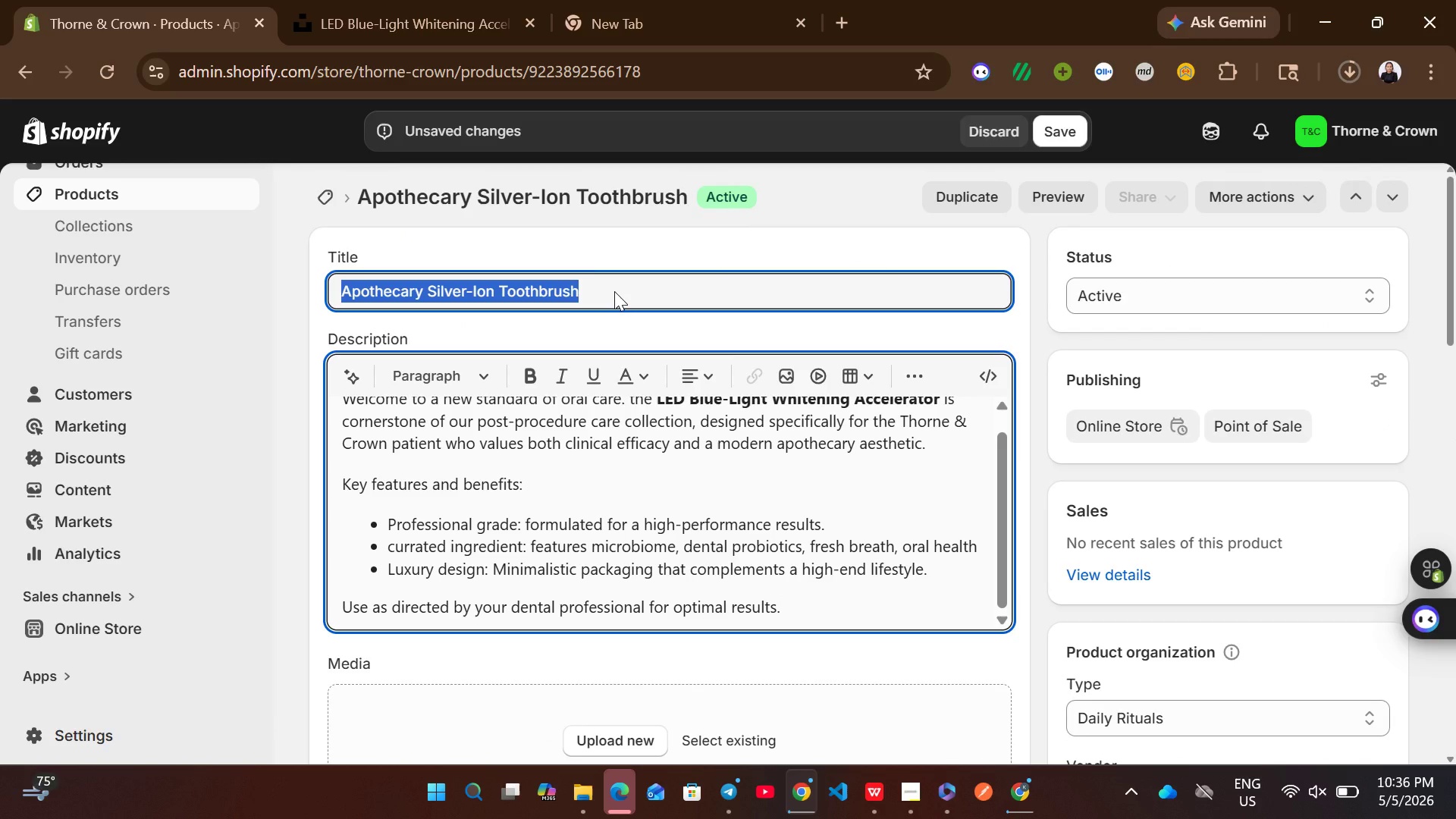 
key(Control+C)
 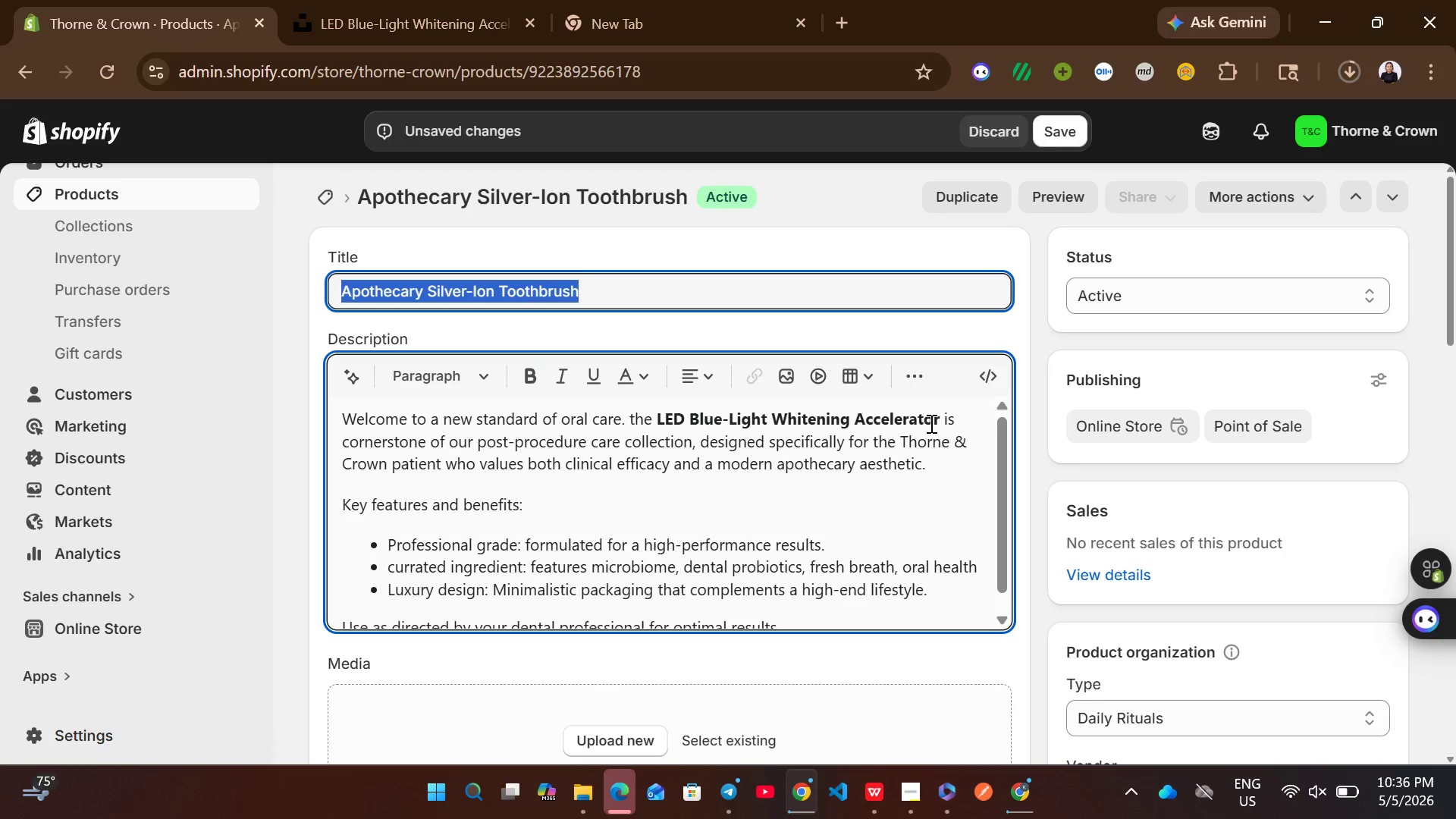 
left_click_drag(start_coordinate=[942, 423], to_coordinate=[670, 412])
 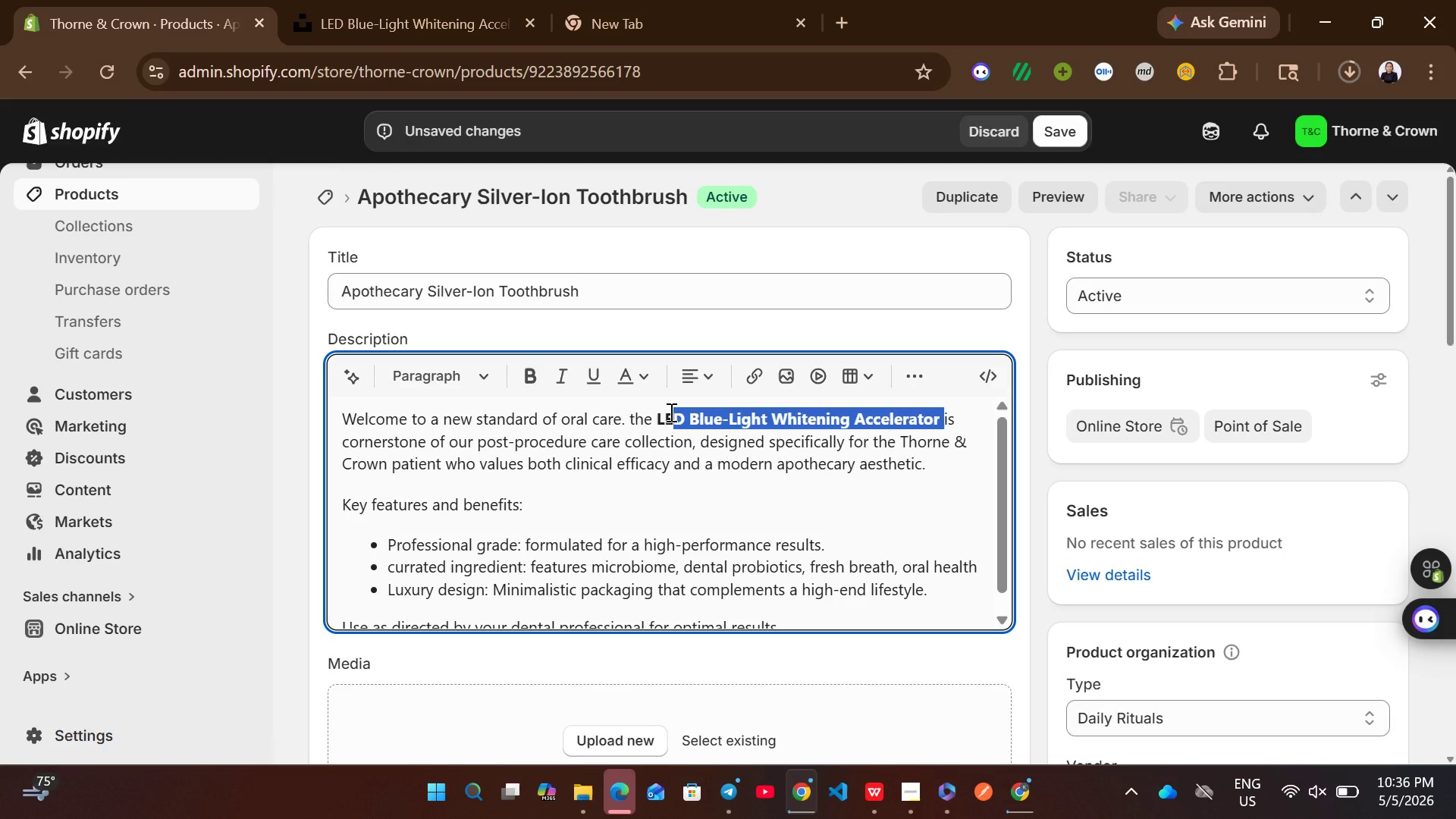 
key(Control+C)
 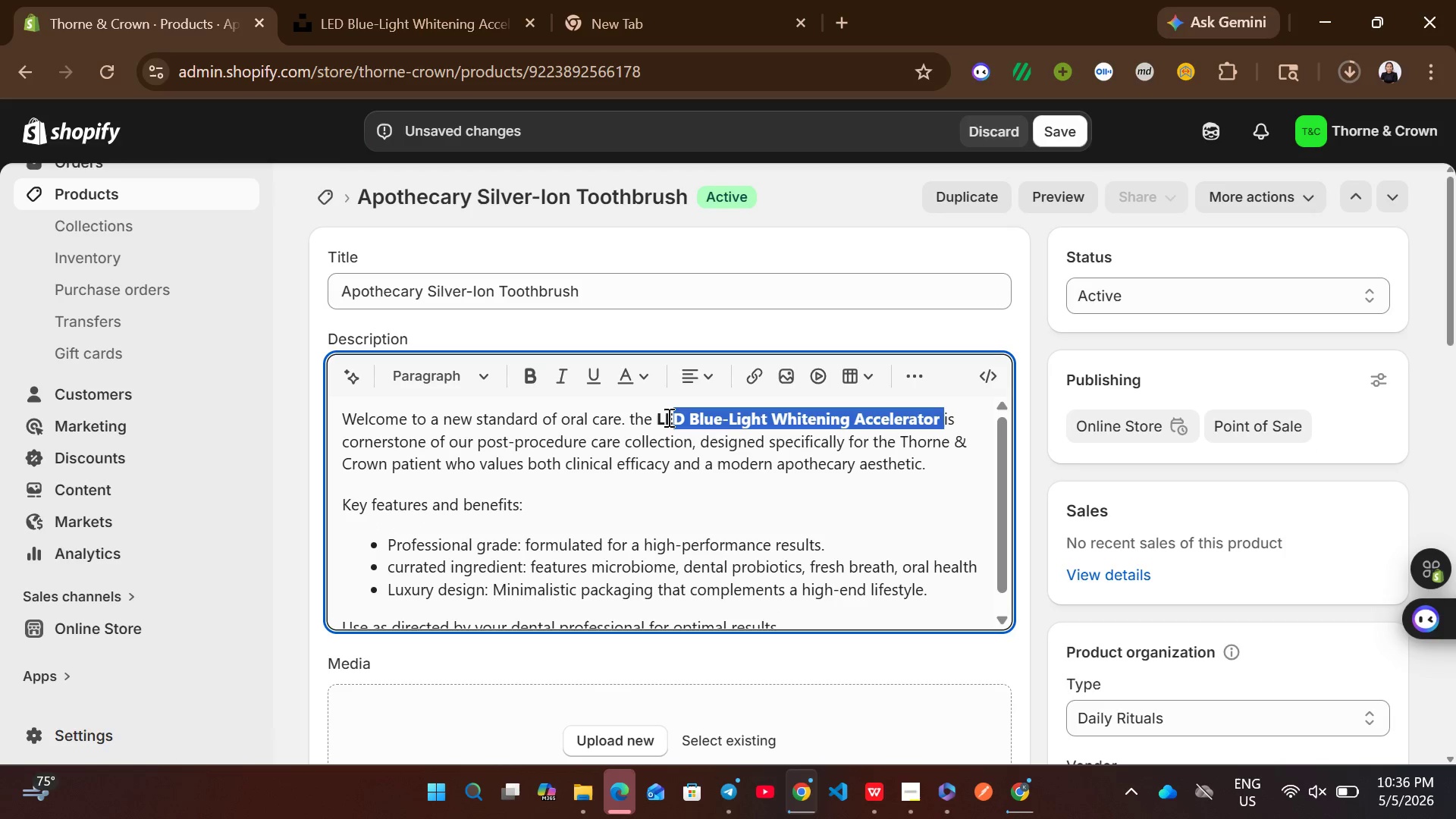 
left_click([669, 417])
 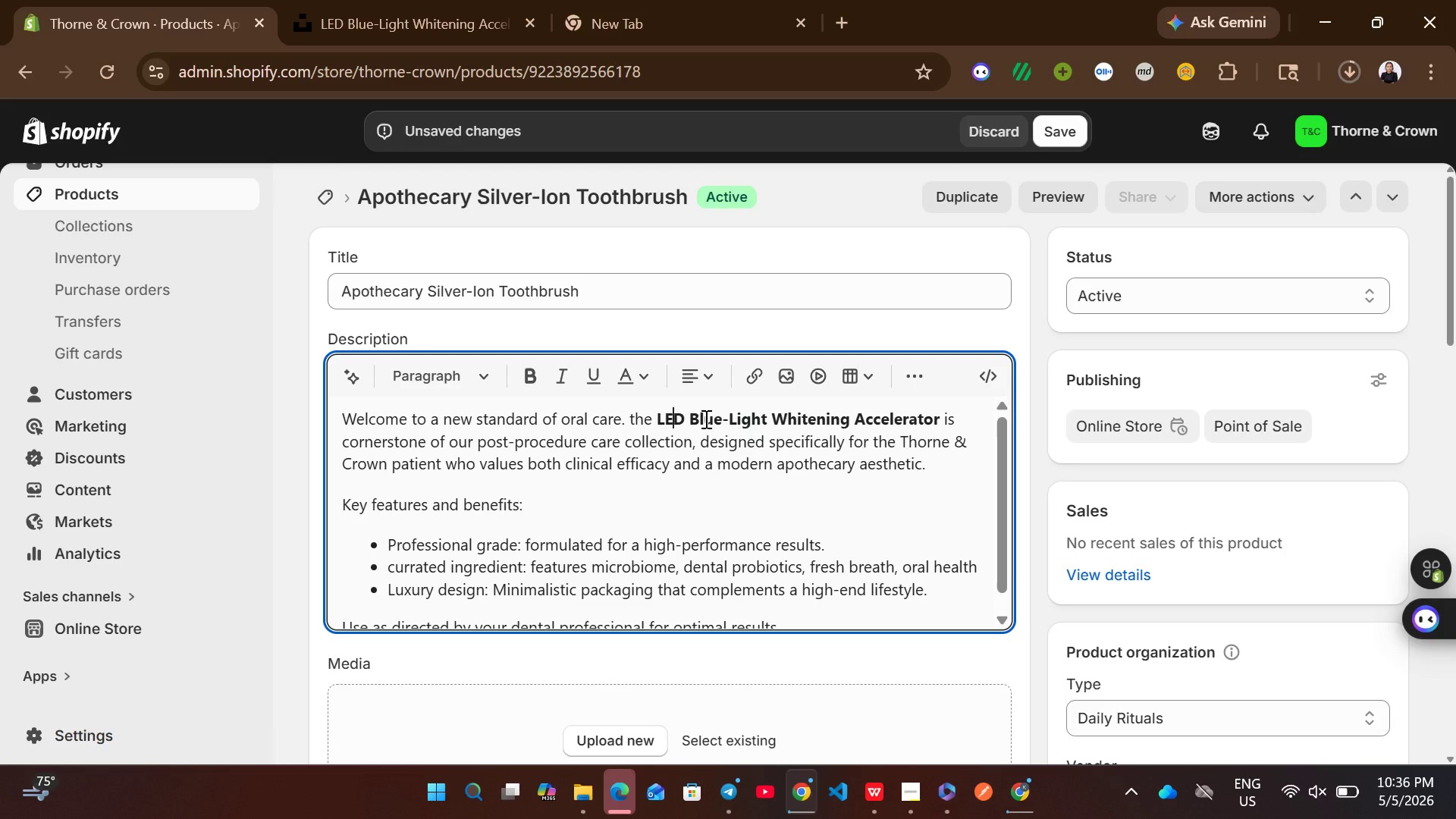 
left_click([688, 419])
 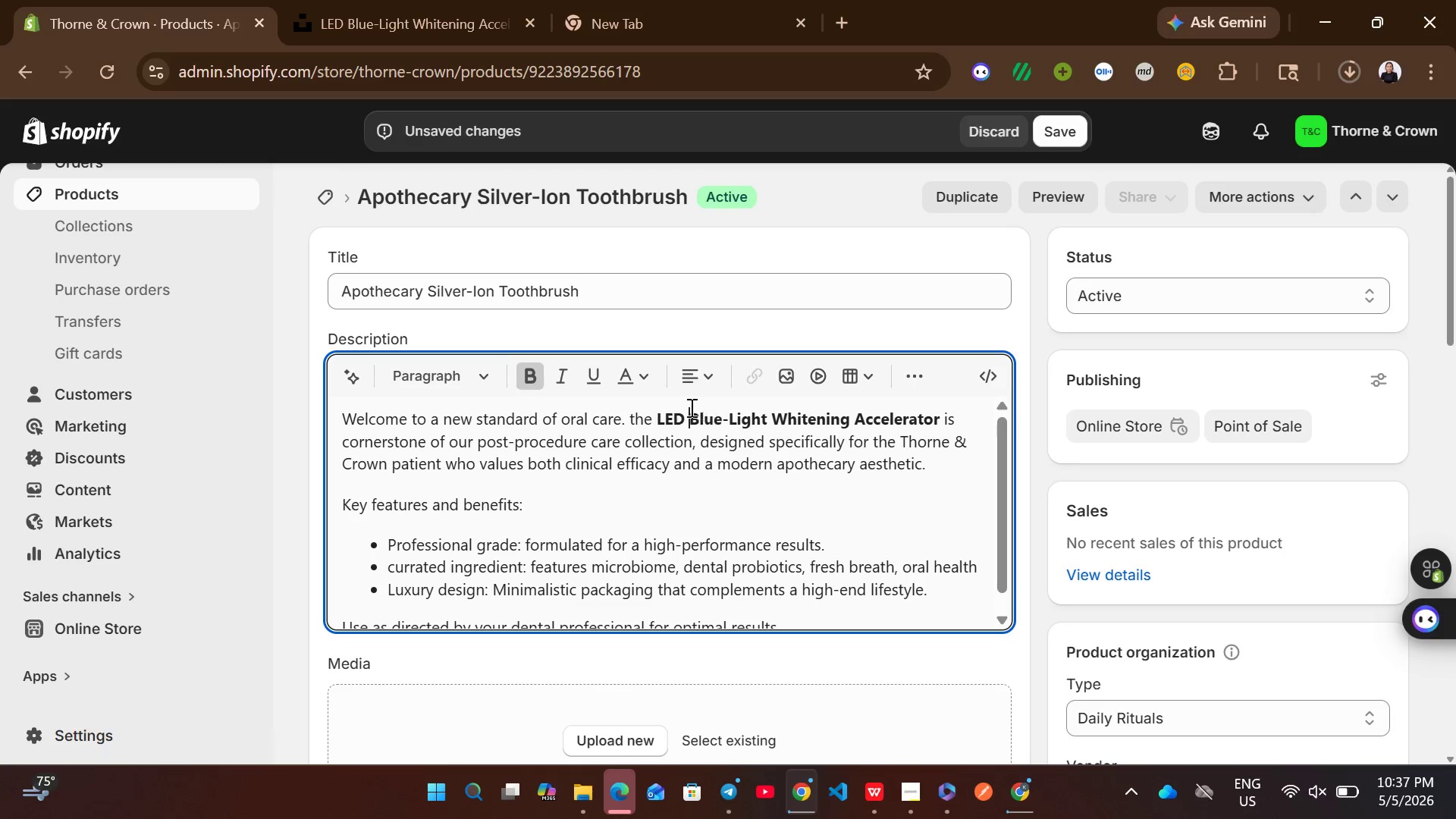 
left_click_drag(start_coordinate=[657, 419], to_coordinate=[937, 424])
 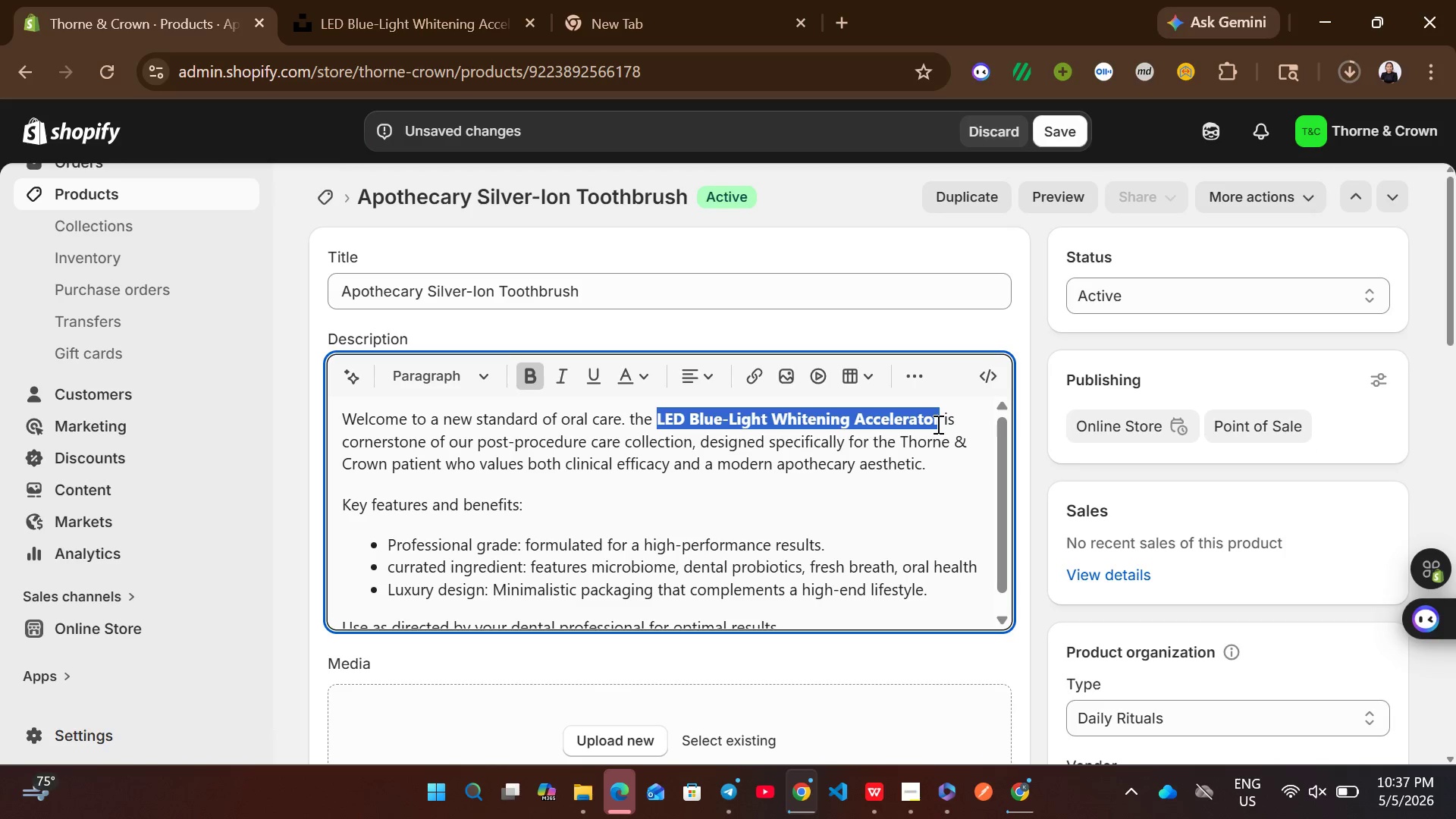 
key(Control+V)
 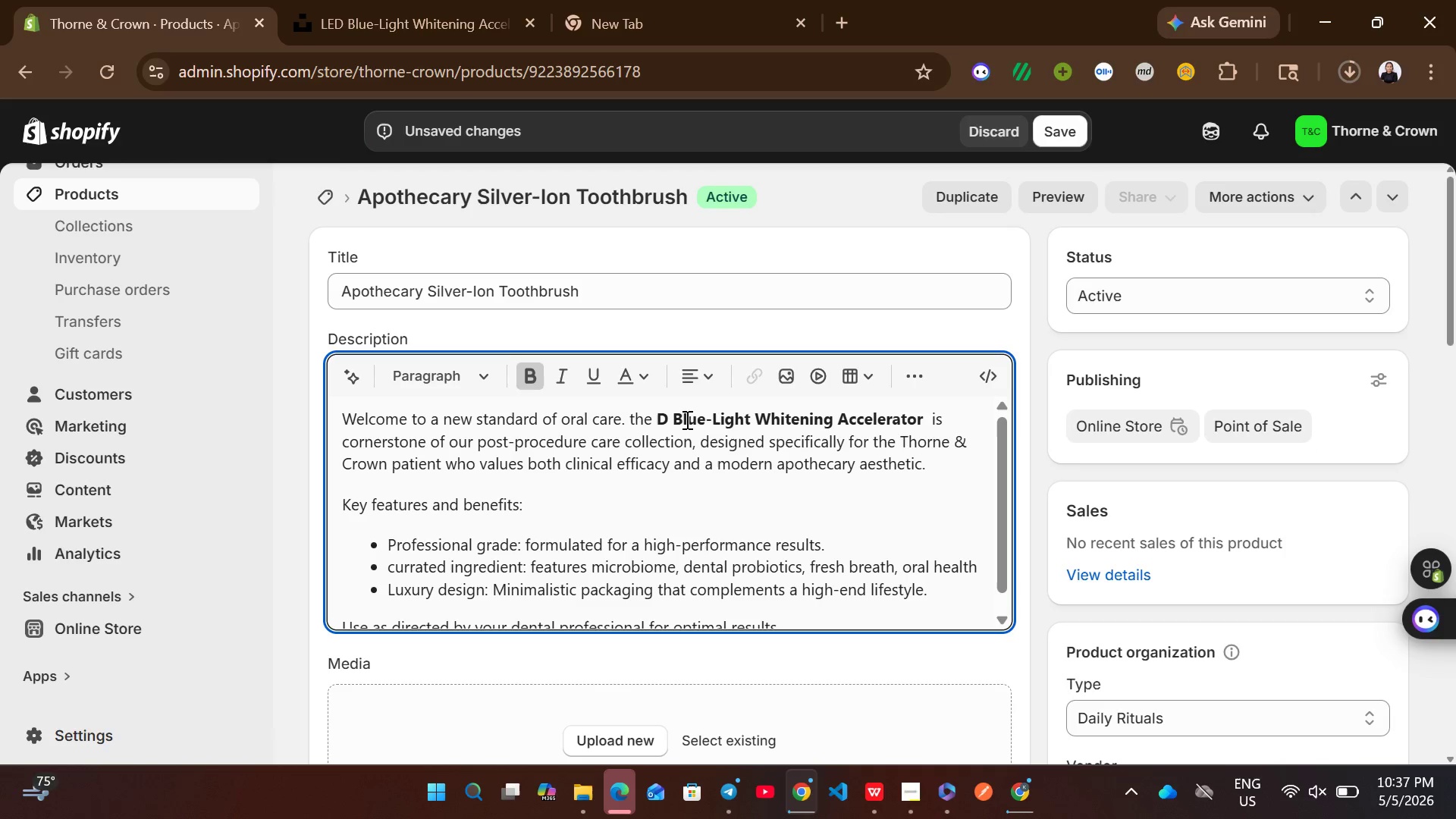 
left_click([675, 414])
 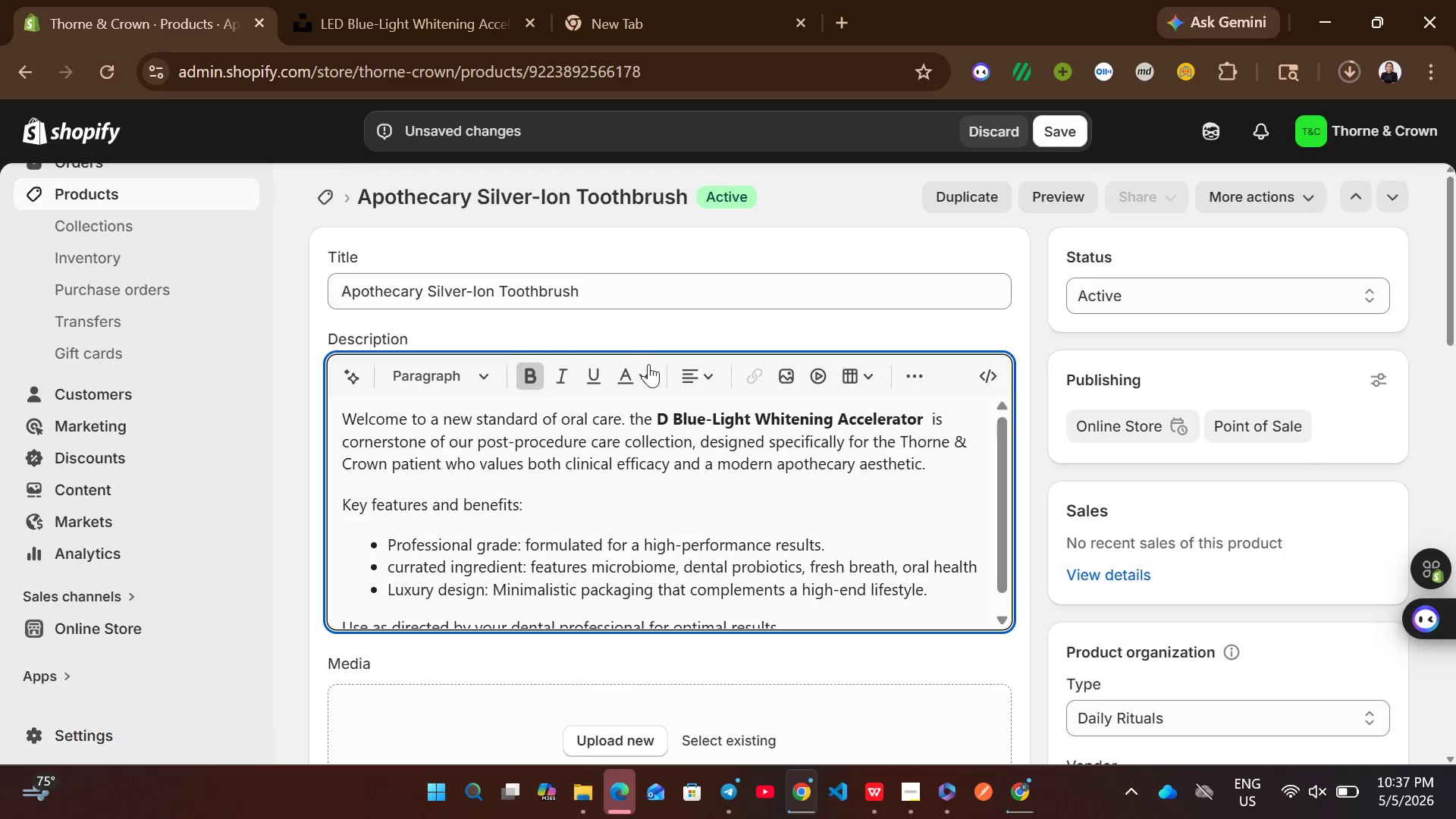 
left_click([618, 301])
 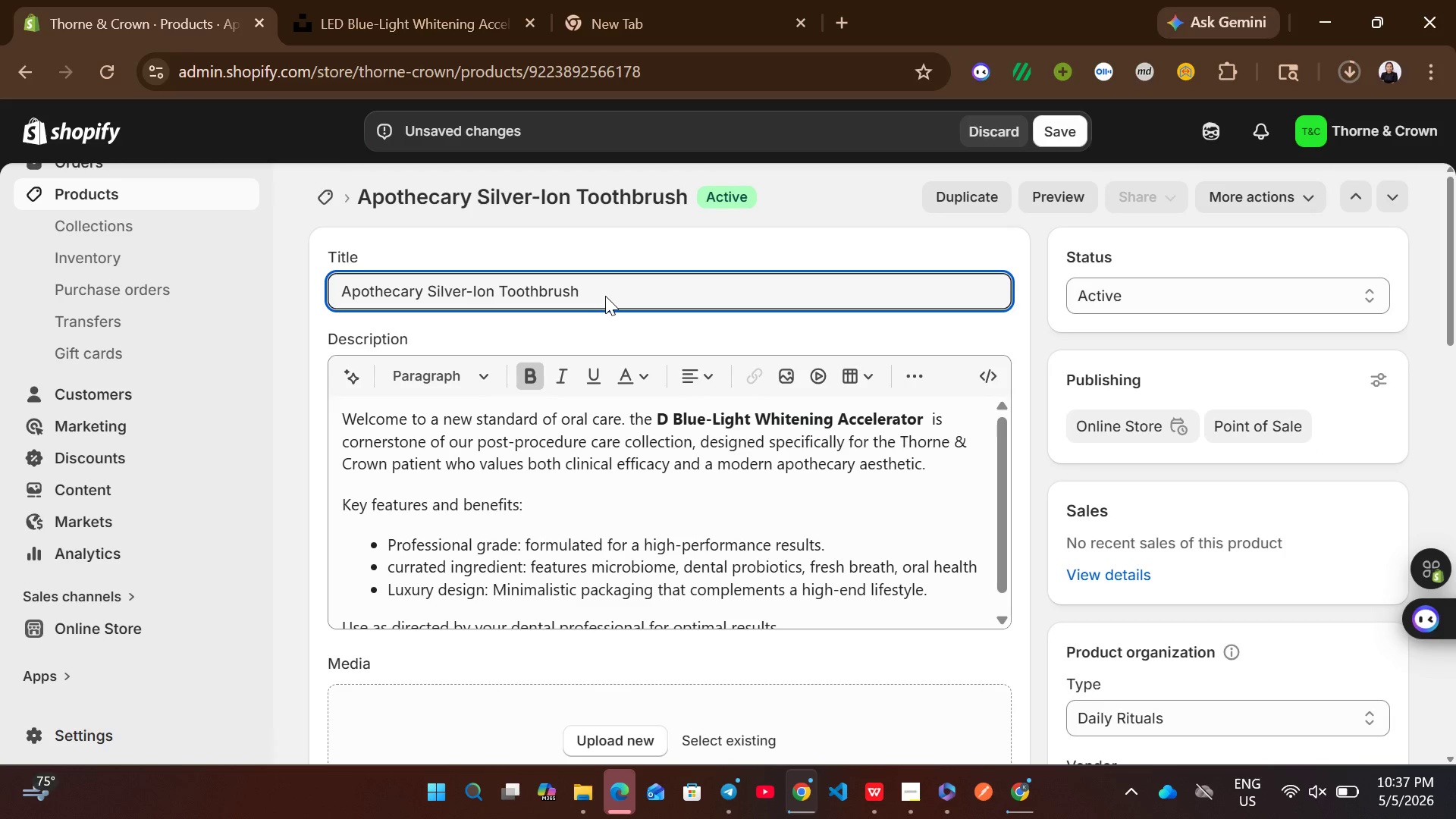 
left_click([605, 296])
 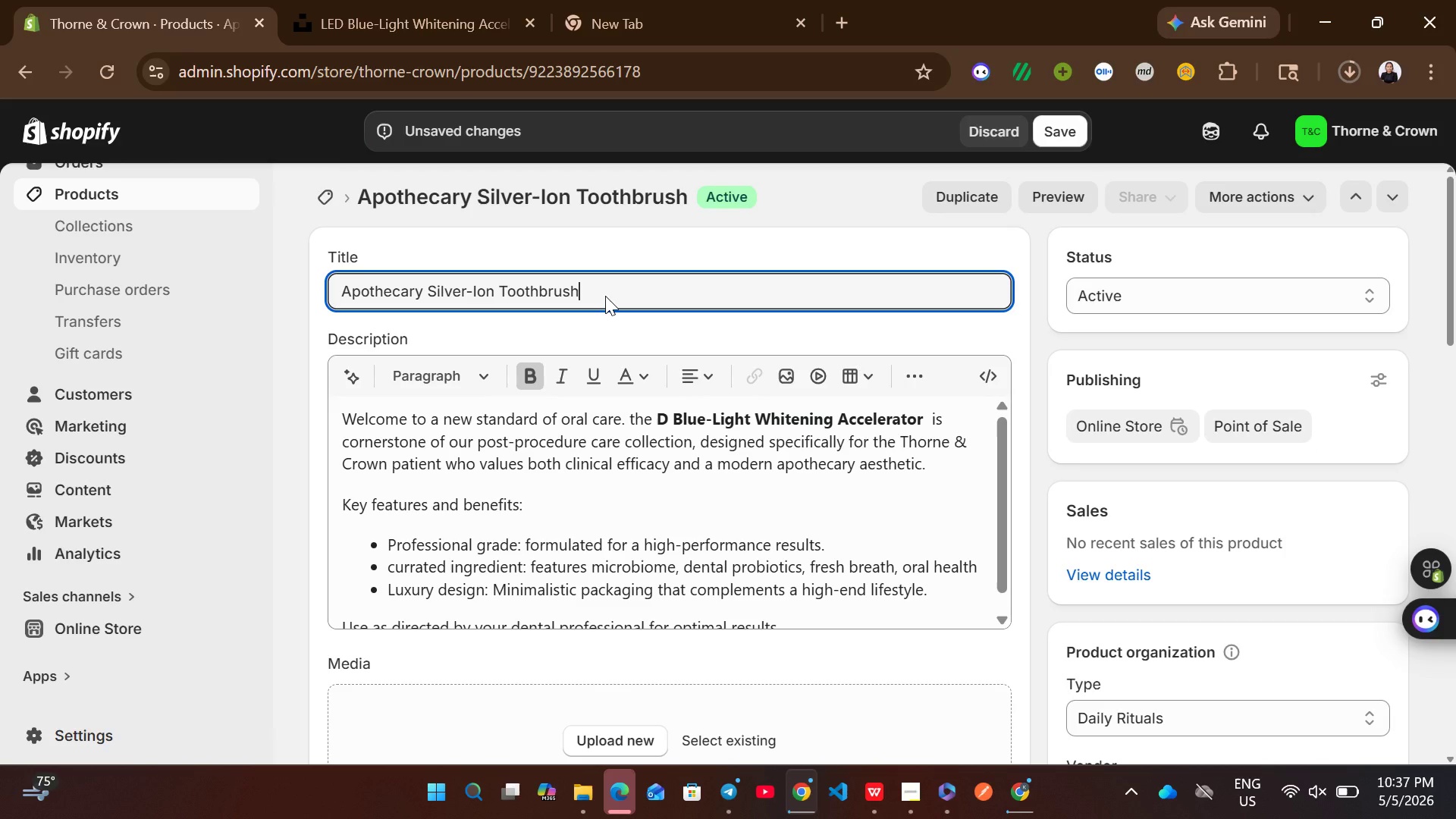 
key(Control+ControlLeft)
 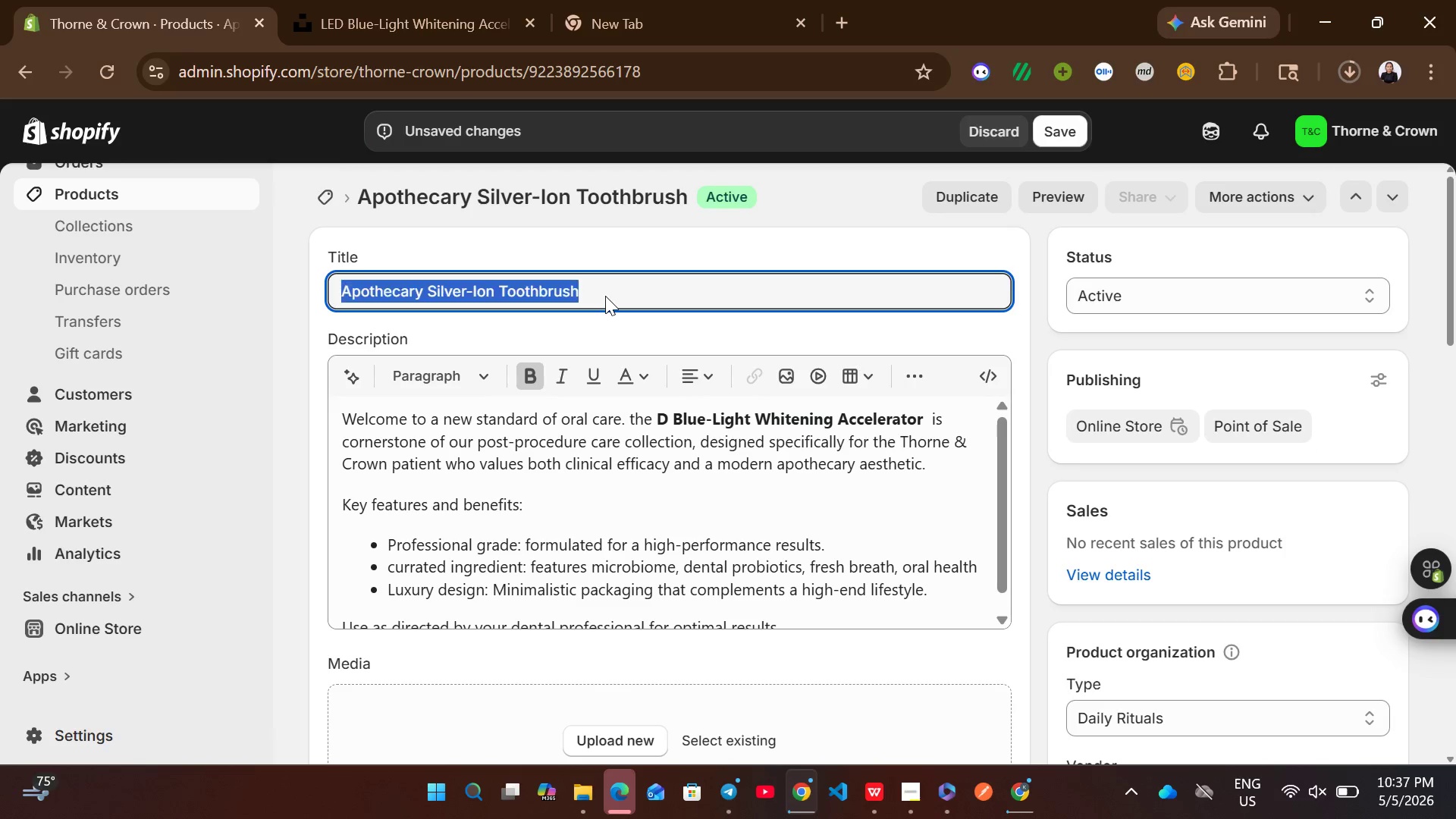 
key(Control+A)
 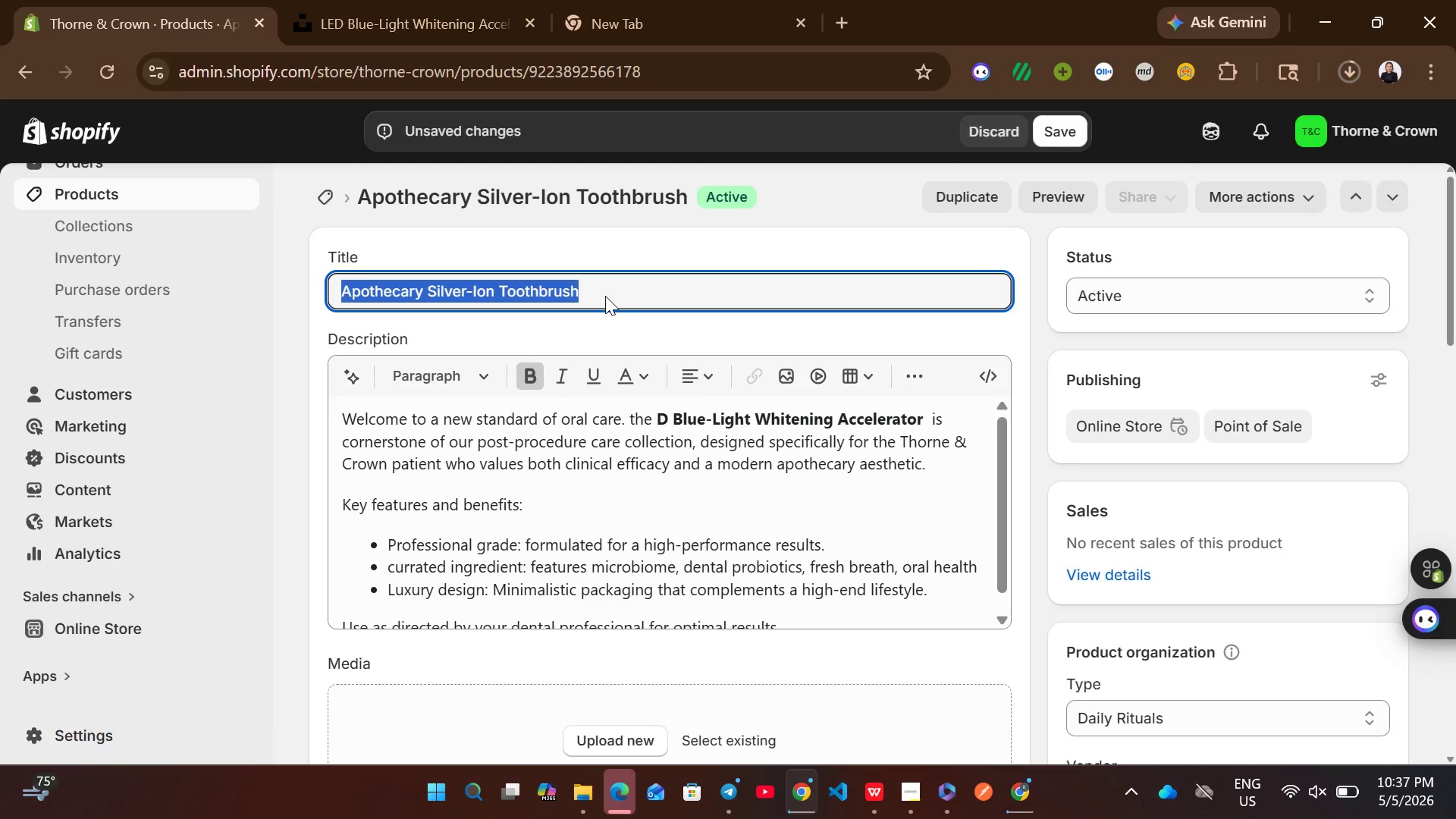 
hold_key(key=ControlLeft, duration=0.52)
 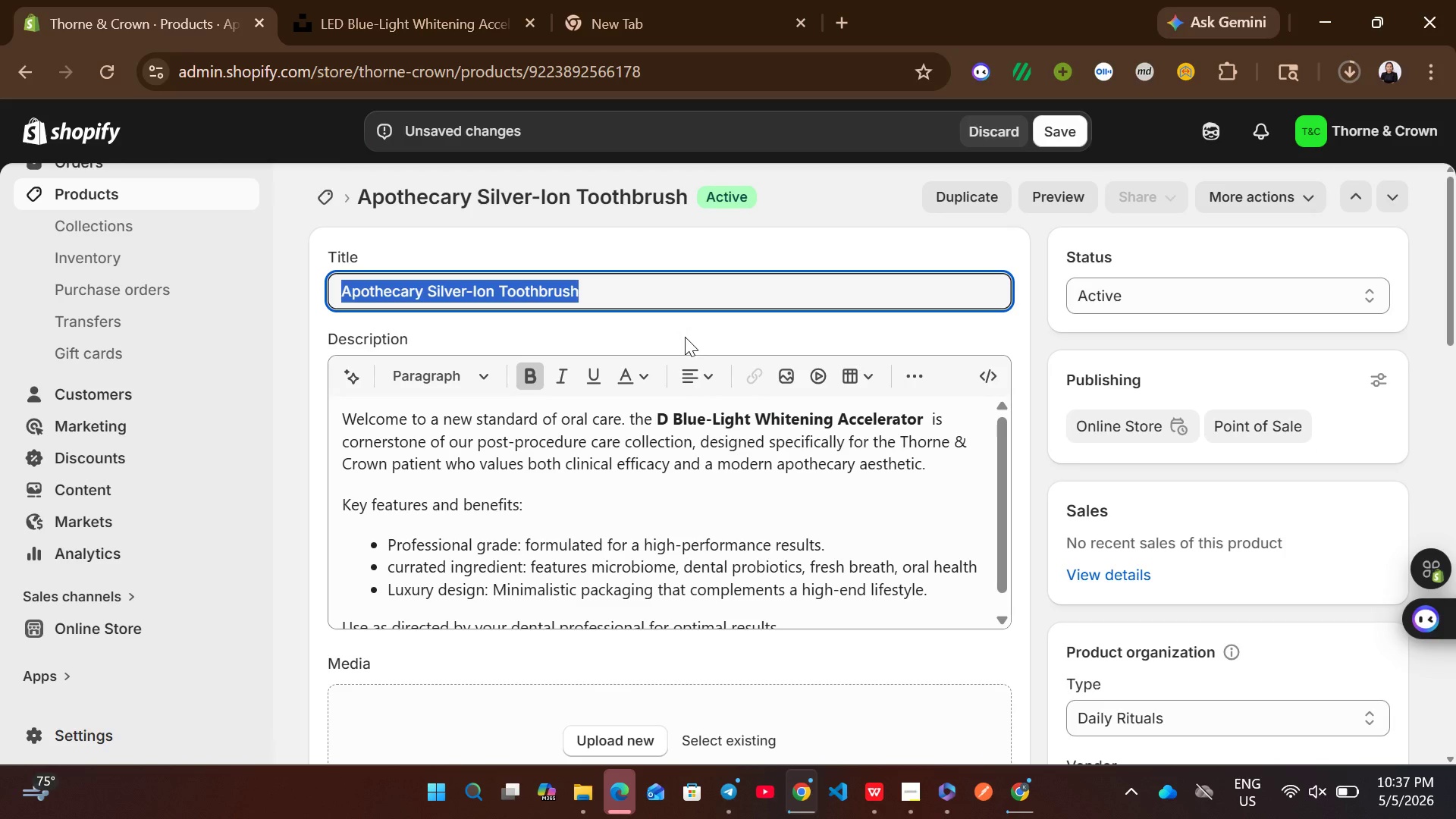 
key(C)
 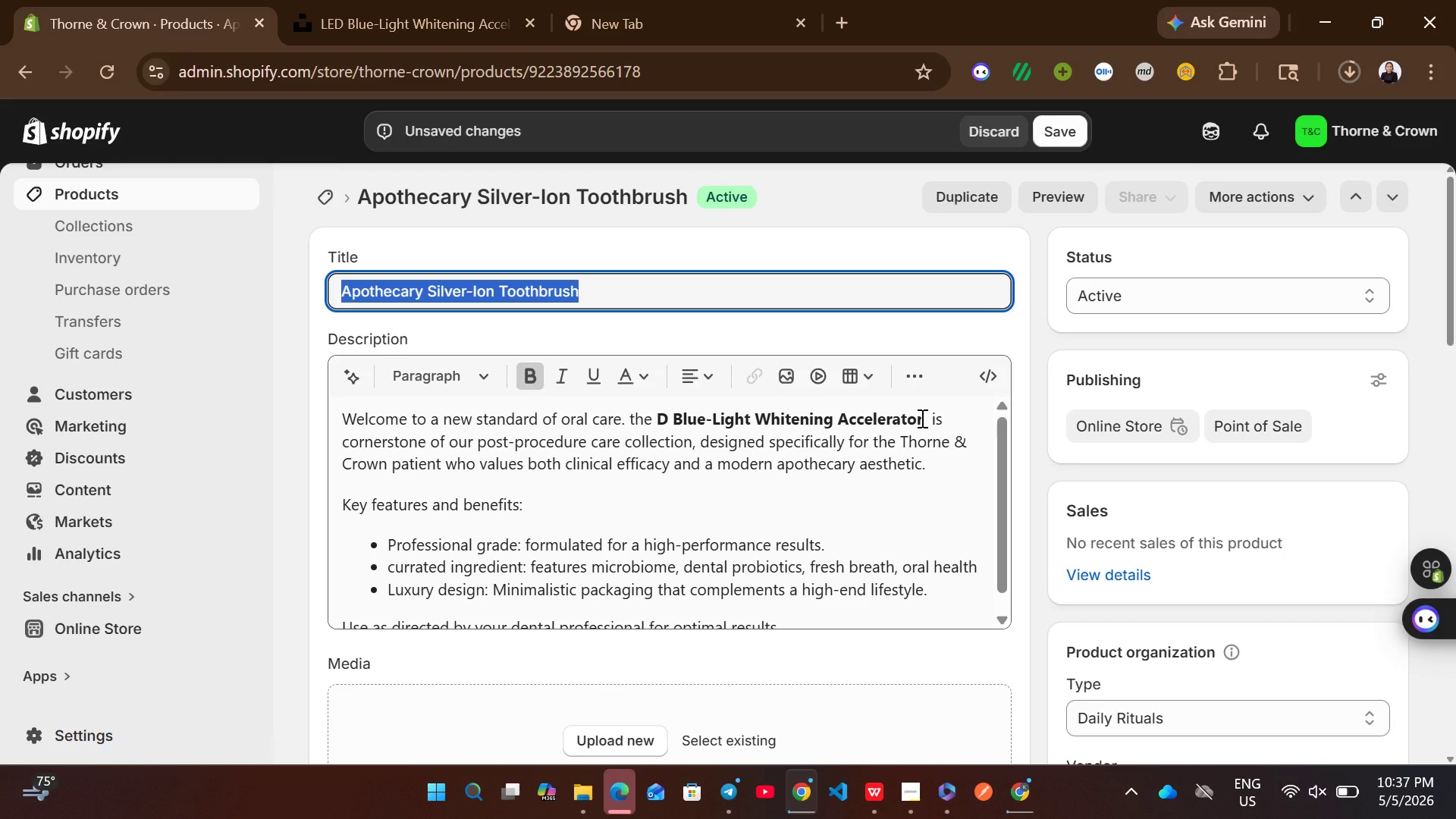 
left_click_drag(start_coordinate=[921, 418], to_coordinate=[660, 420])
 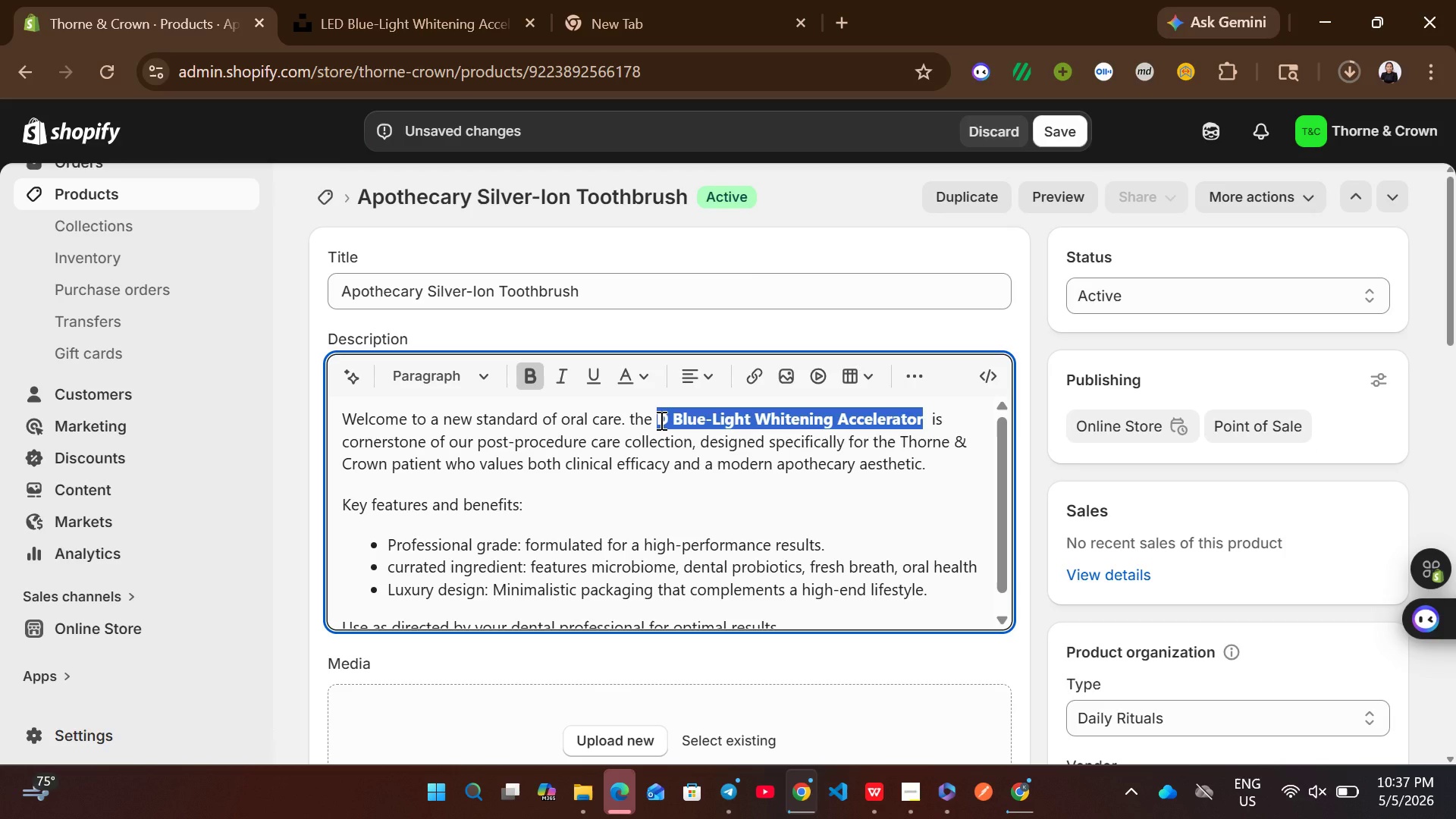 
key(Control+V)
 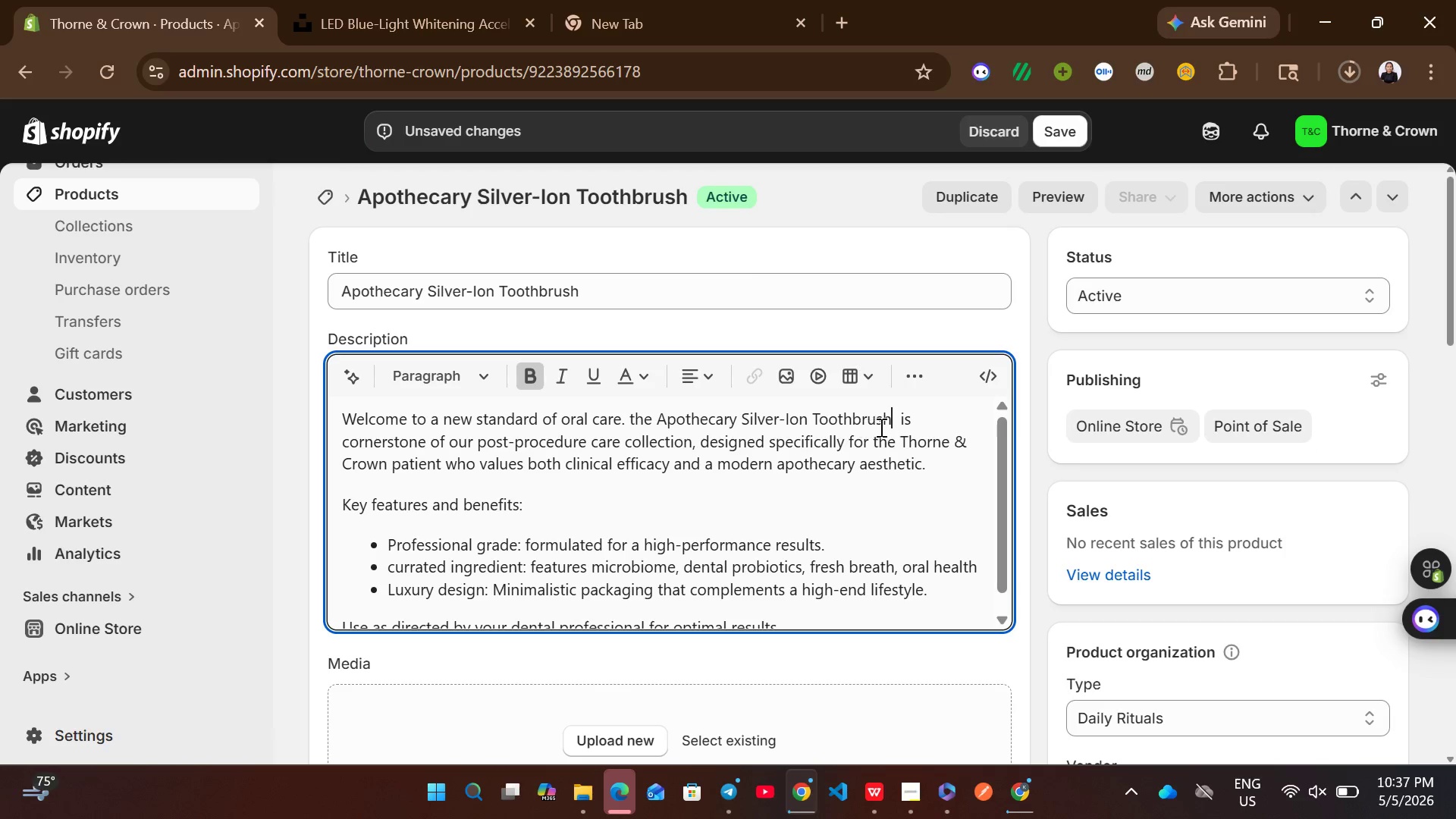 
left_click_drag(start_coordinate=[889, 423], to_coordinate=[659, 416])
 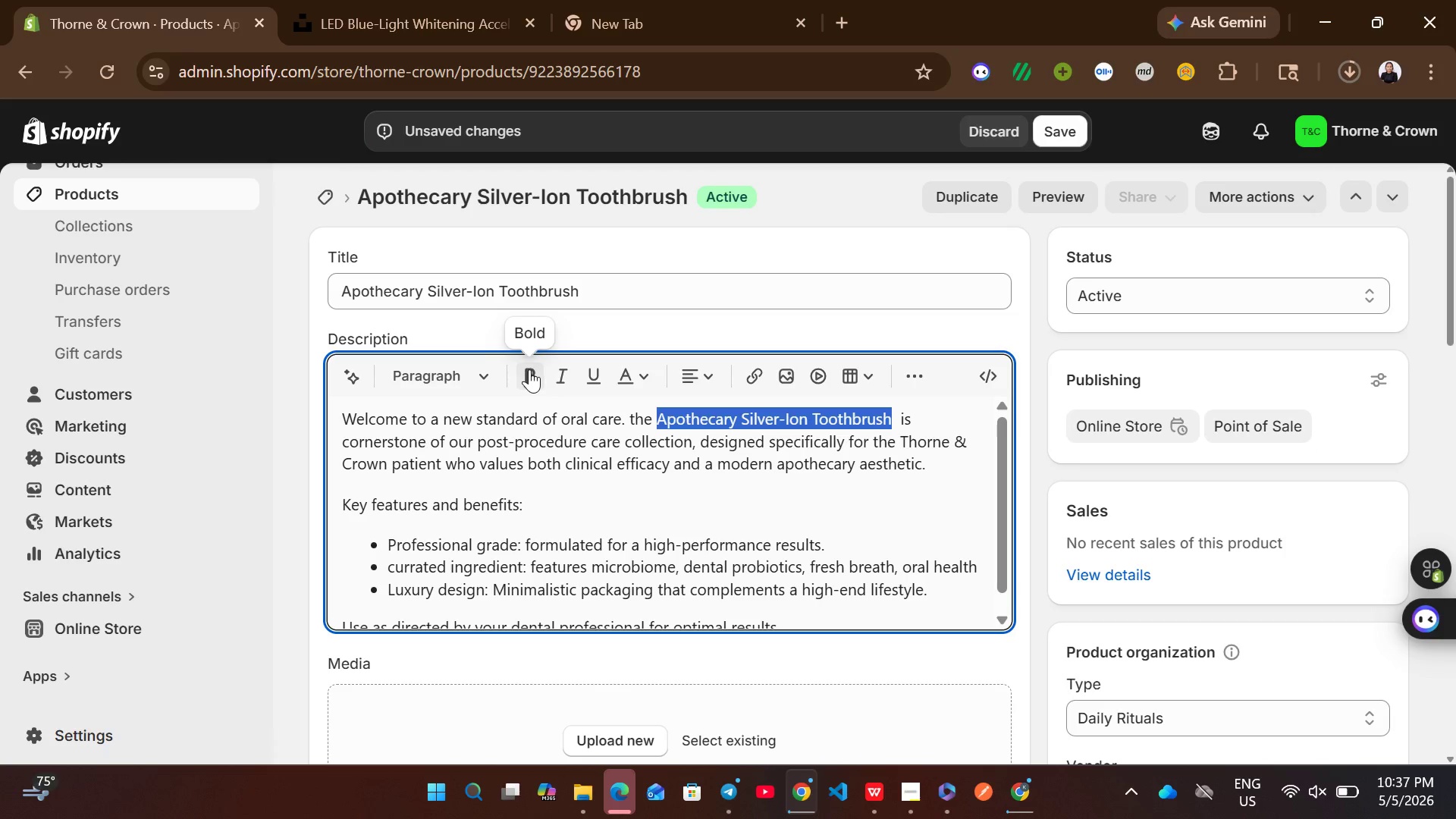 
left_click([529, 369])
 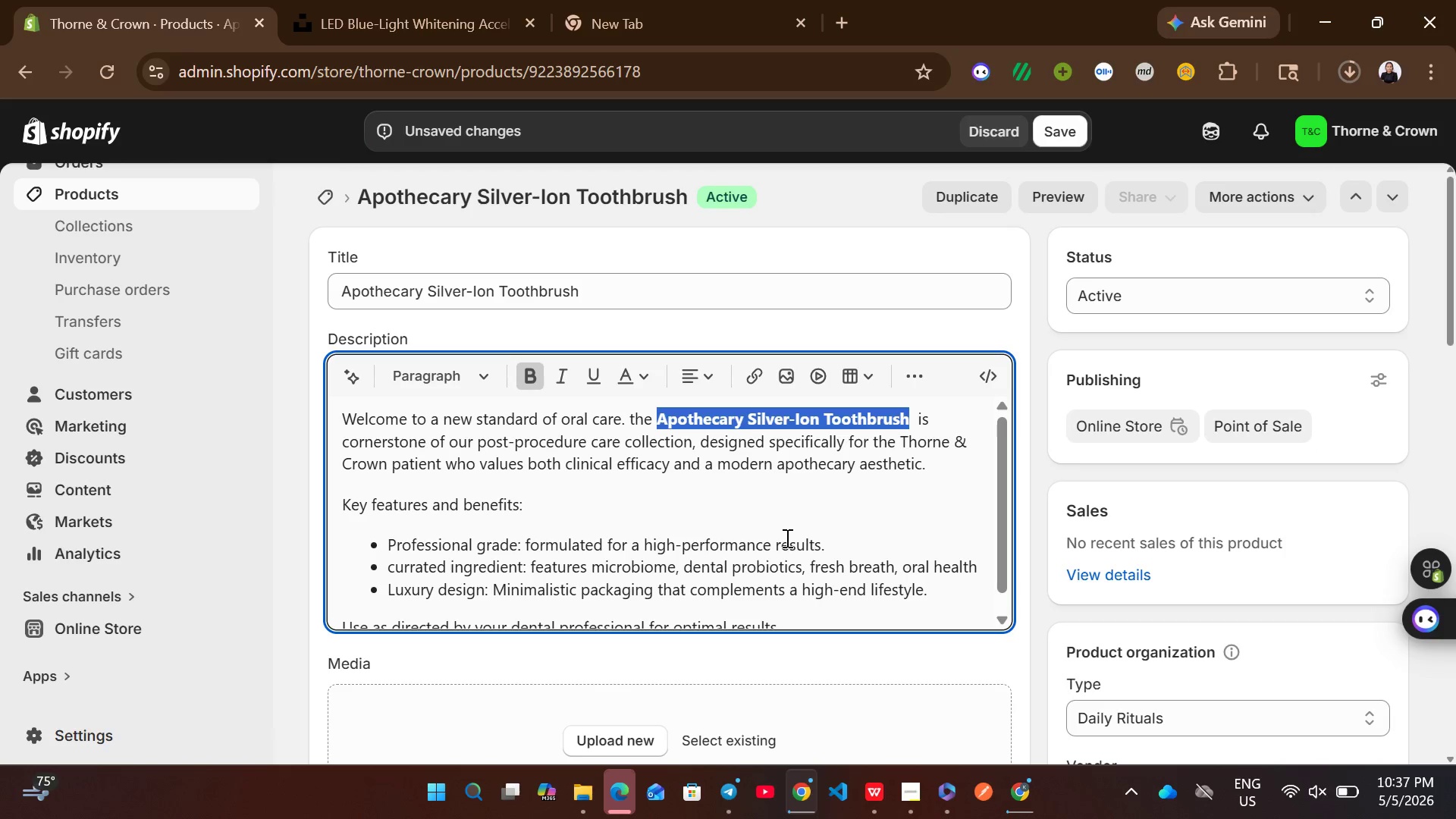 
left_click([786, 538])
 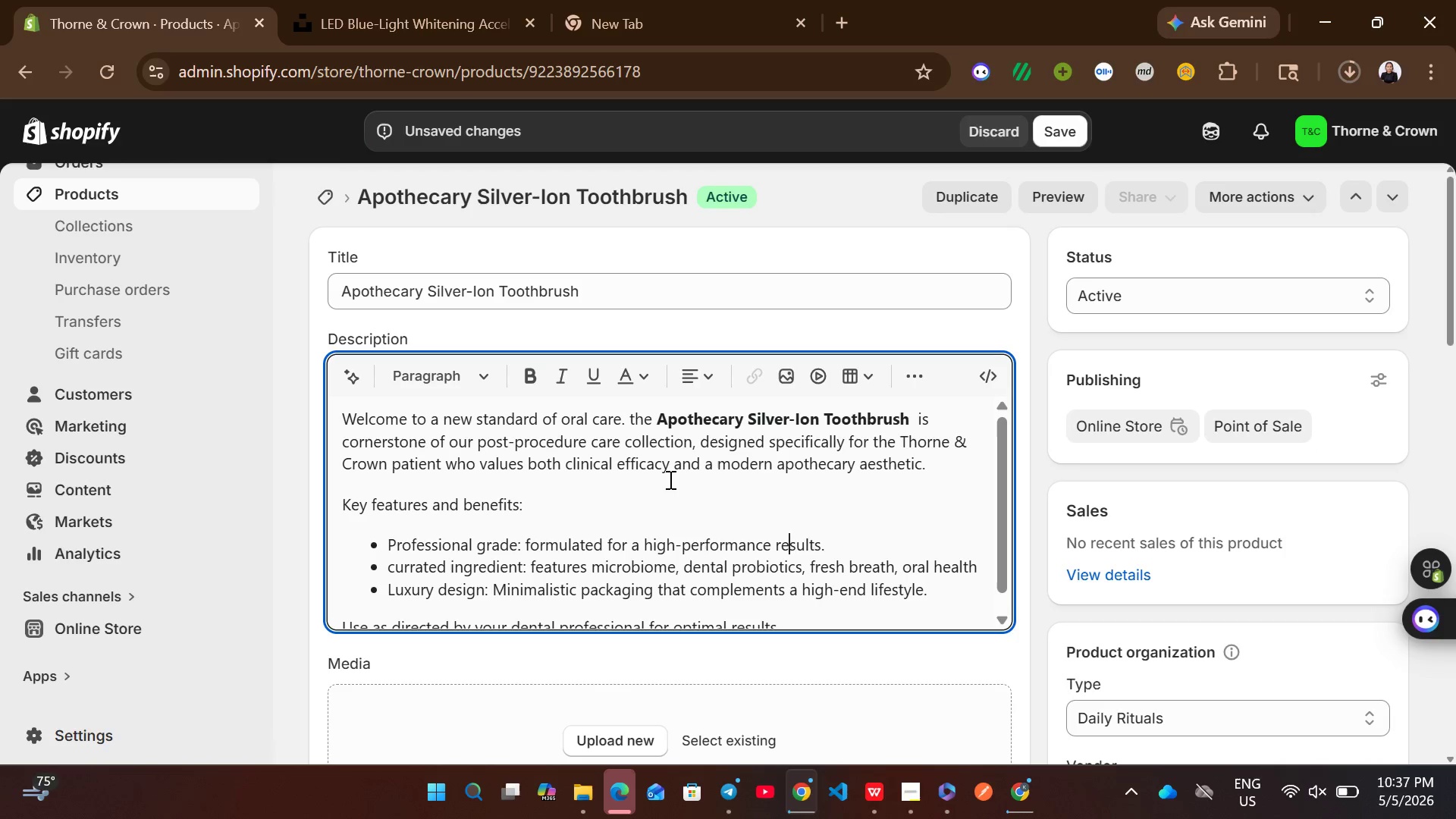 
left_click([682, 519])
 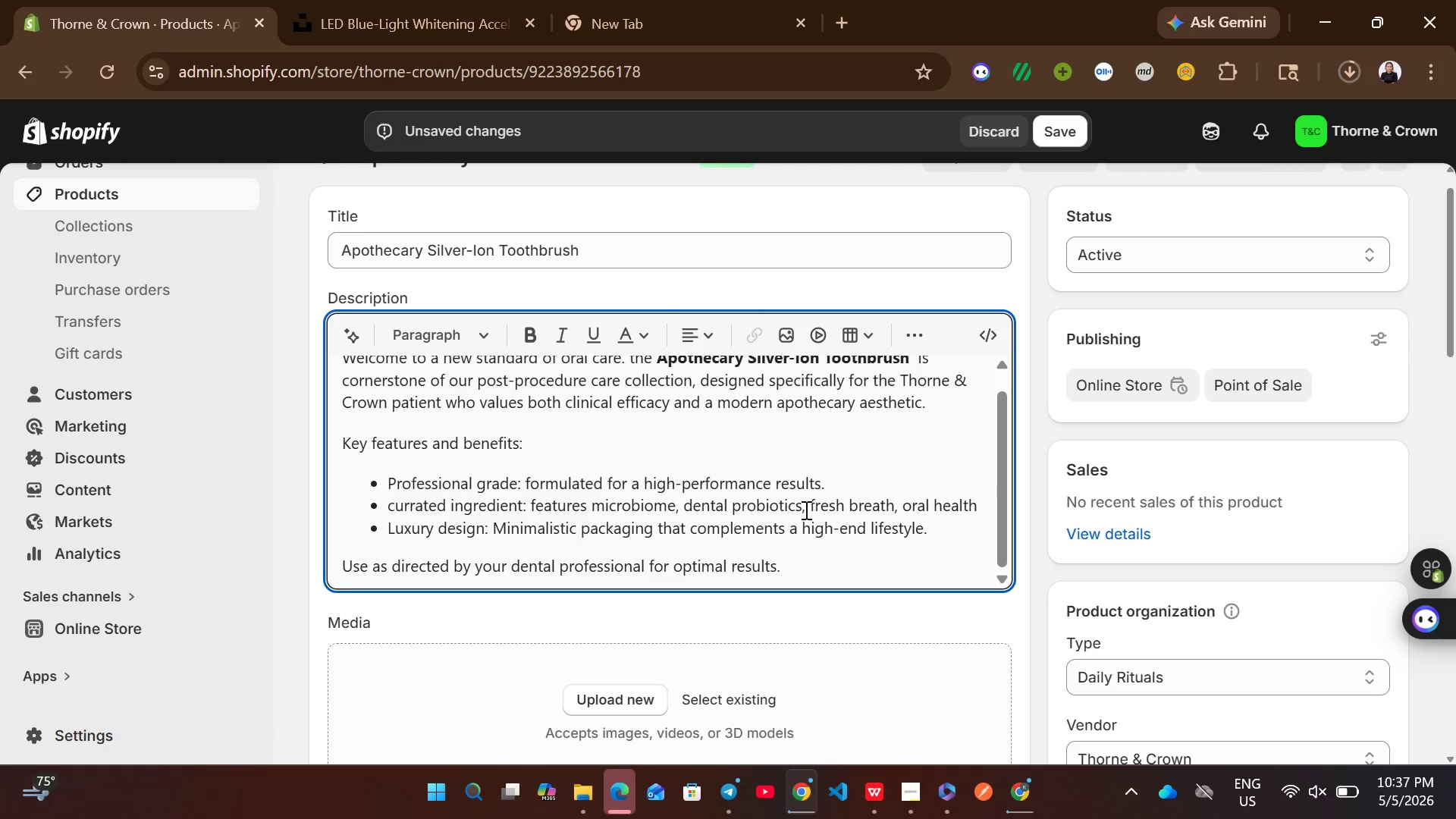 
wait(5.41)
 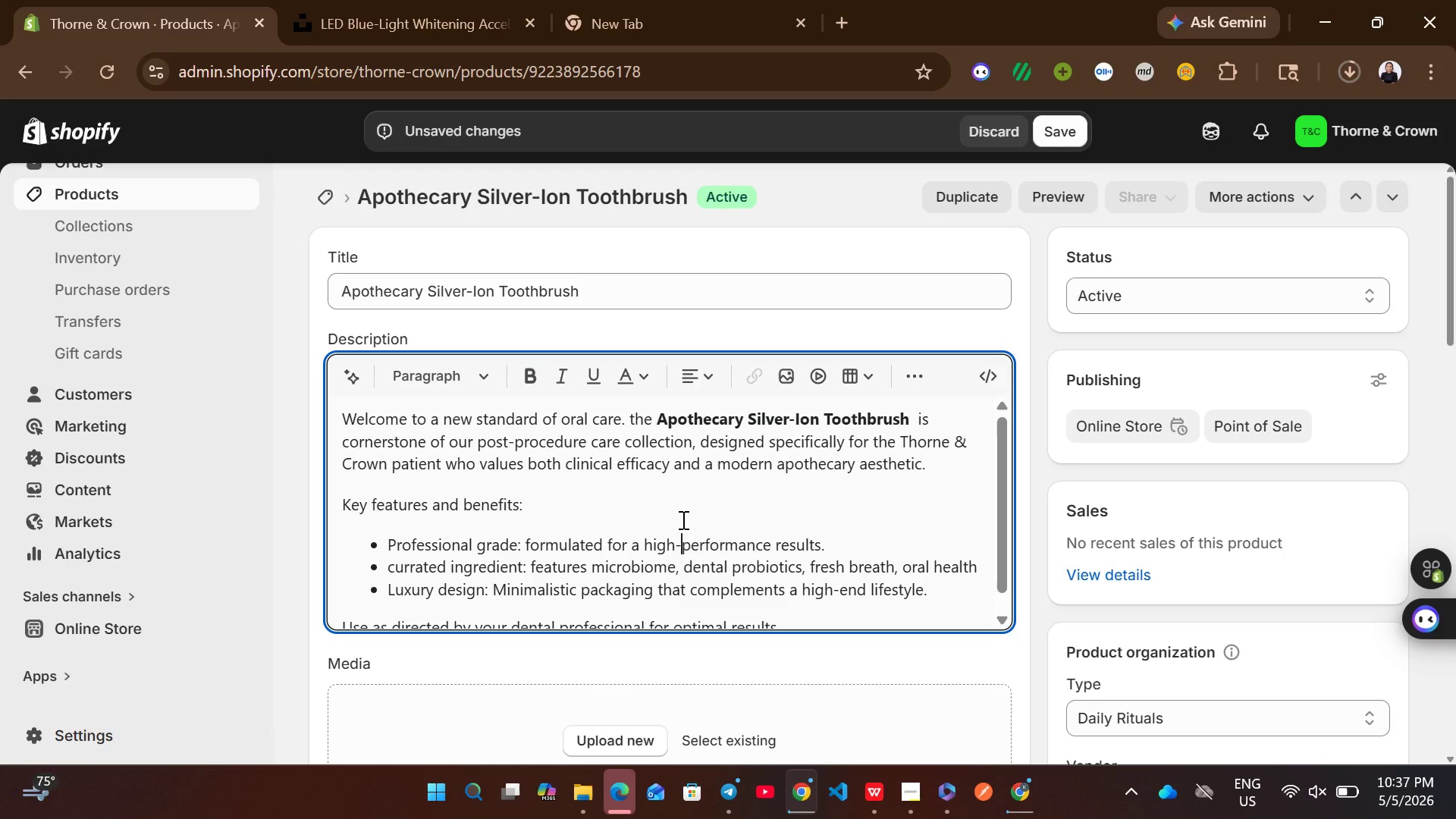 
left_click([978, 501])
 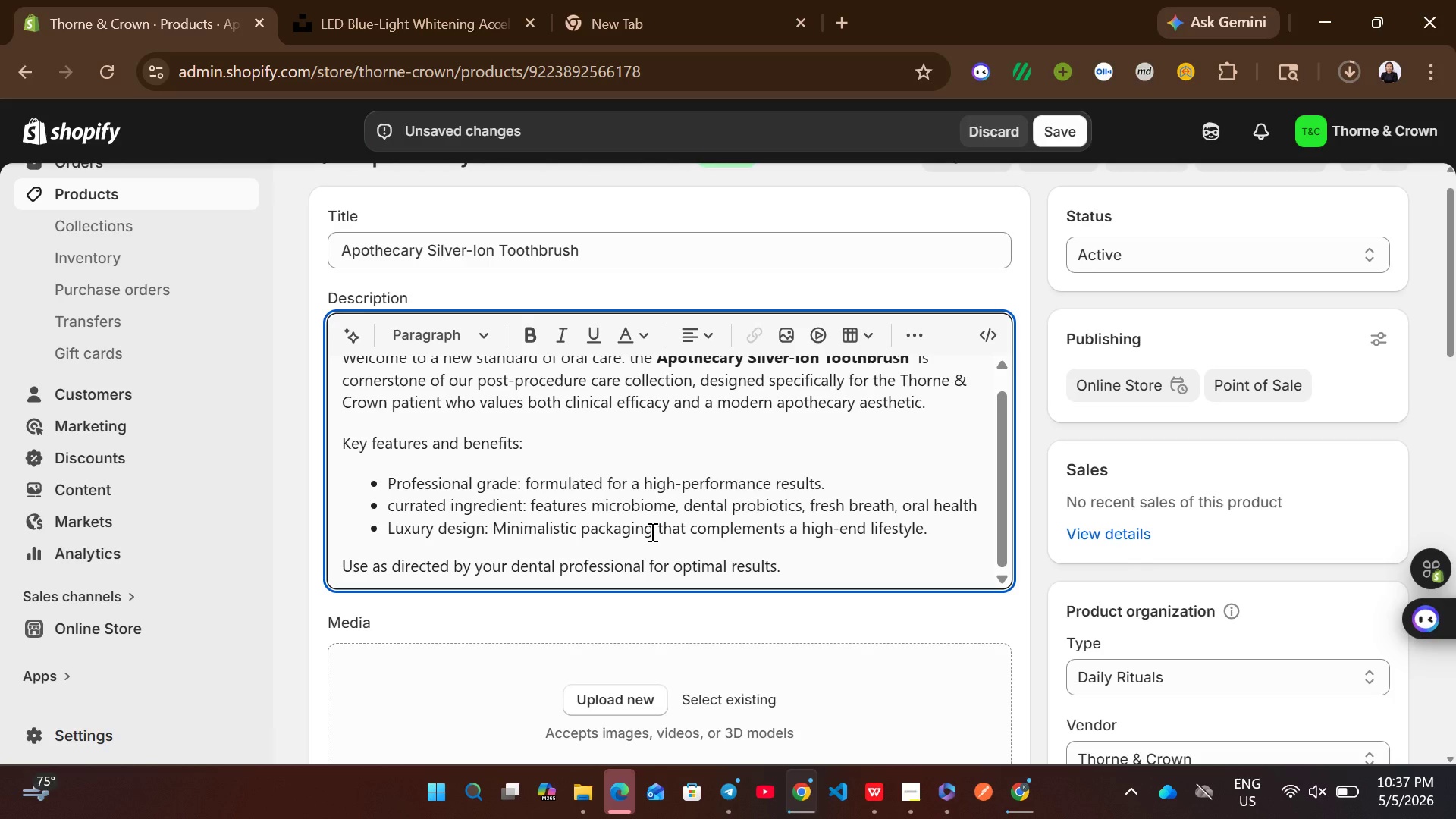 
wait(28.22)
 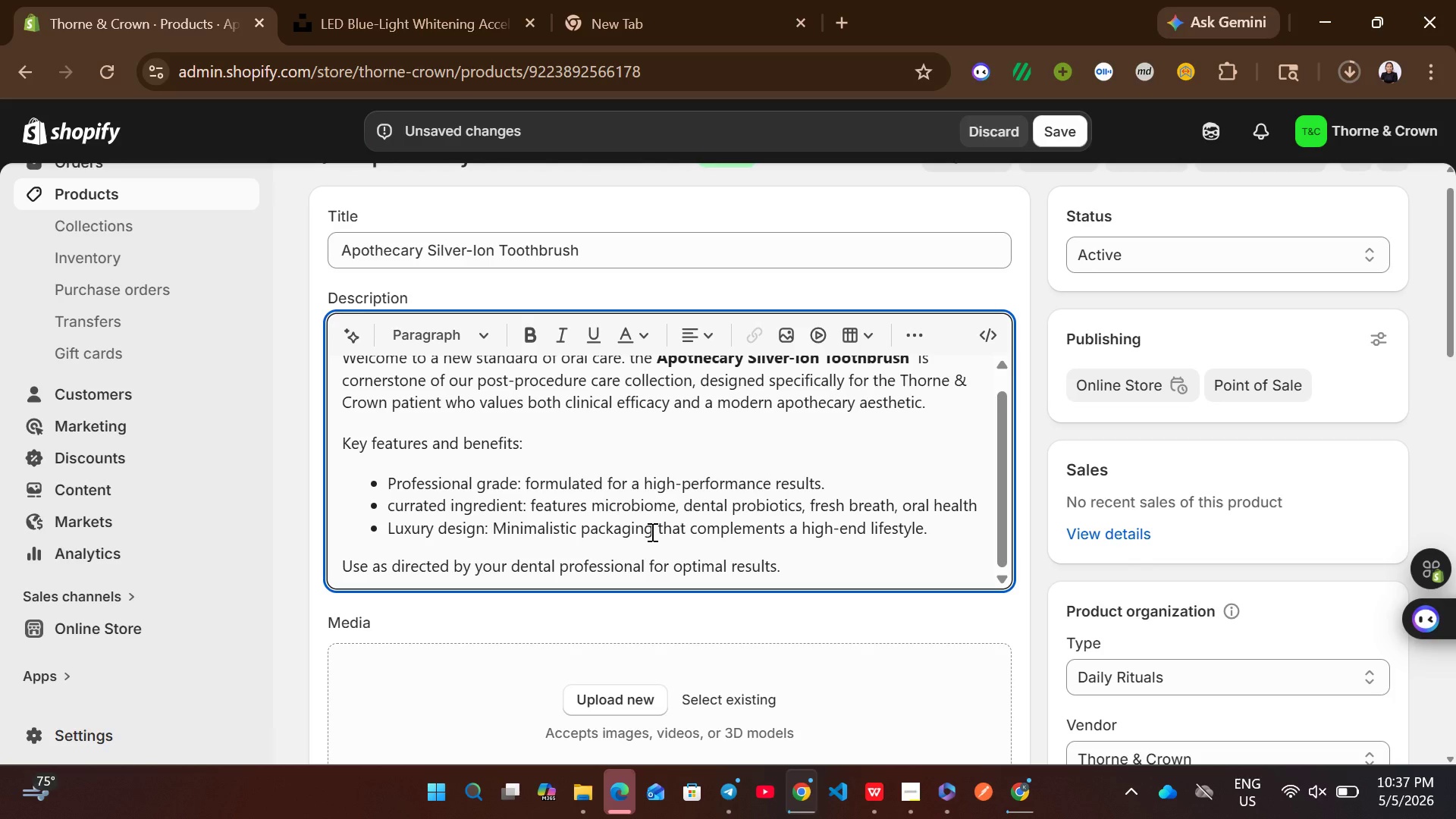 
left_click([739, 529])
 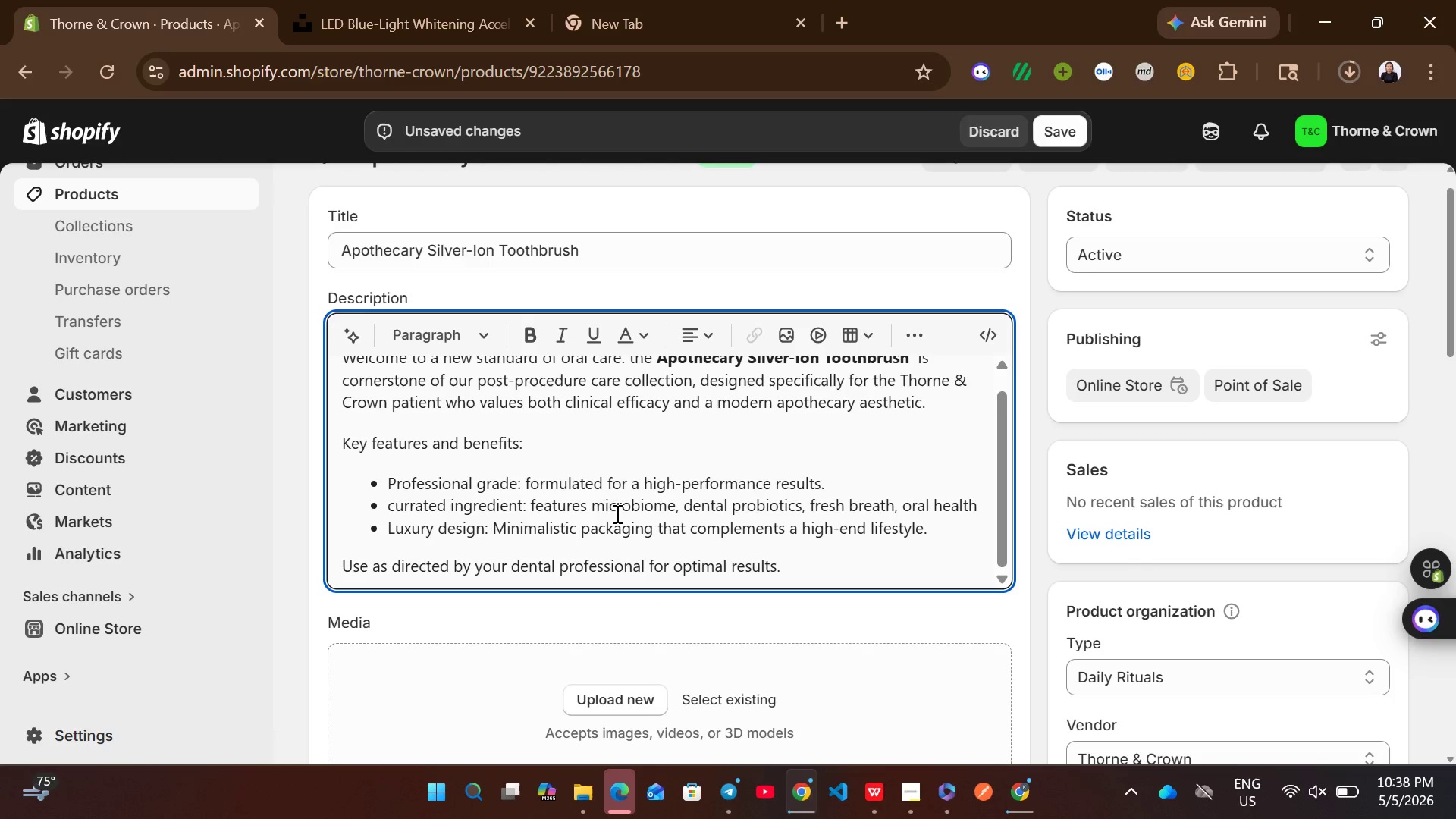 
wait(5.53)
 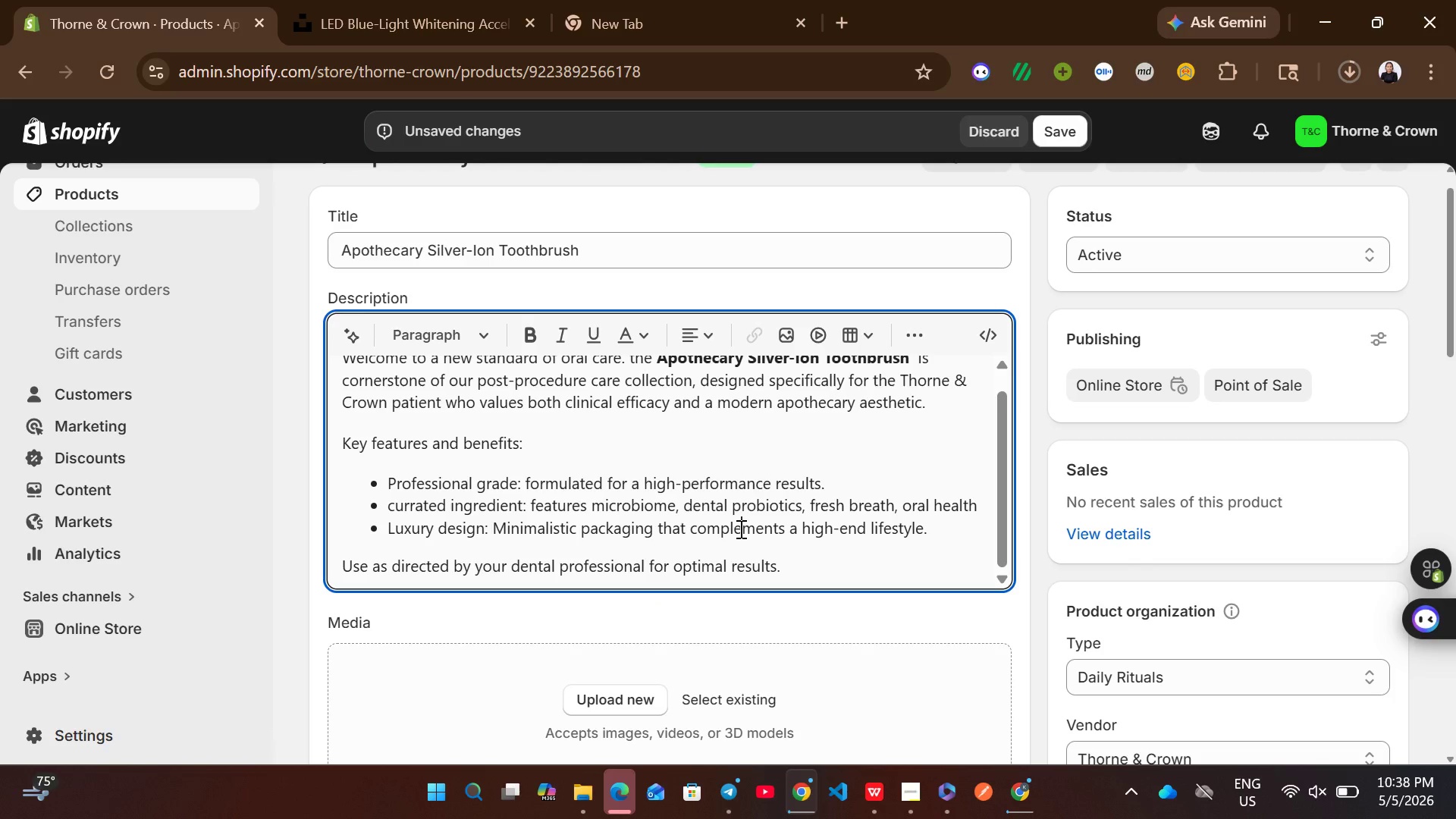 
left_click_drag(start_coordinate=[589, 500], to_coordinate=[990, 506])
 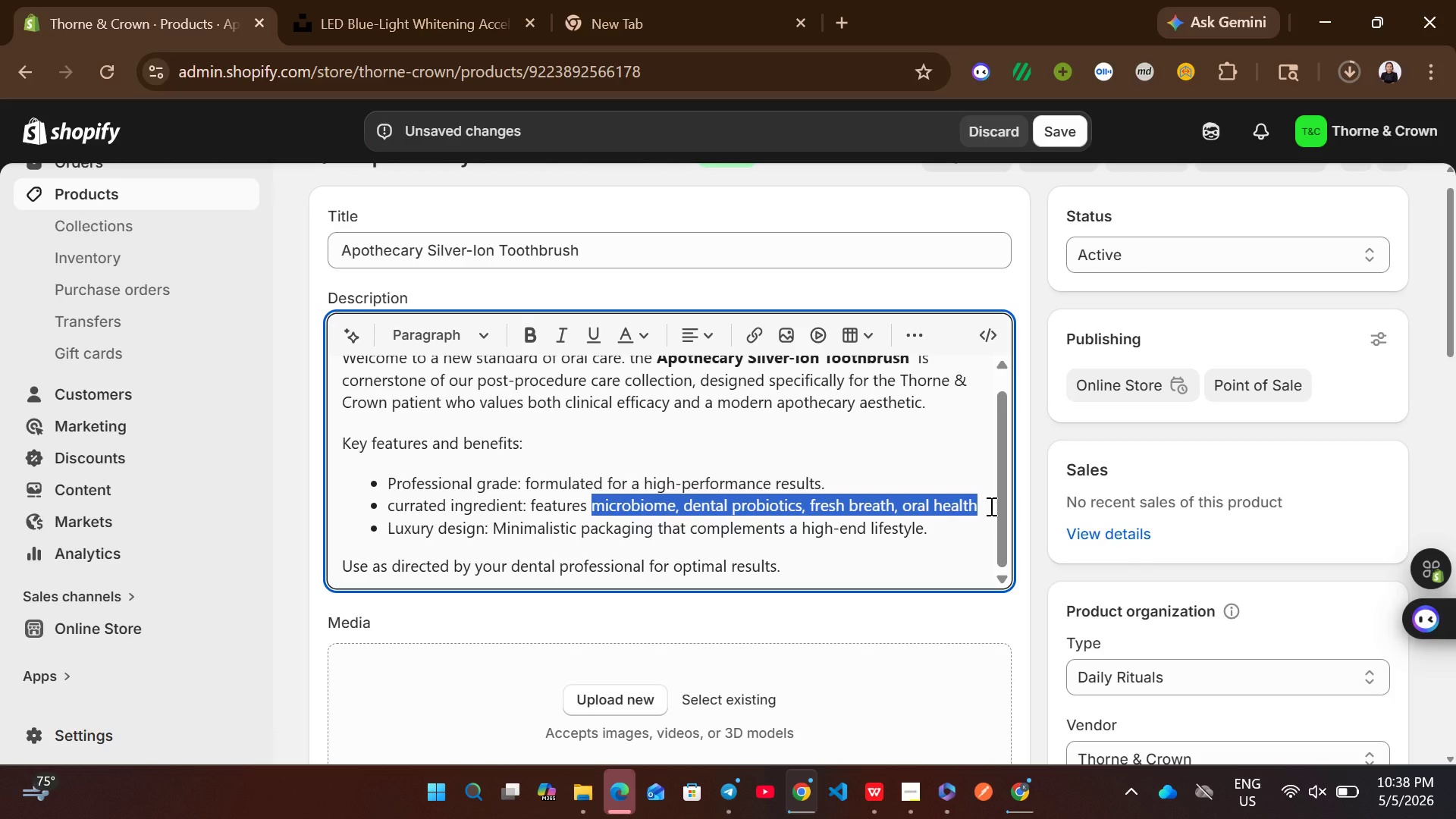 
type(whitening )
 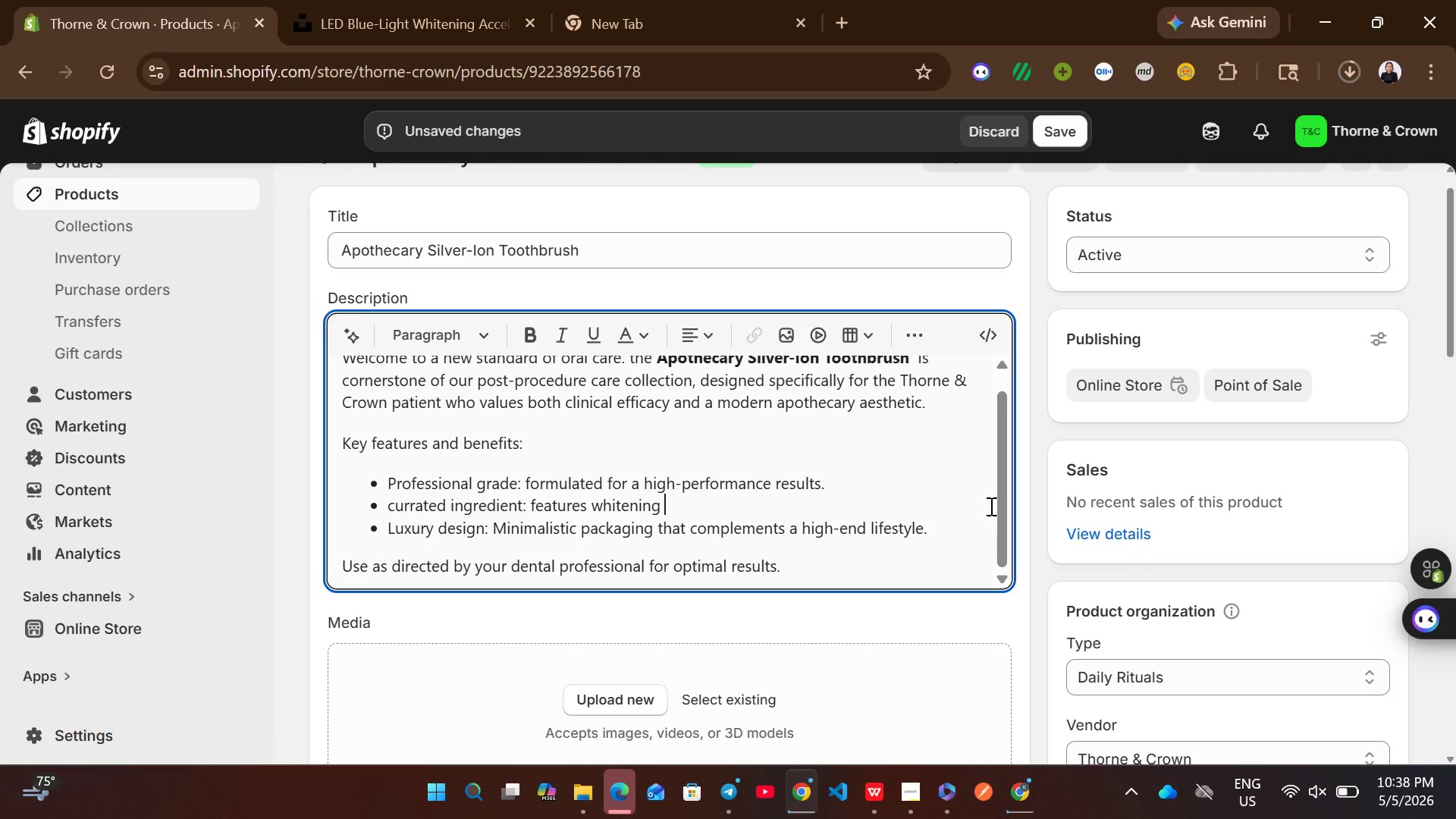 
type(acceleratoe)
key(Backspace)
type(r )
key(Backspace)
type(, LED dental )
key(Backspace)
type(, )
 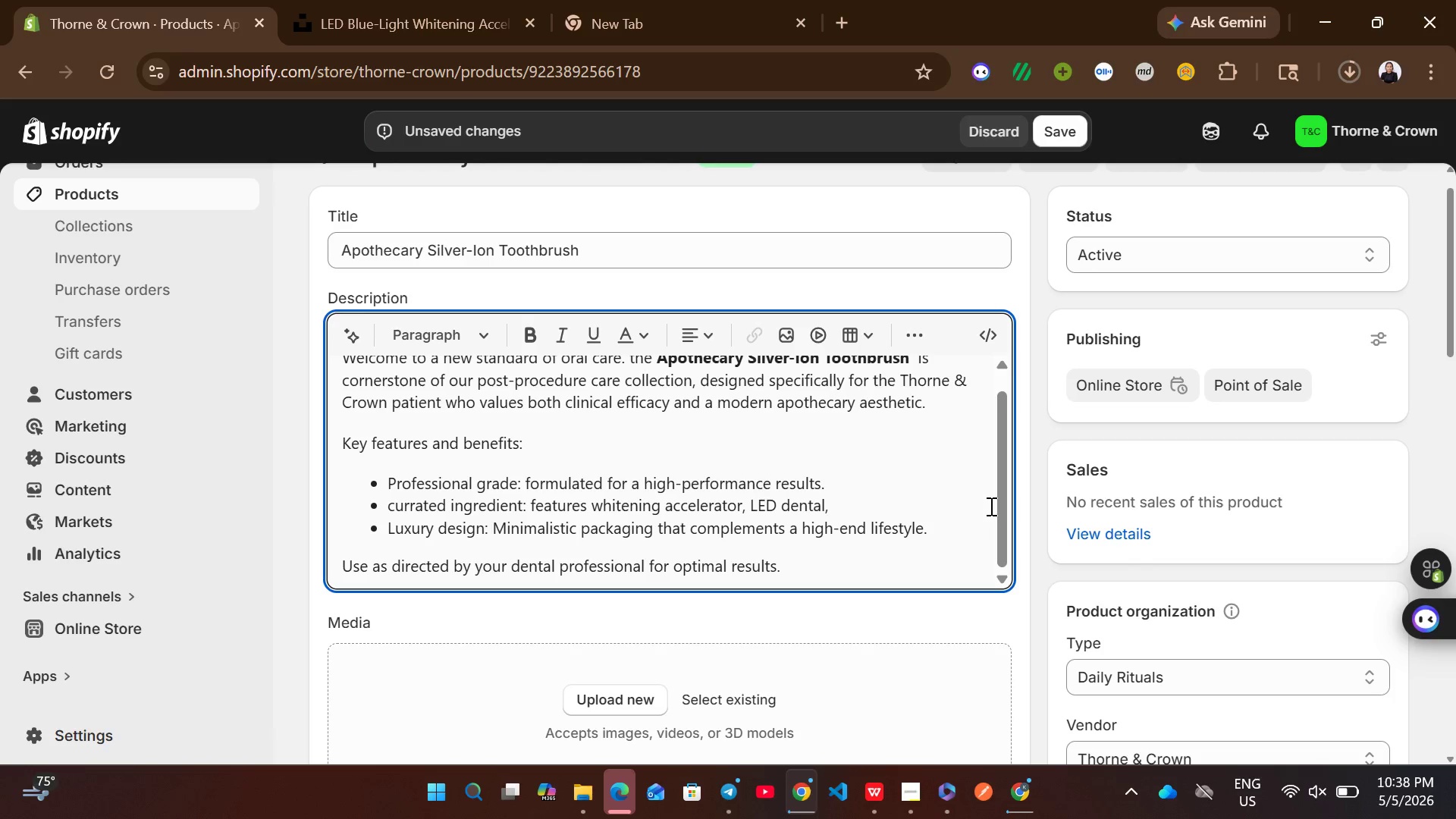 
wait(5.83)
 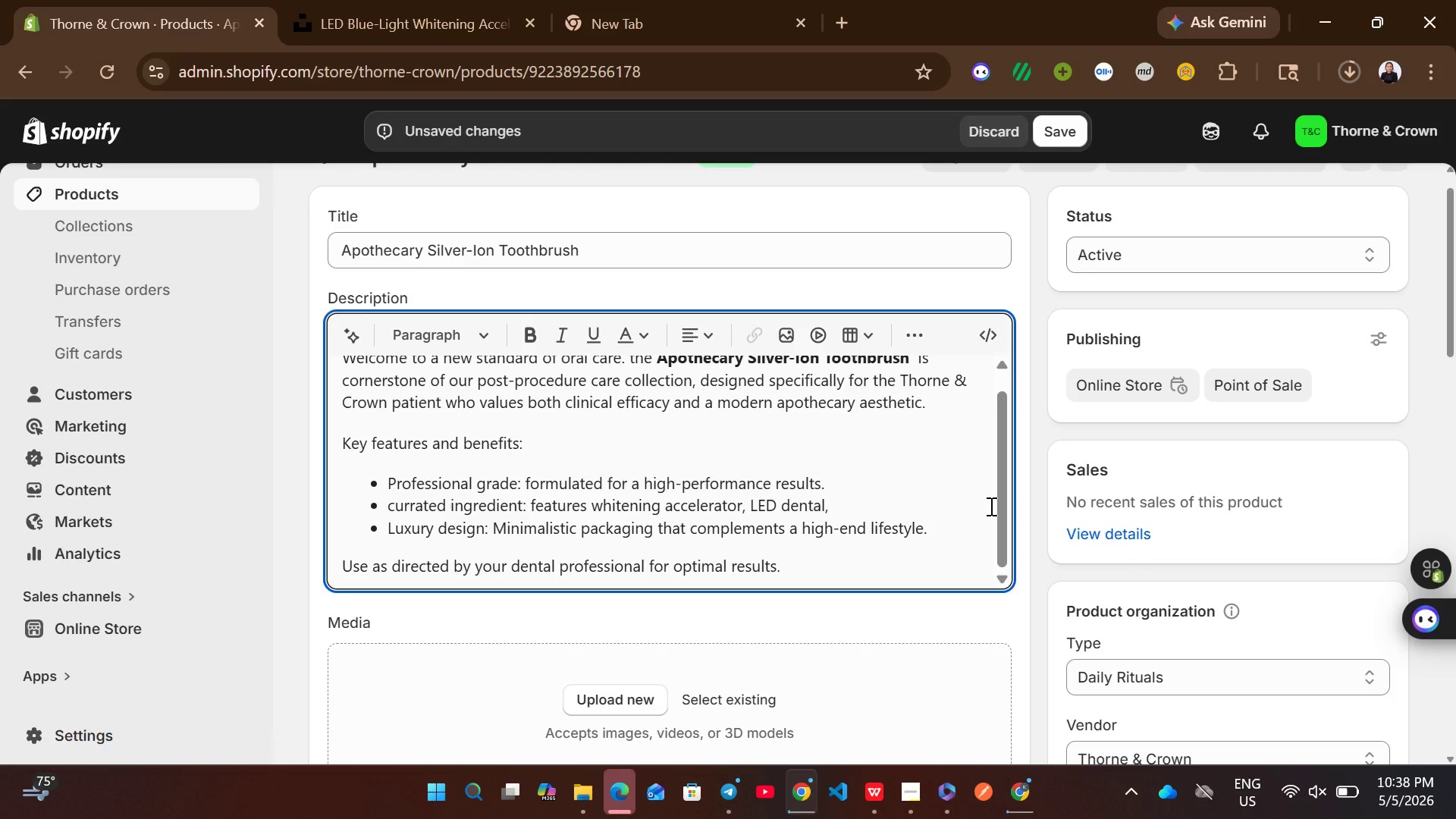 
type(home whitening kit)
 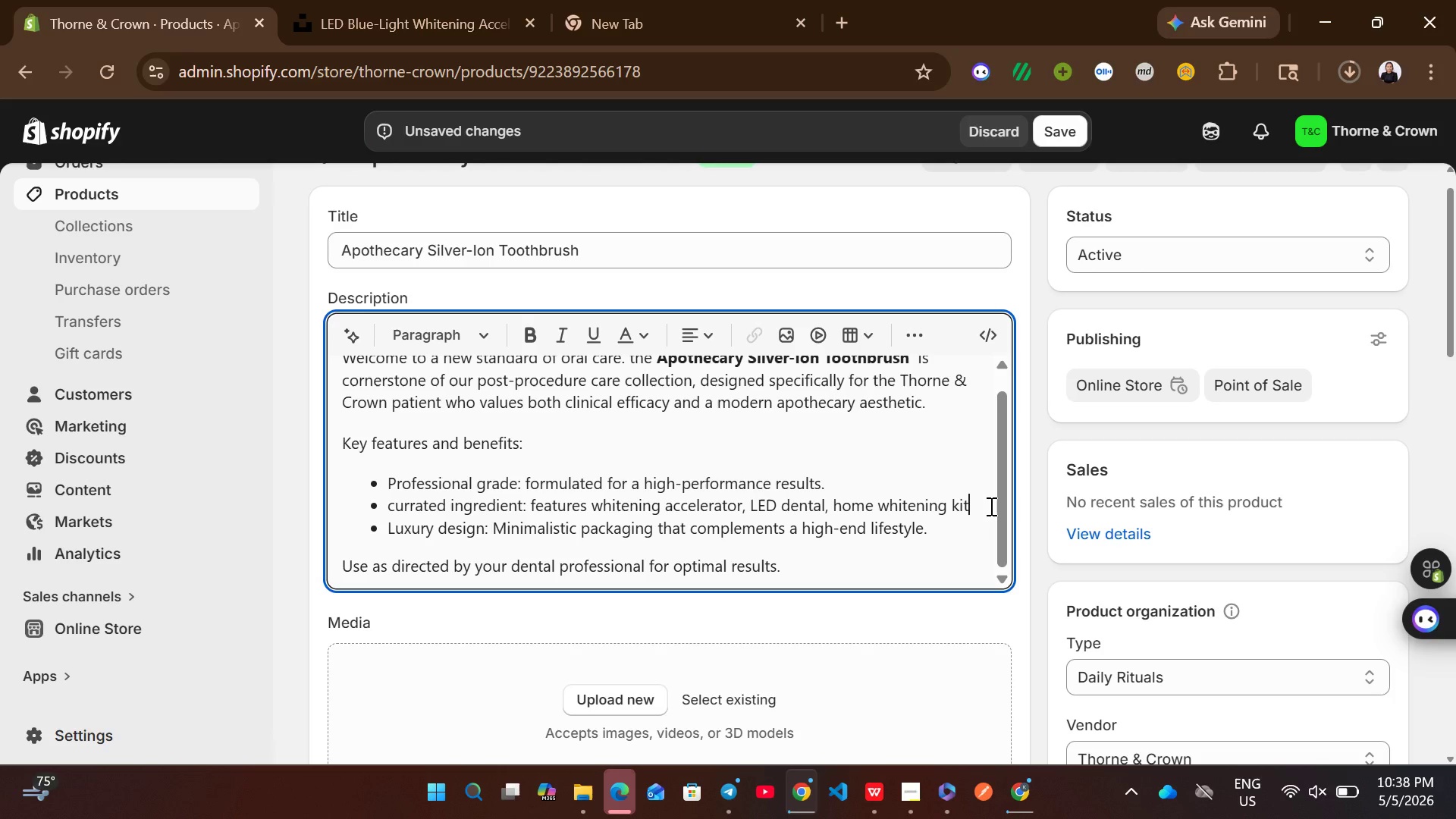 
key(Period)
 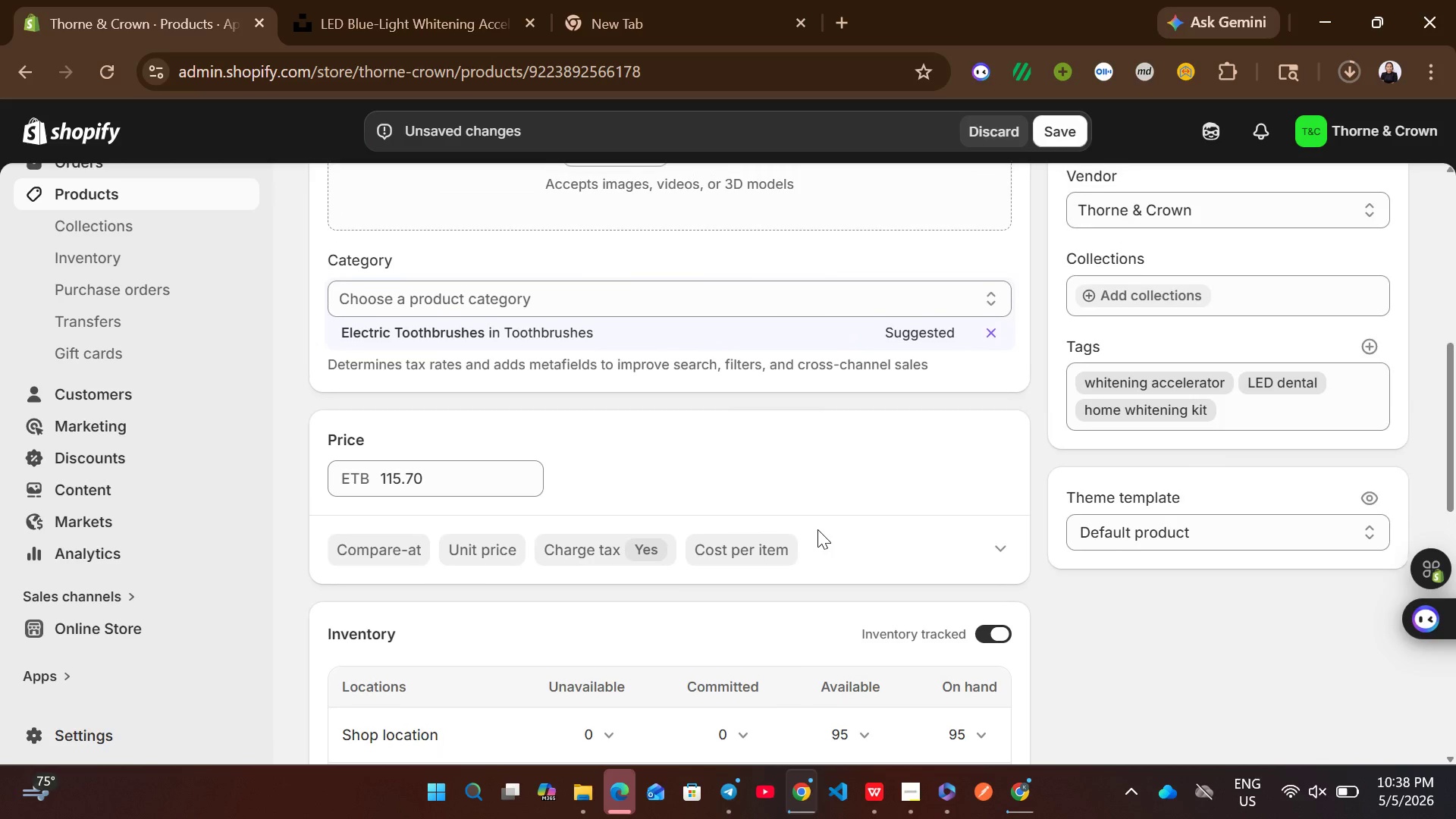 
left_click([698, 325])
 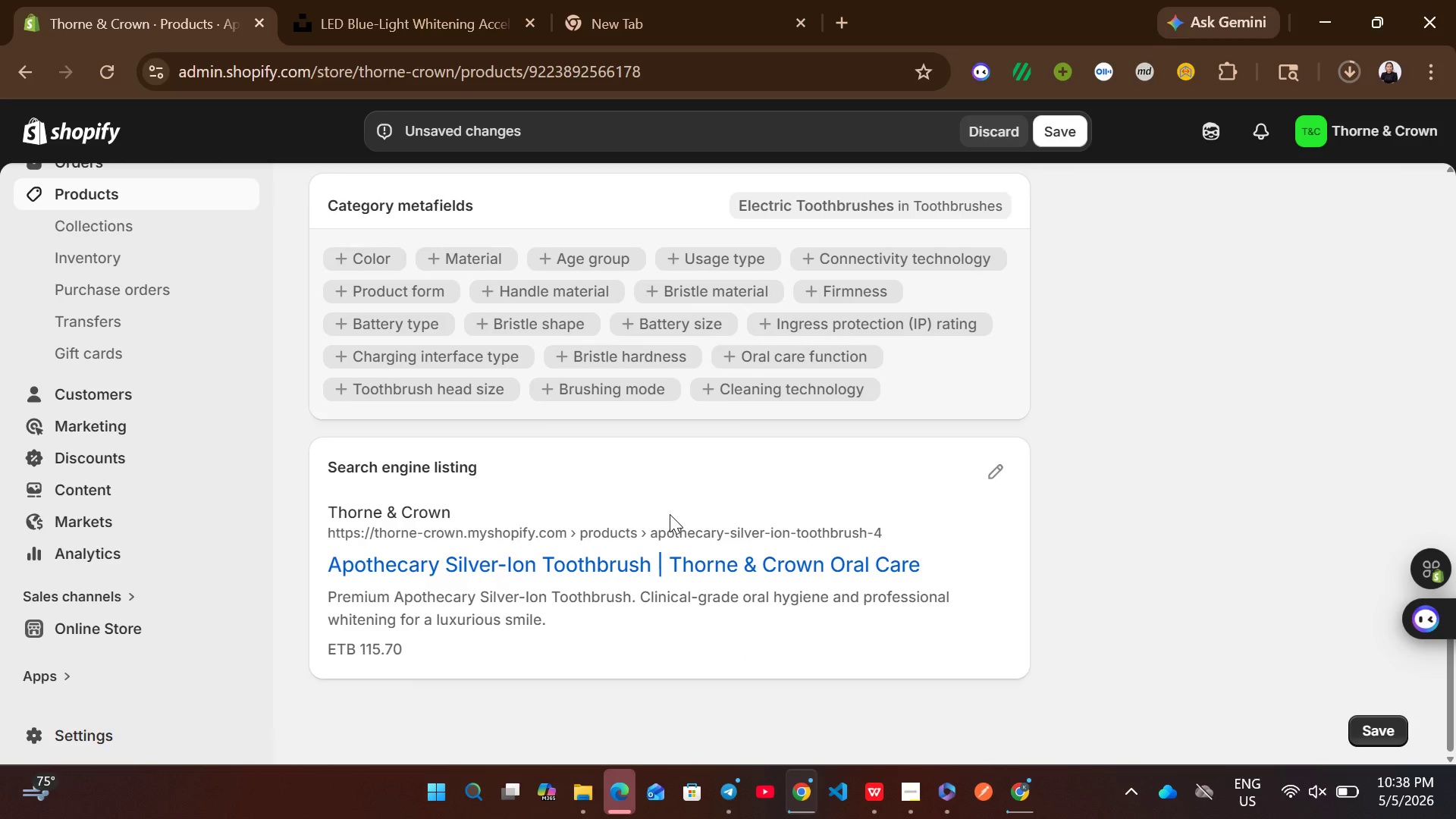 
left_click([994, 465])
 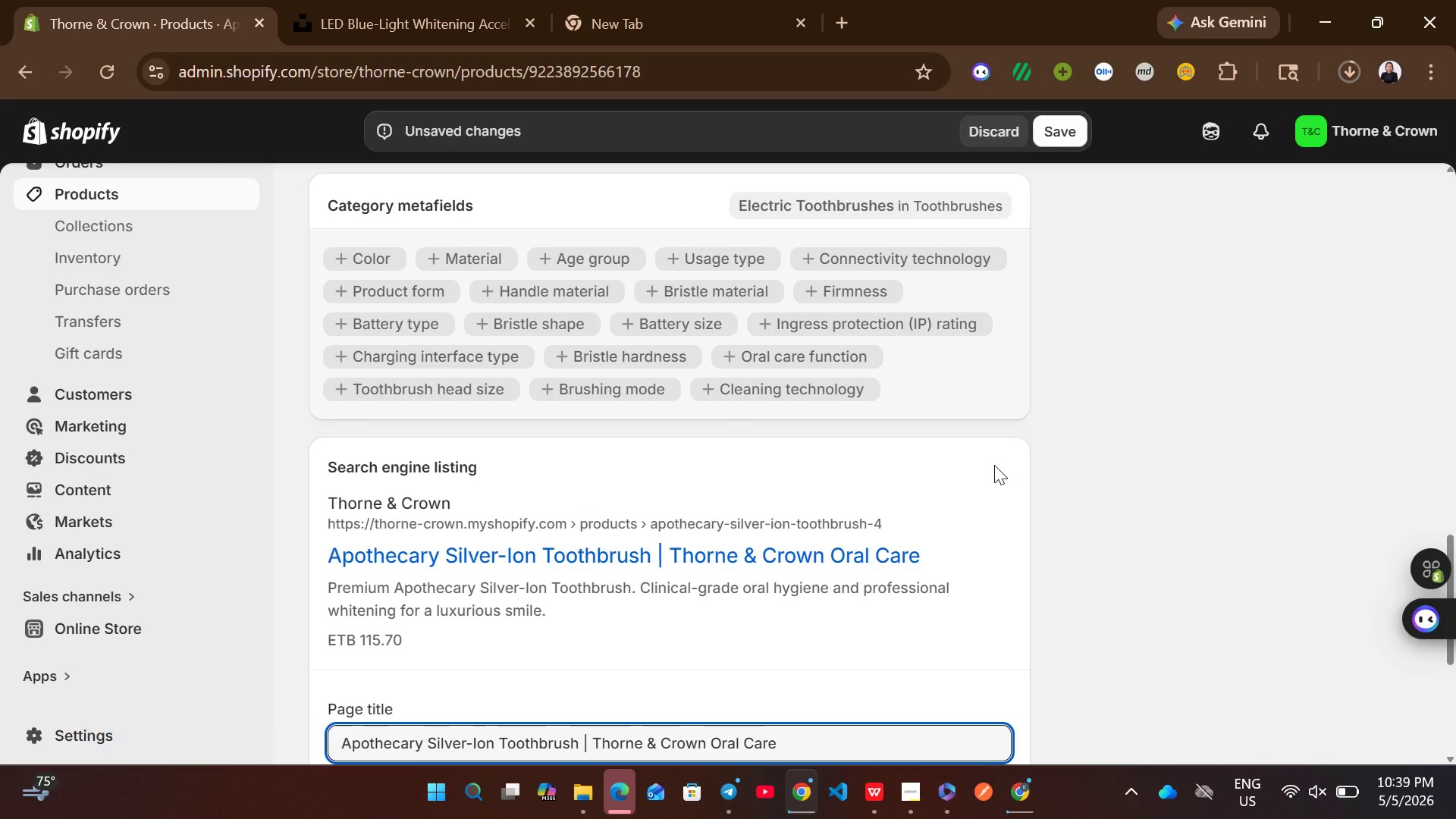 
wait(15.06)
 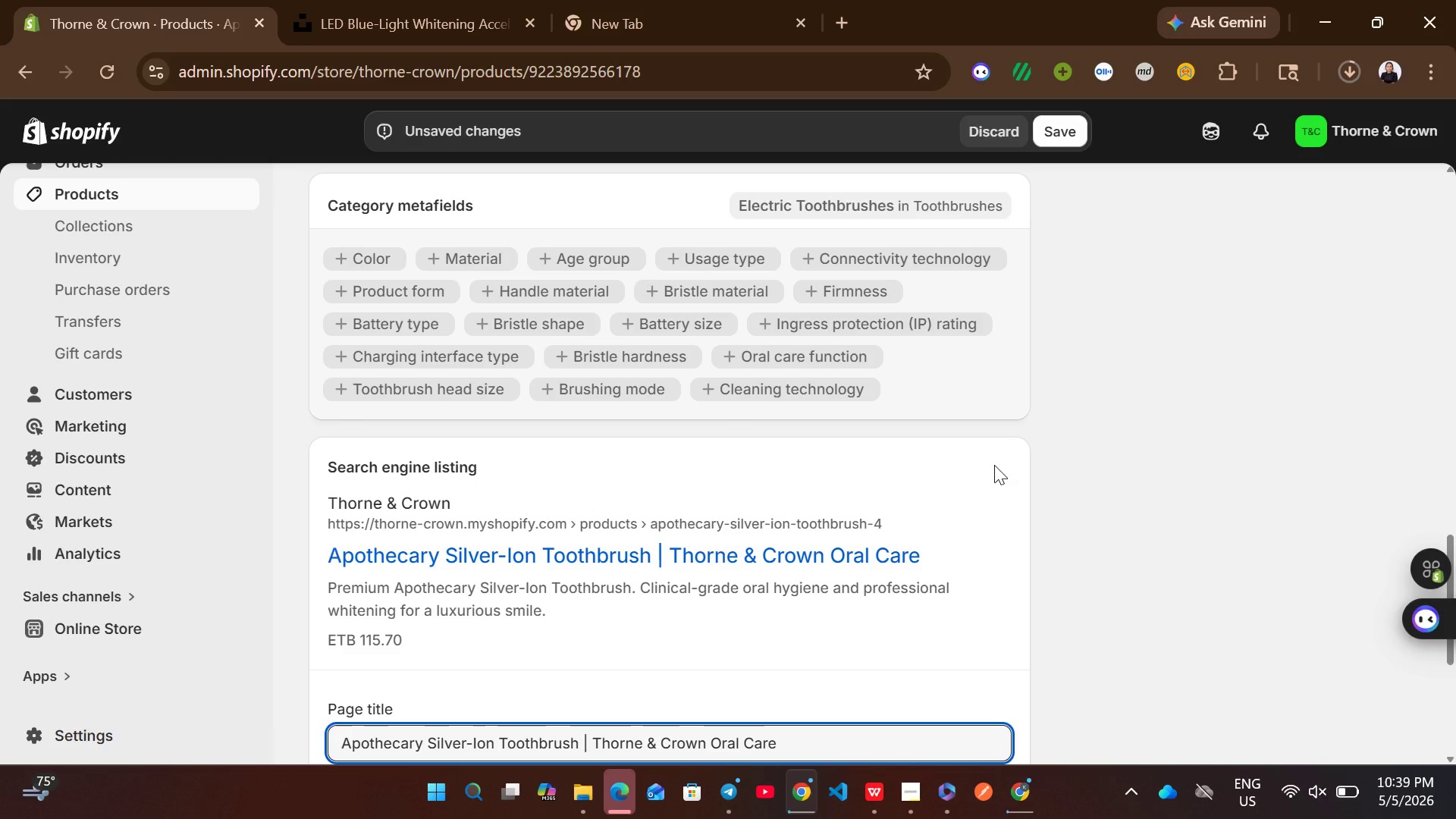 
left_click([737, 495])
 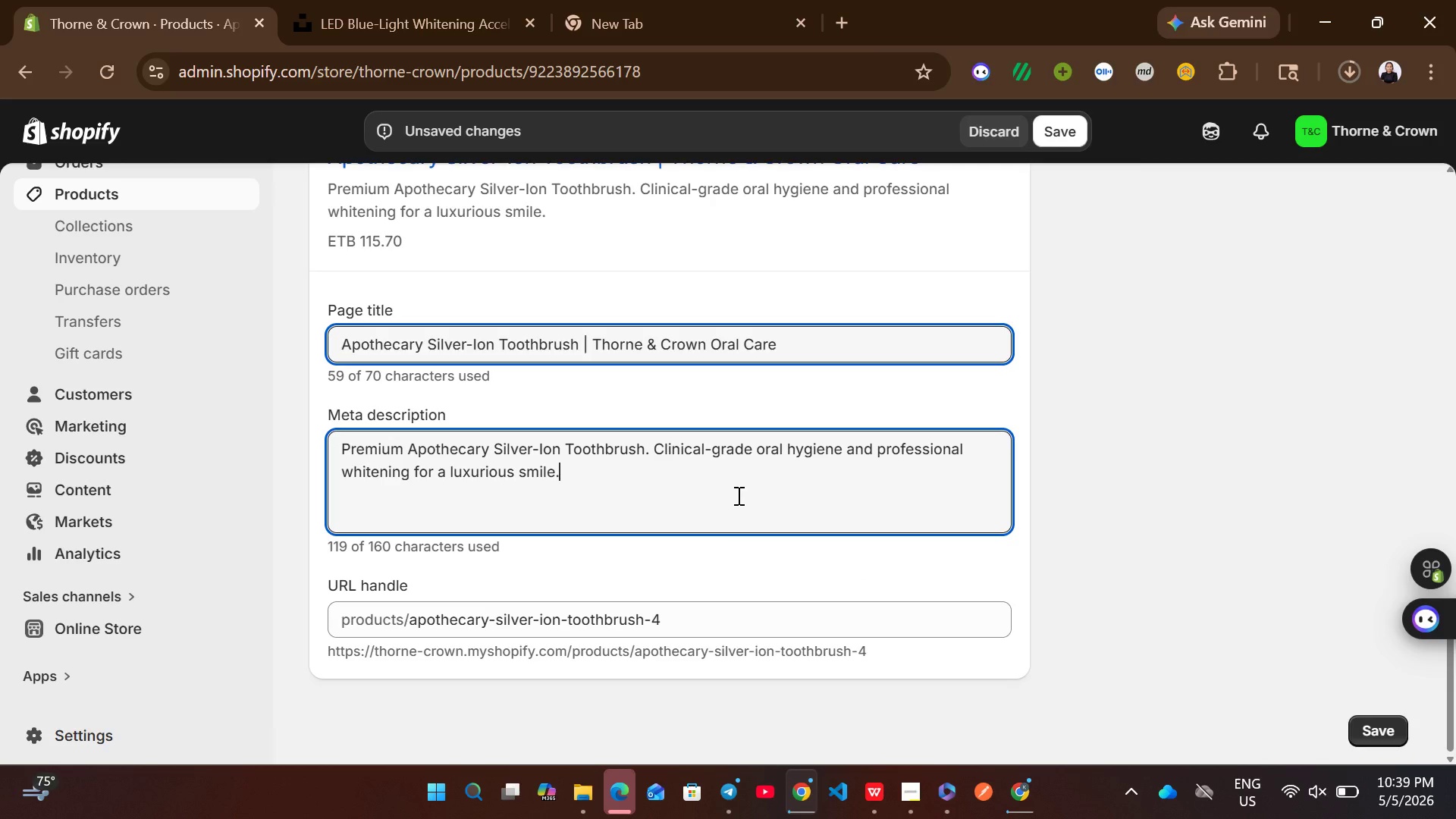 
key(Control+A)
 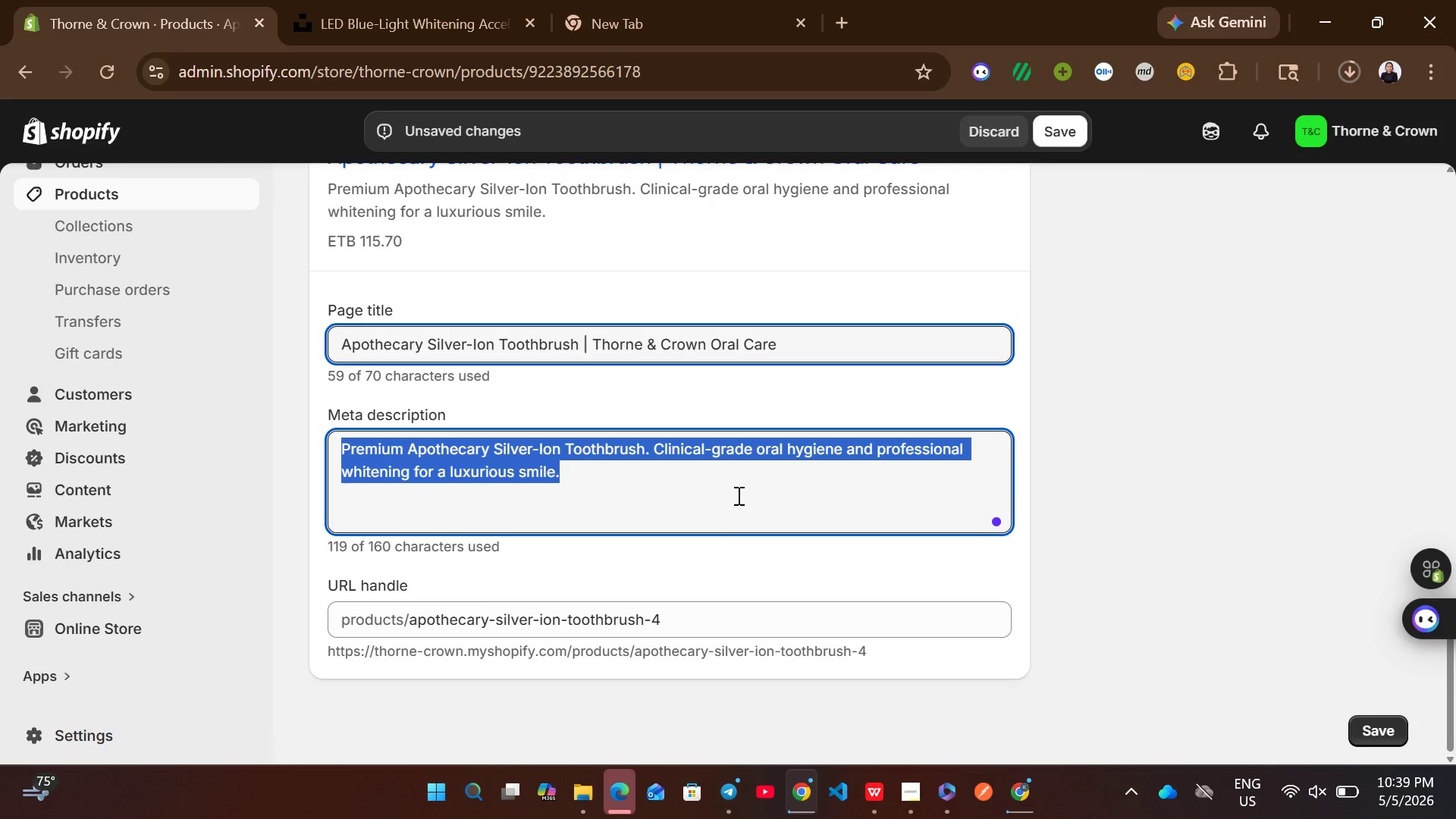 
type(Elevate your oral health with )
 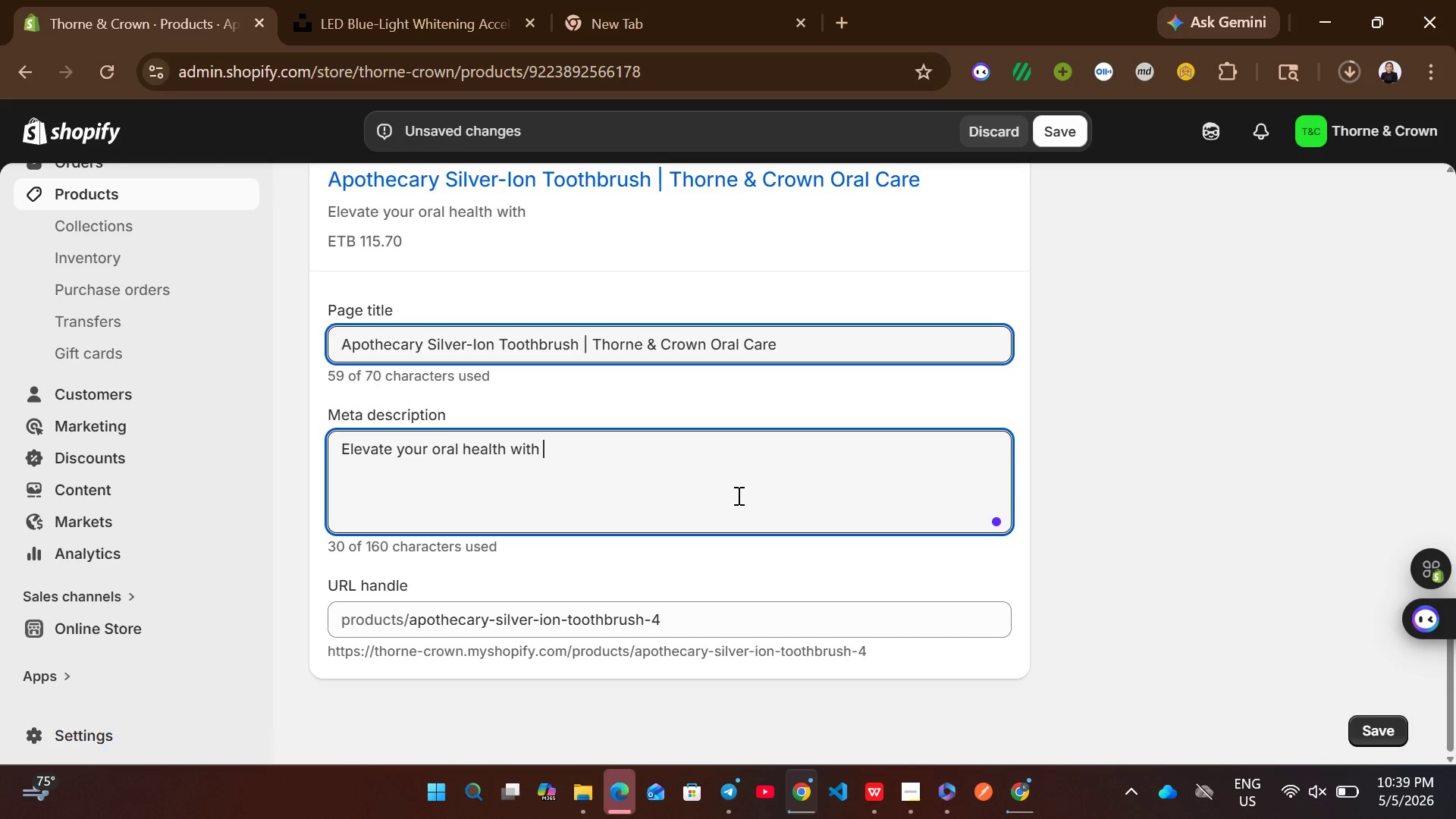 
key(Control+V)
 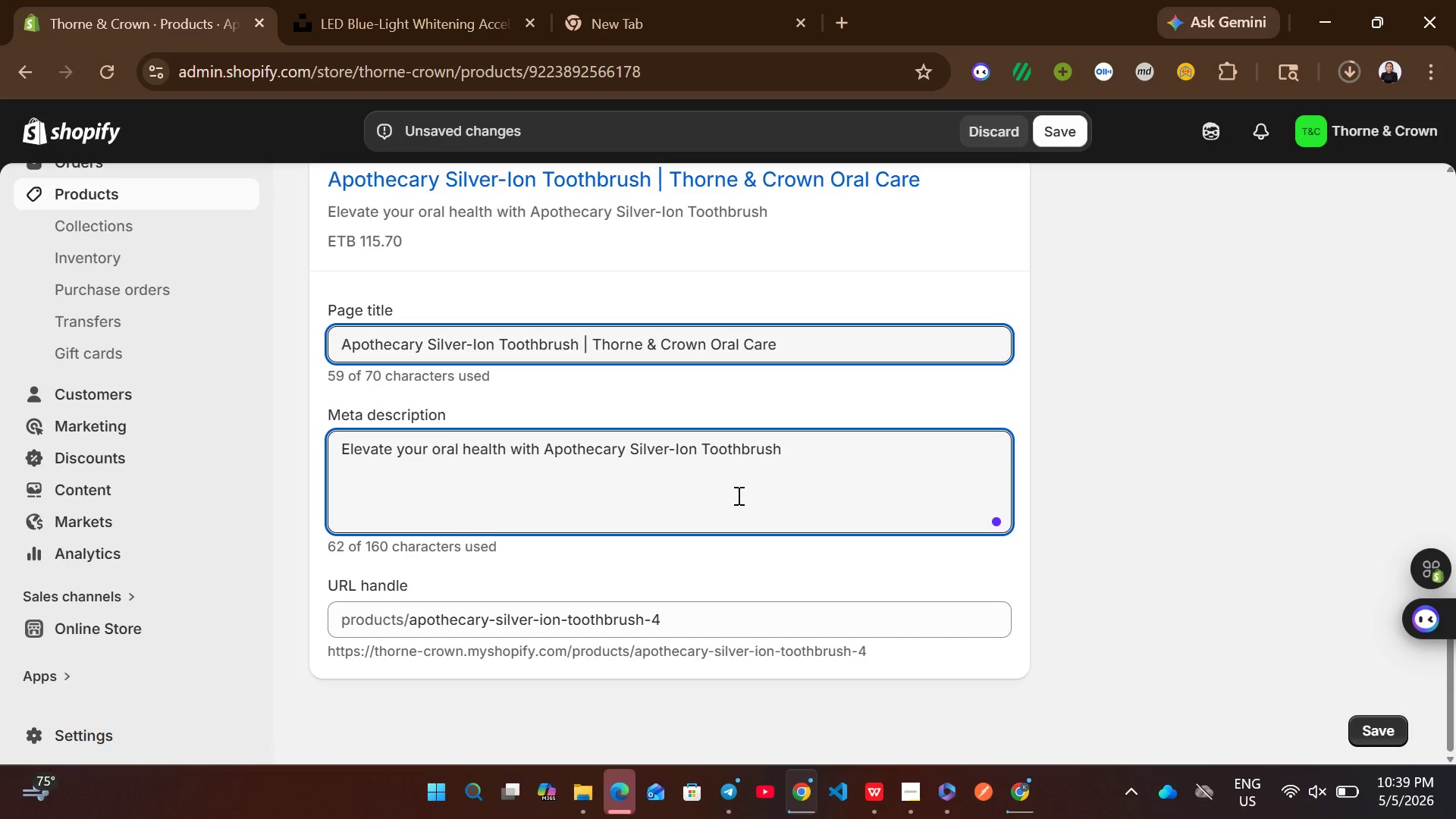 
type( by Thoe)
key(Backspace)
type(rne & Crown. infude)
key(Backspace)
key(Backspace)
type(sed by )
key(Backspace)
key(Backspace)
key(Backspace)
type(with )
 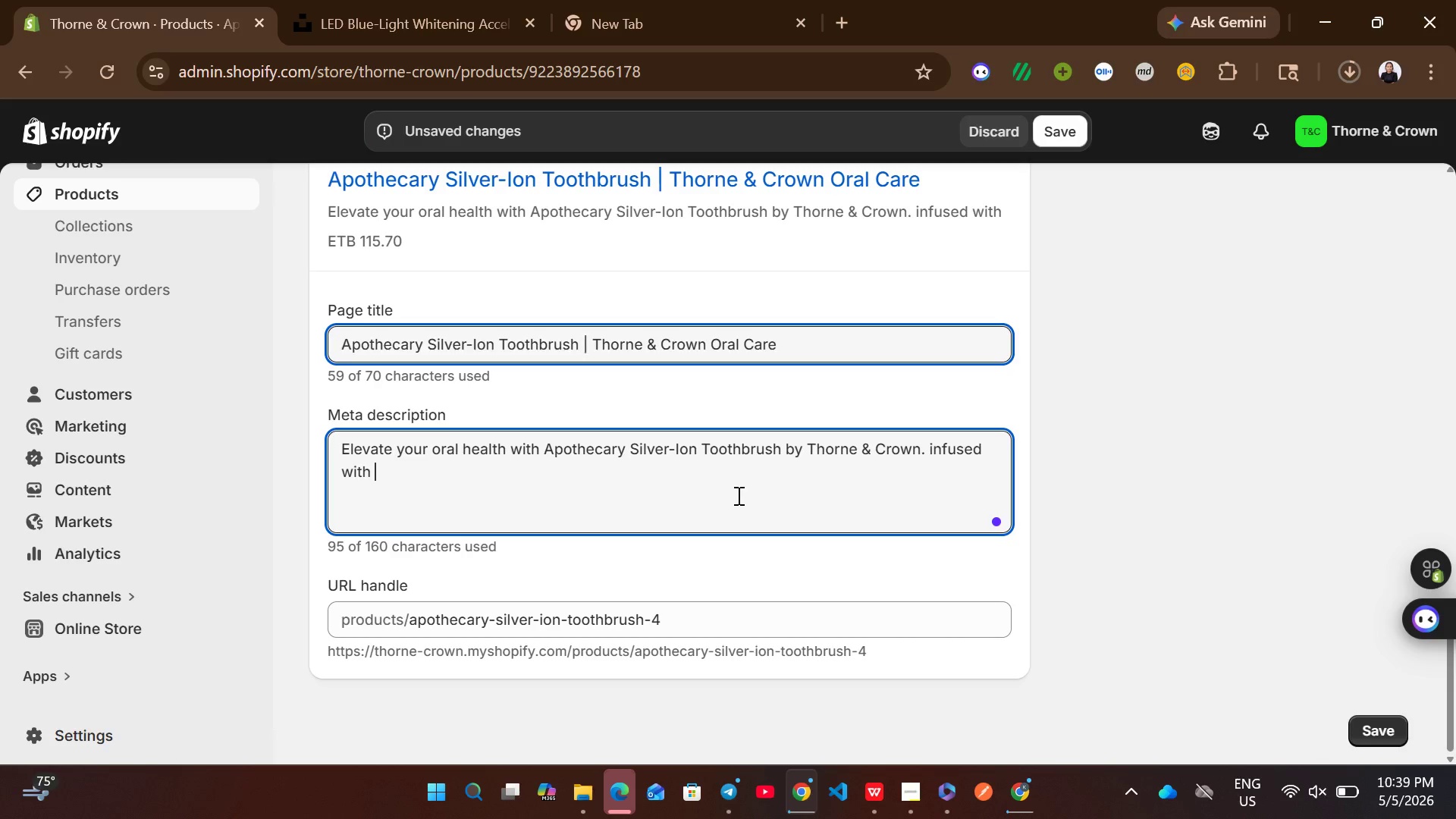 
type(whitening accelerators, LED dental, home whitening kit)
 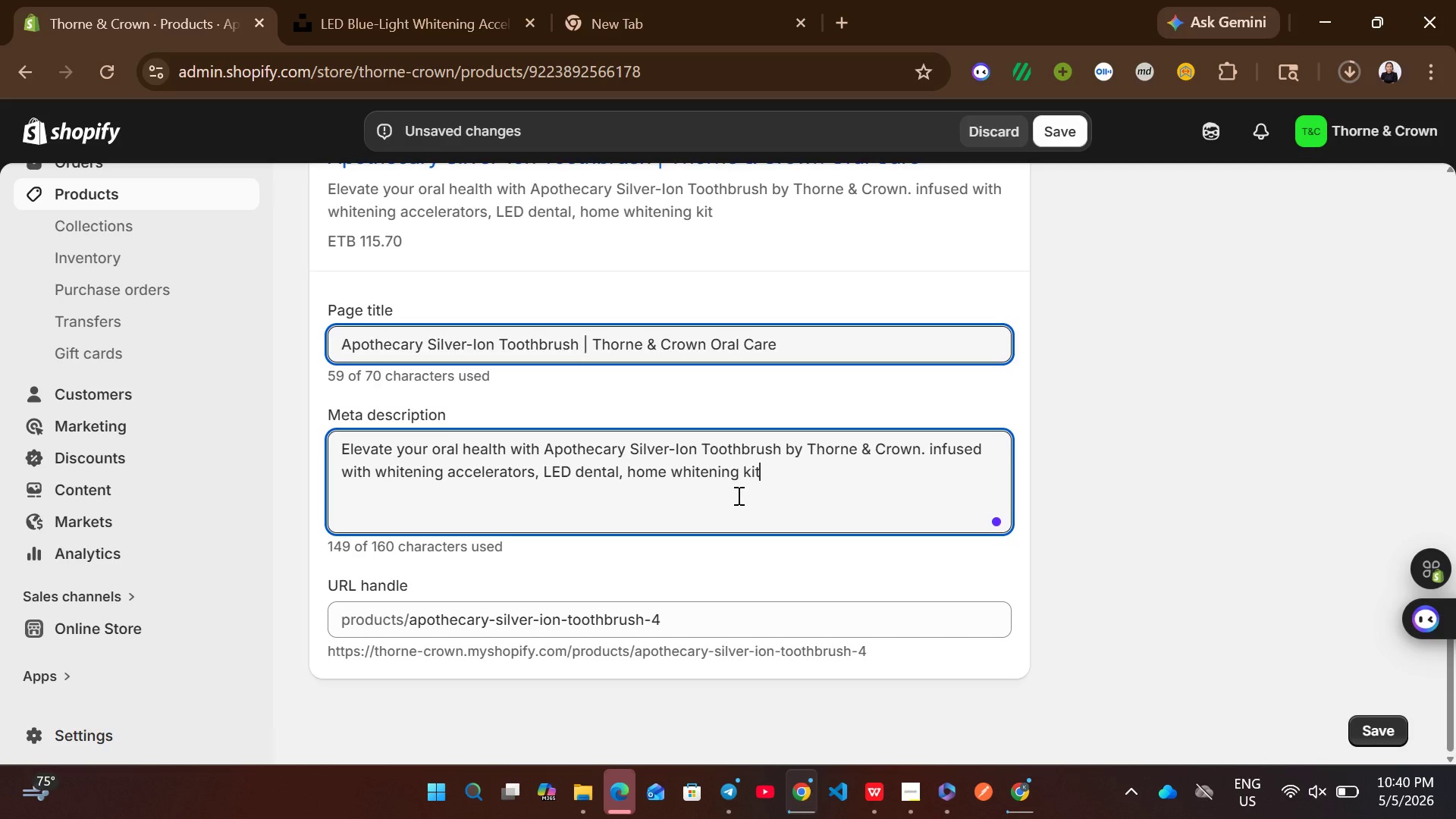 
type(, this essential too)
 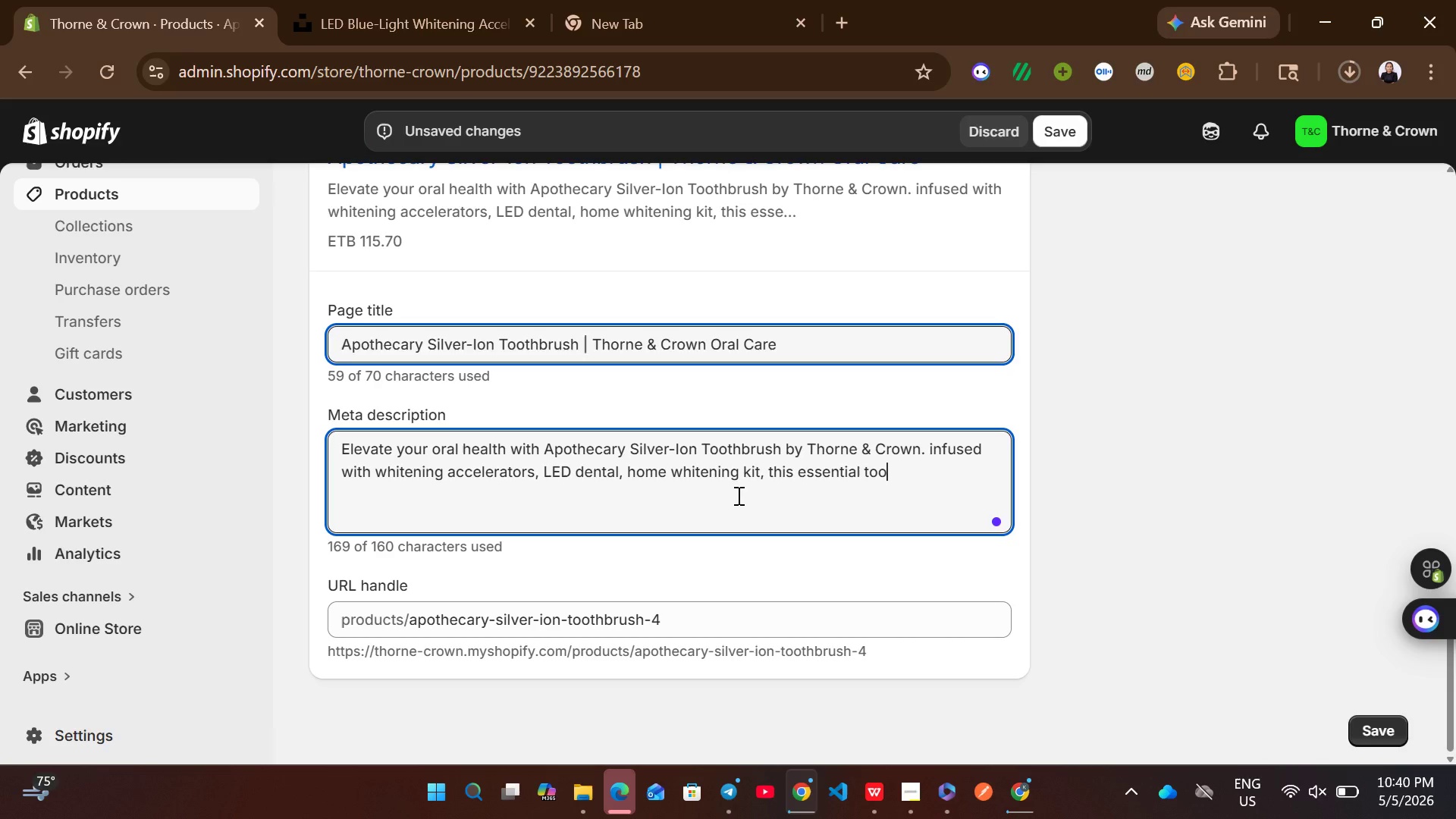 
type(l brings a modern )
 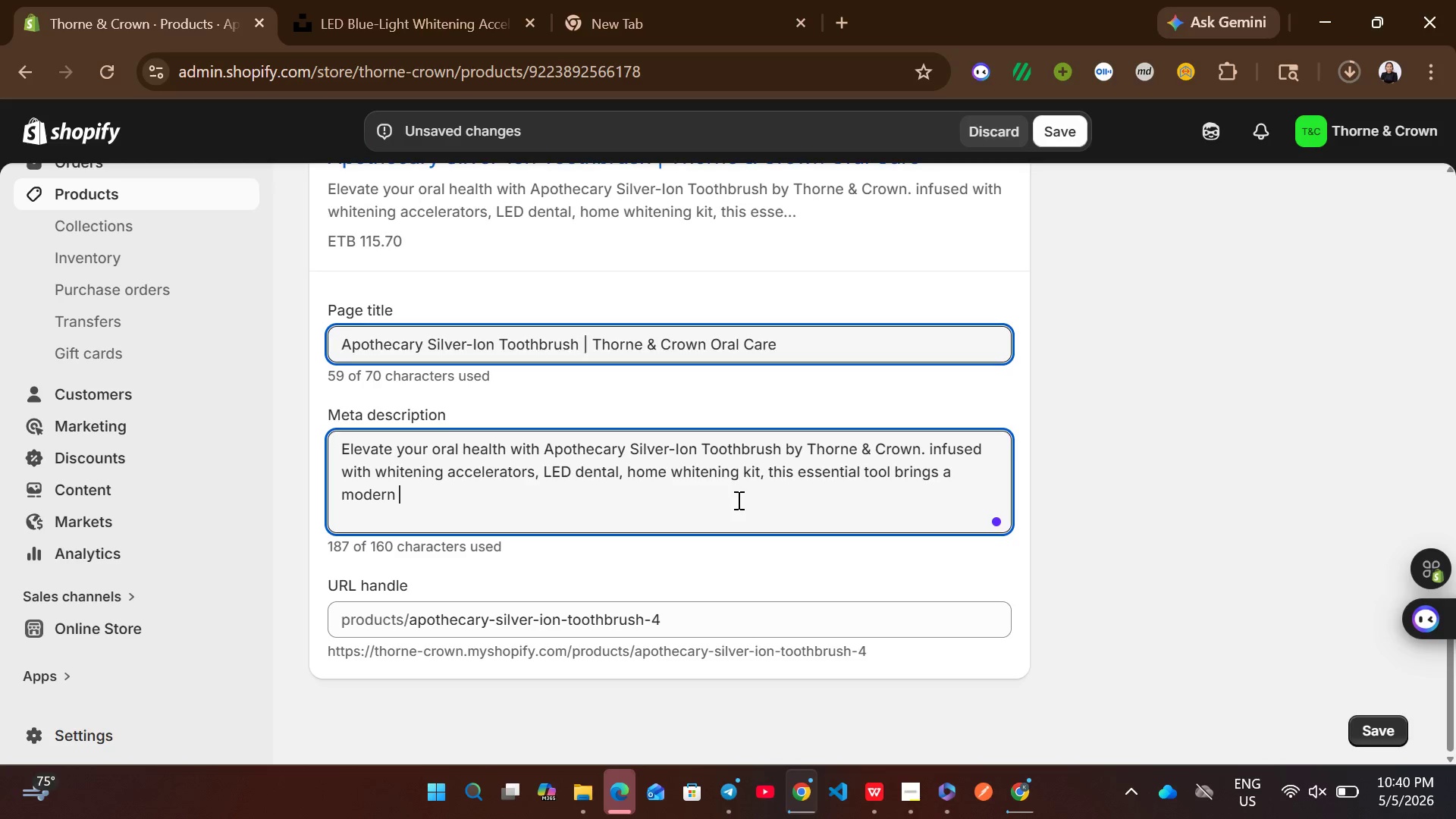 
type(apothecary frrl to yur daily routine)
 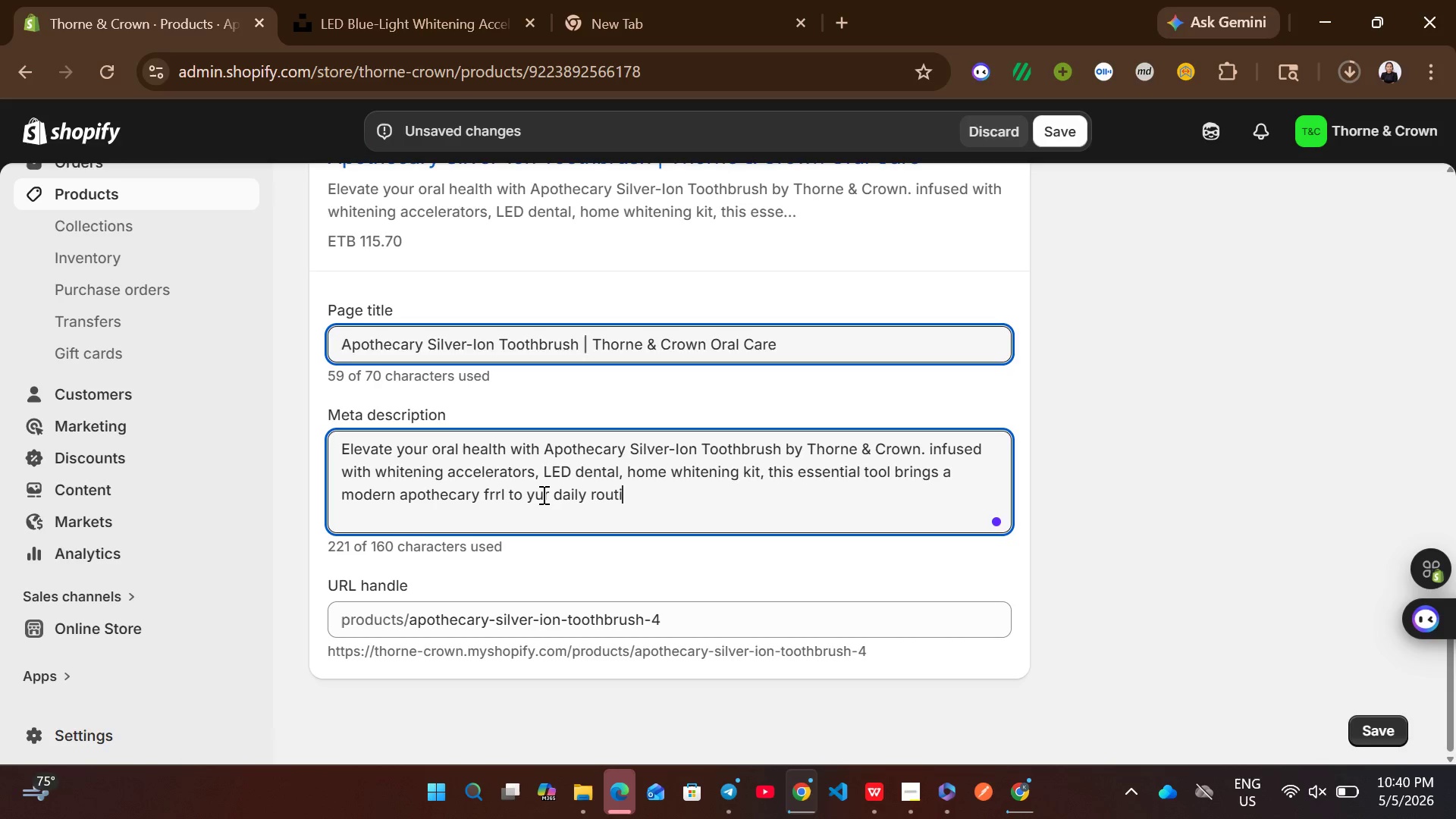 
left_click([541, 494])
 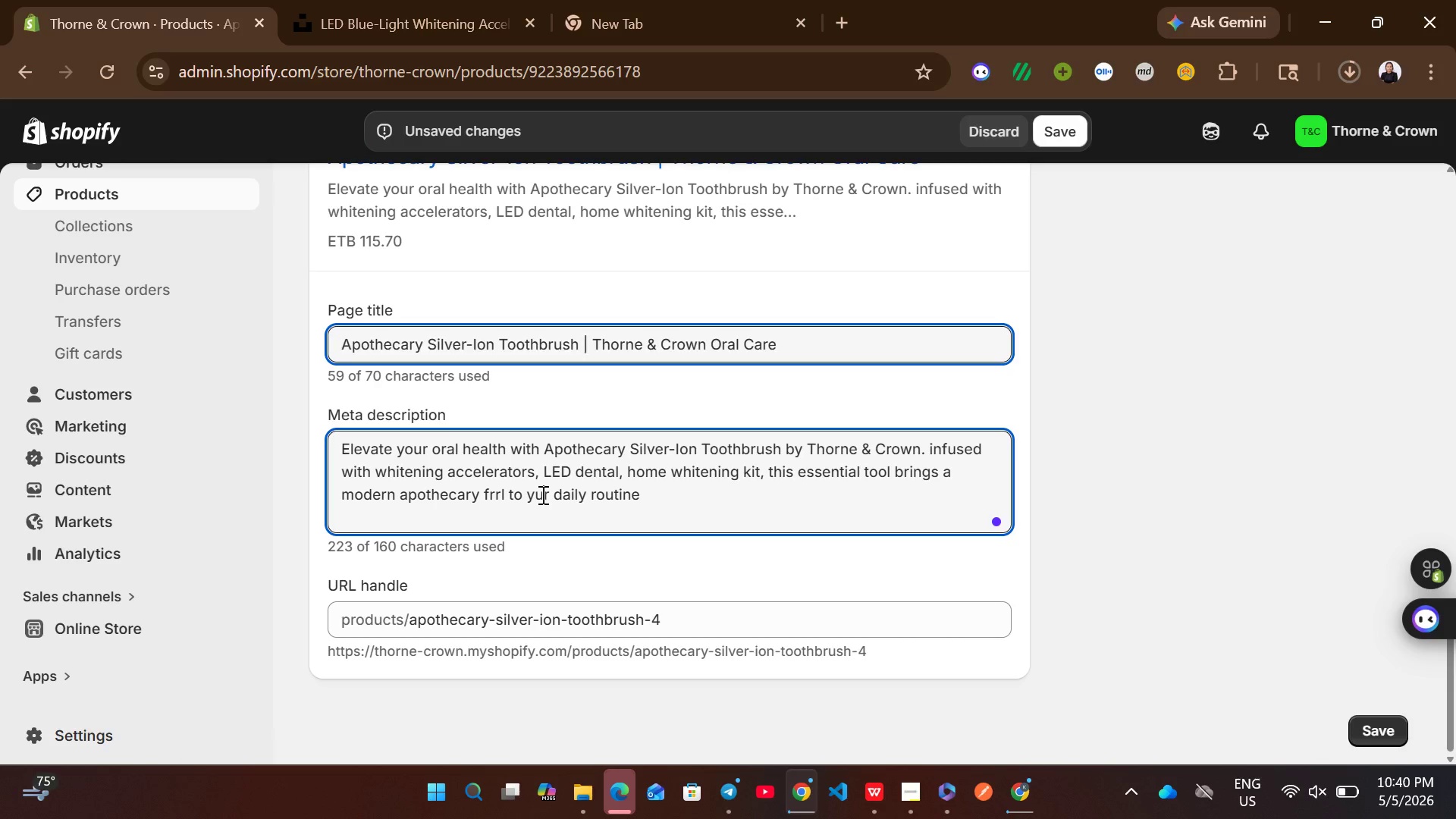 
key(Backspace)
type(ou)
 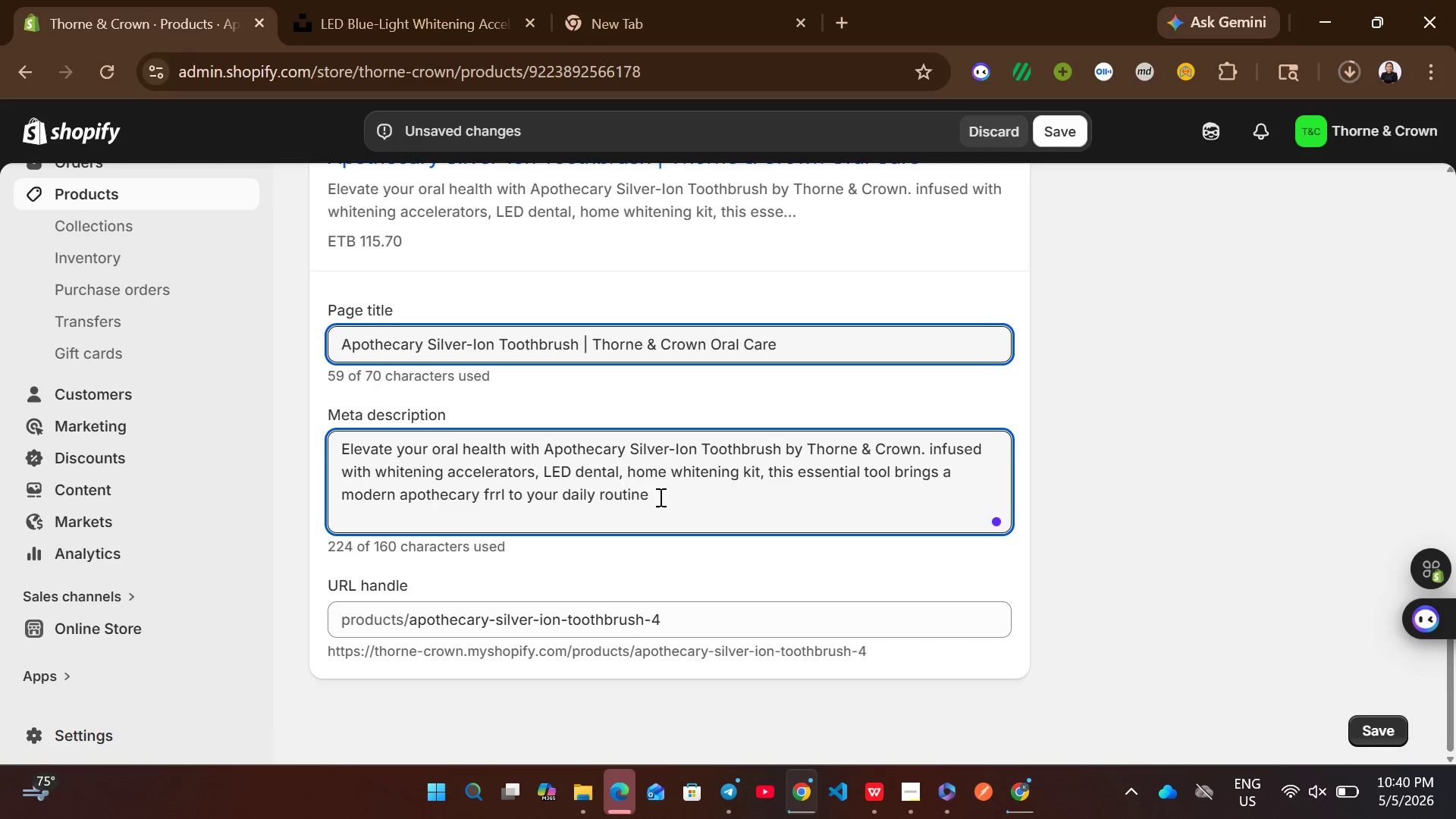 
left_click([659, 497])
 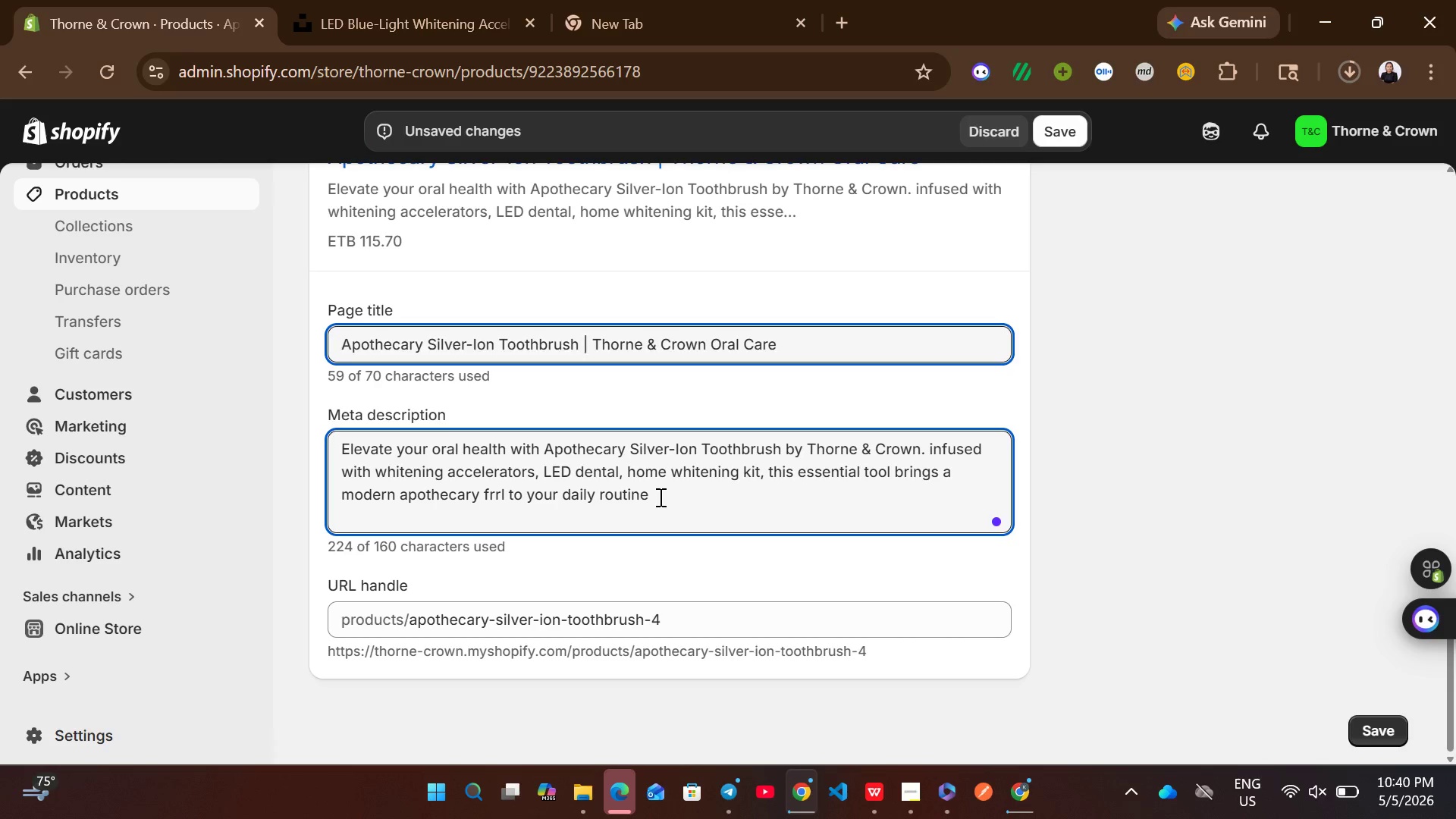 
key(Period)
 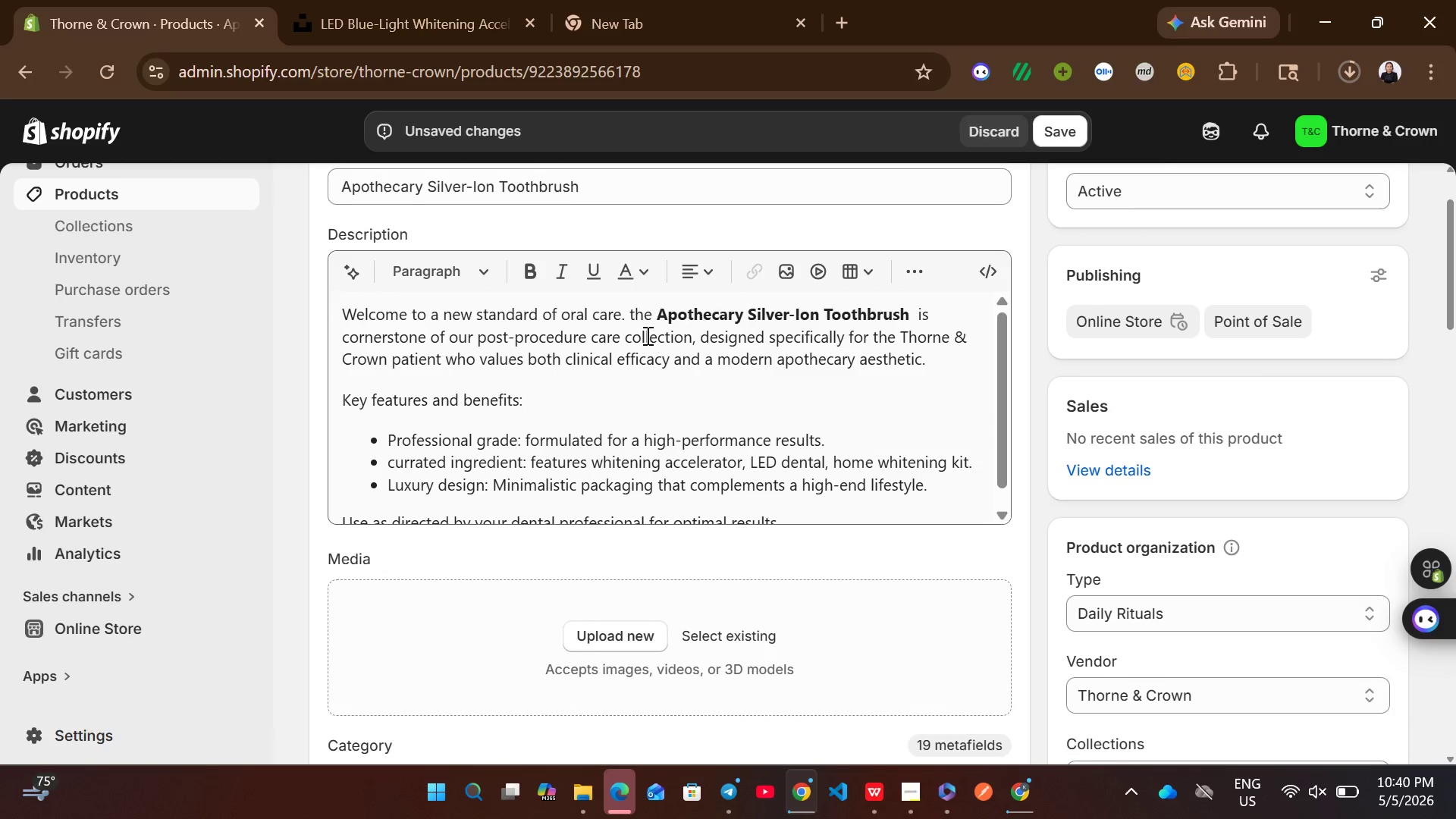 
left_click([628, 164])
 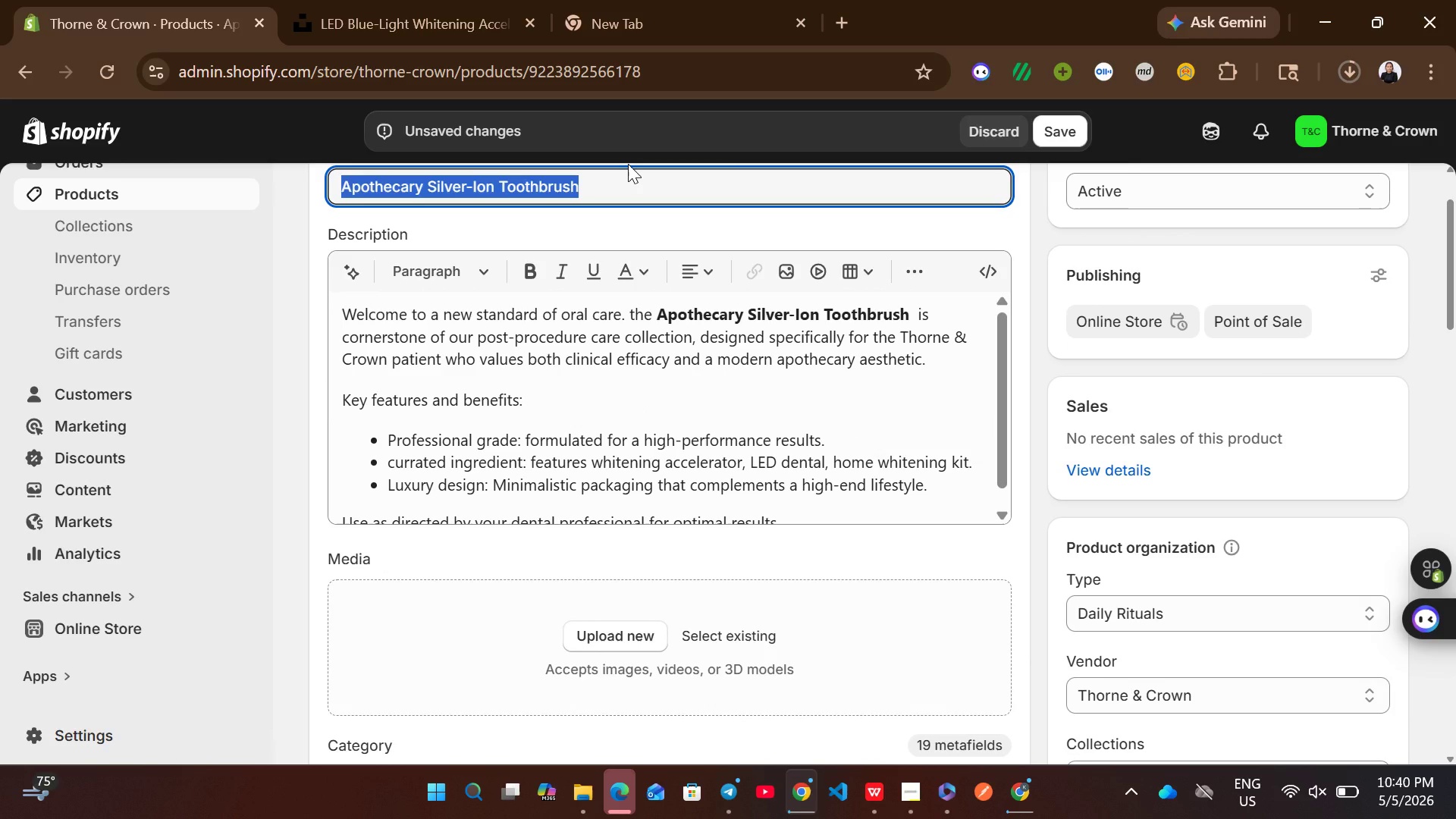 
key(Control+ControlLeft)
 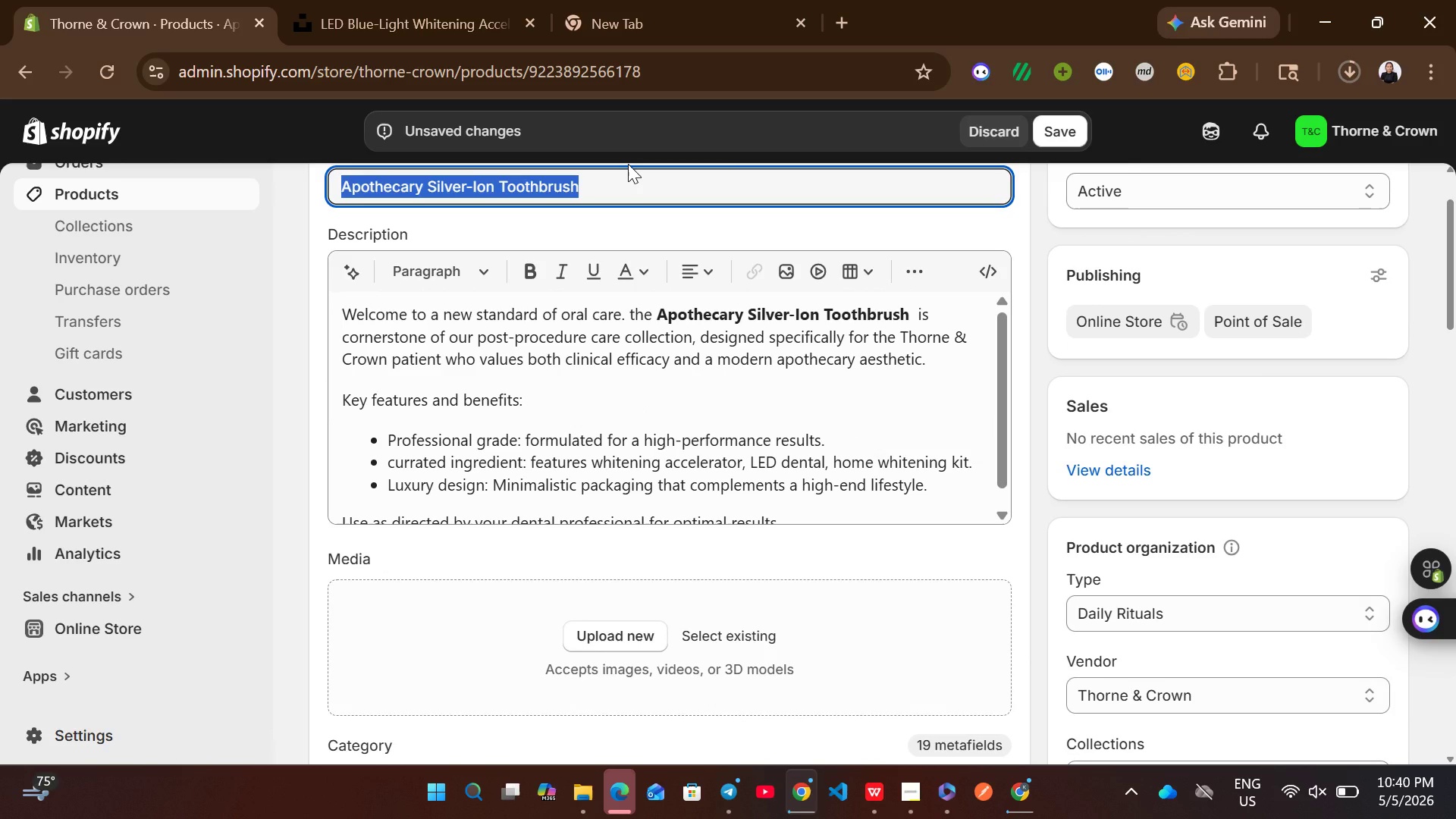 
key(Control+C)
 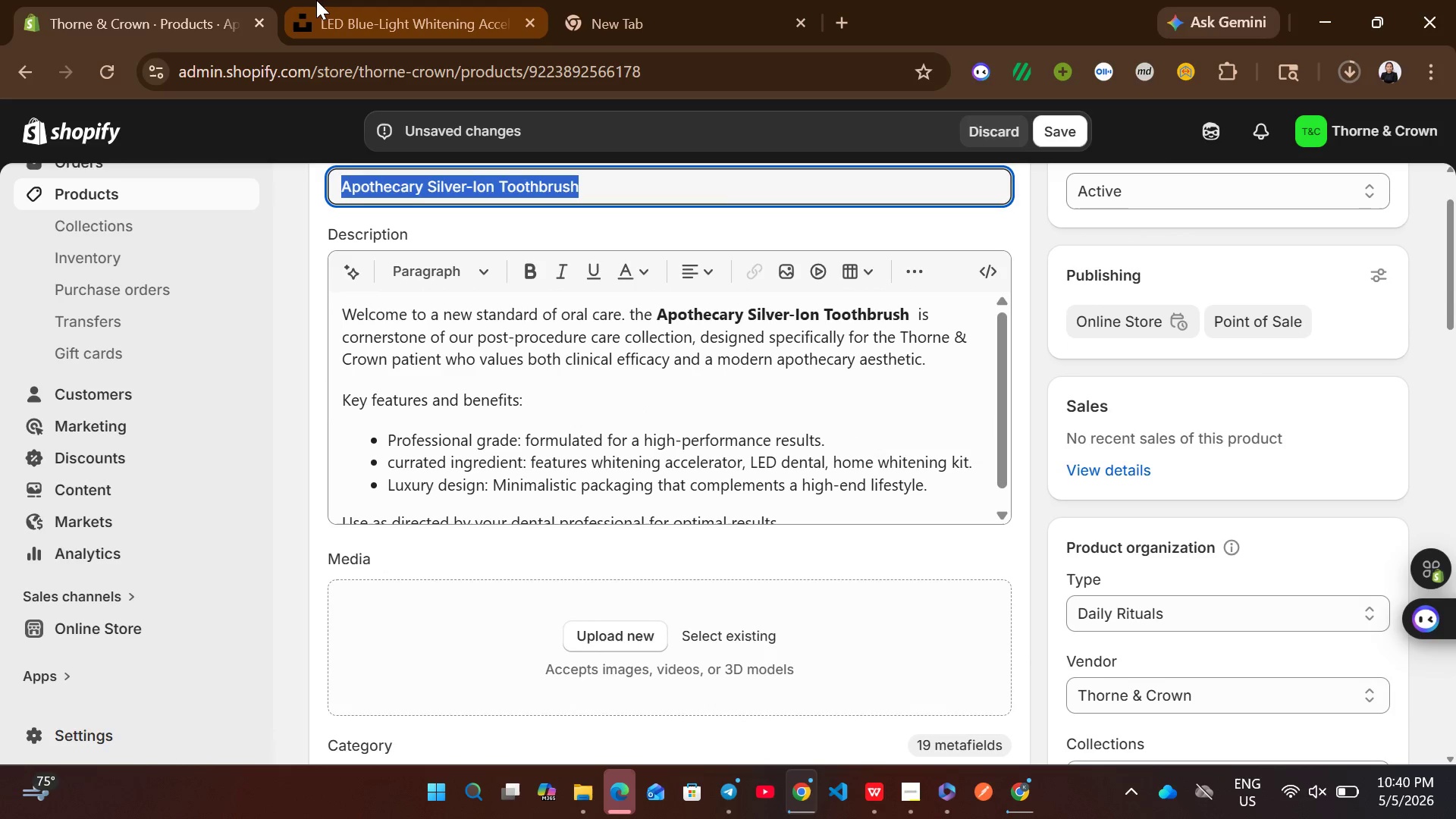 
left_click([316, 0])
 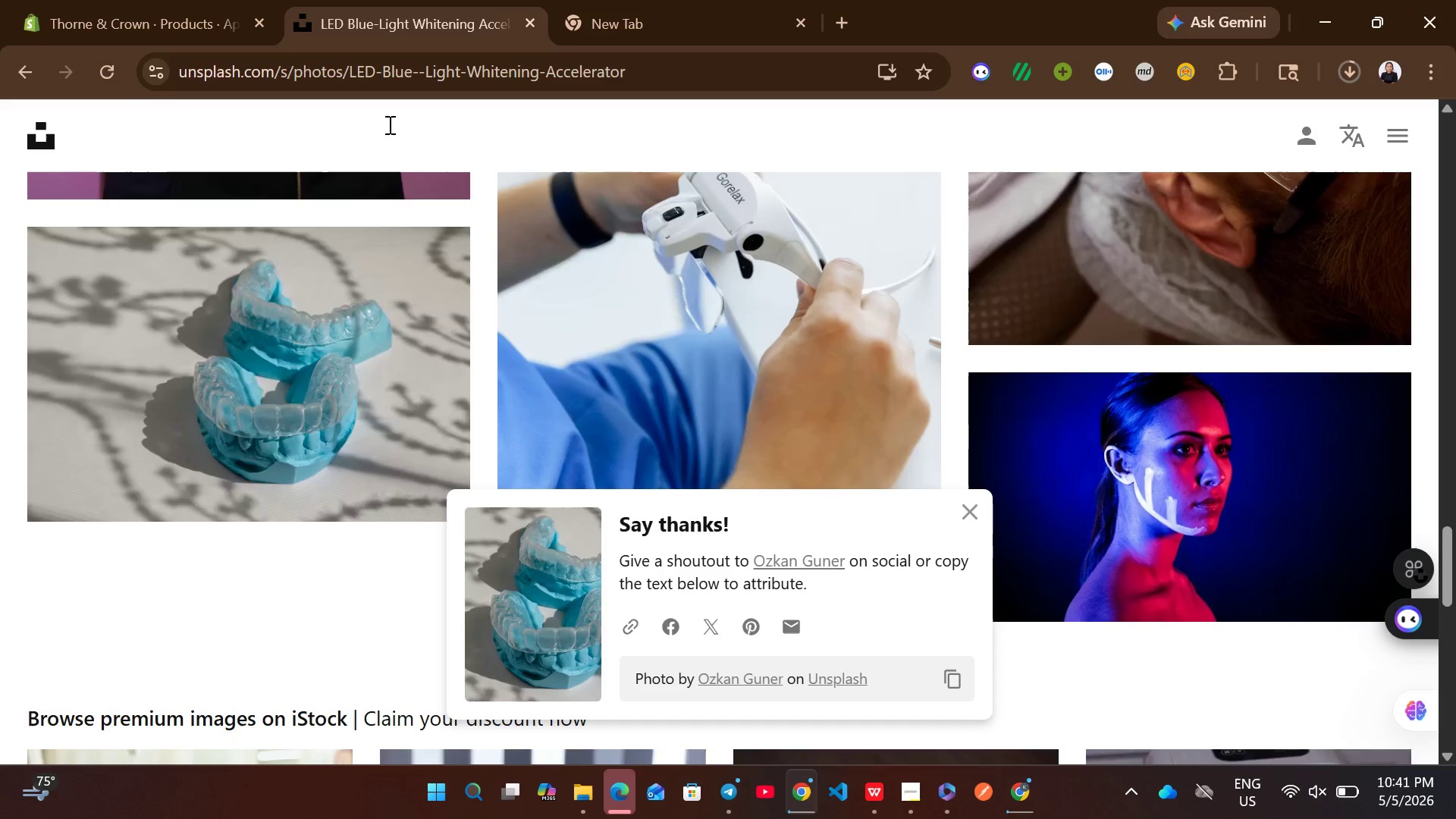 
mouse_move([497, 353])
 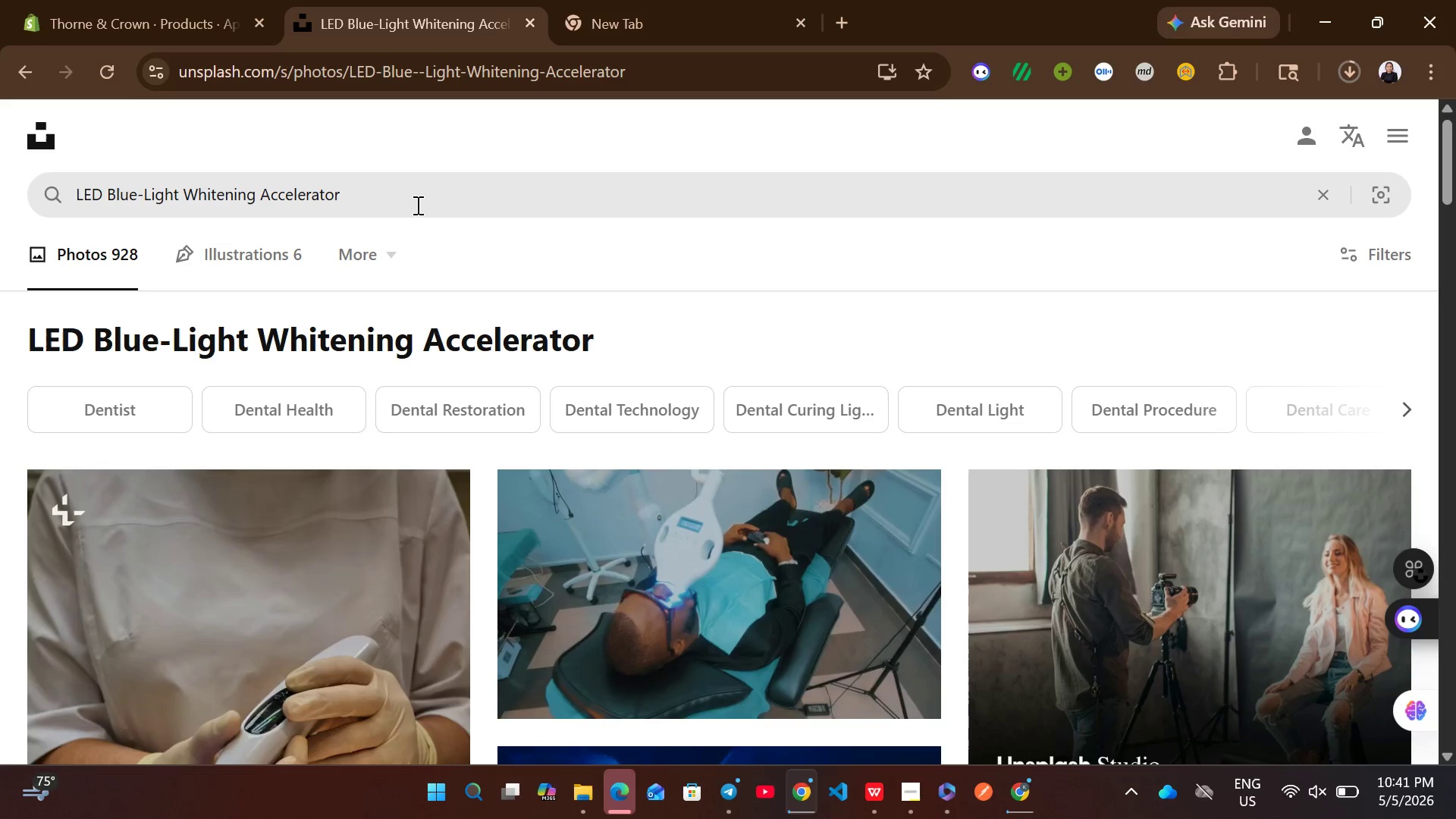 
left_click([416, 205])
 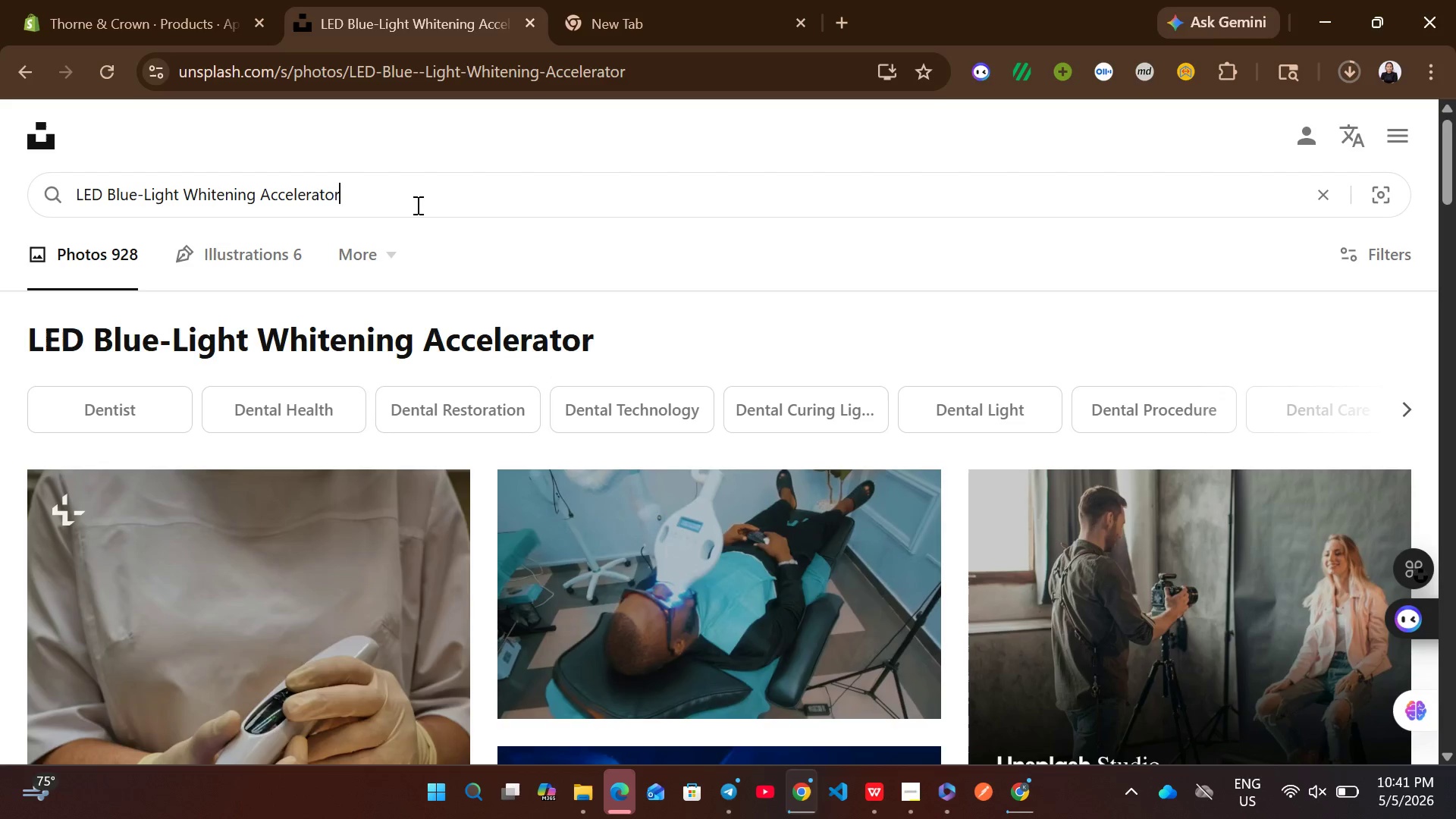 
key(Control+A)
 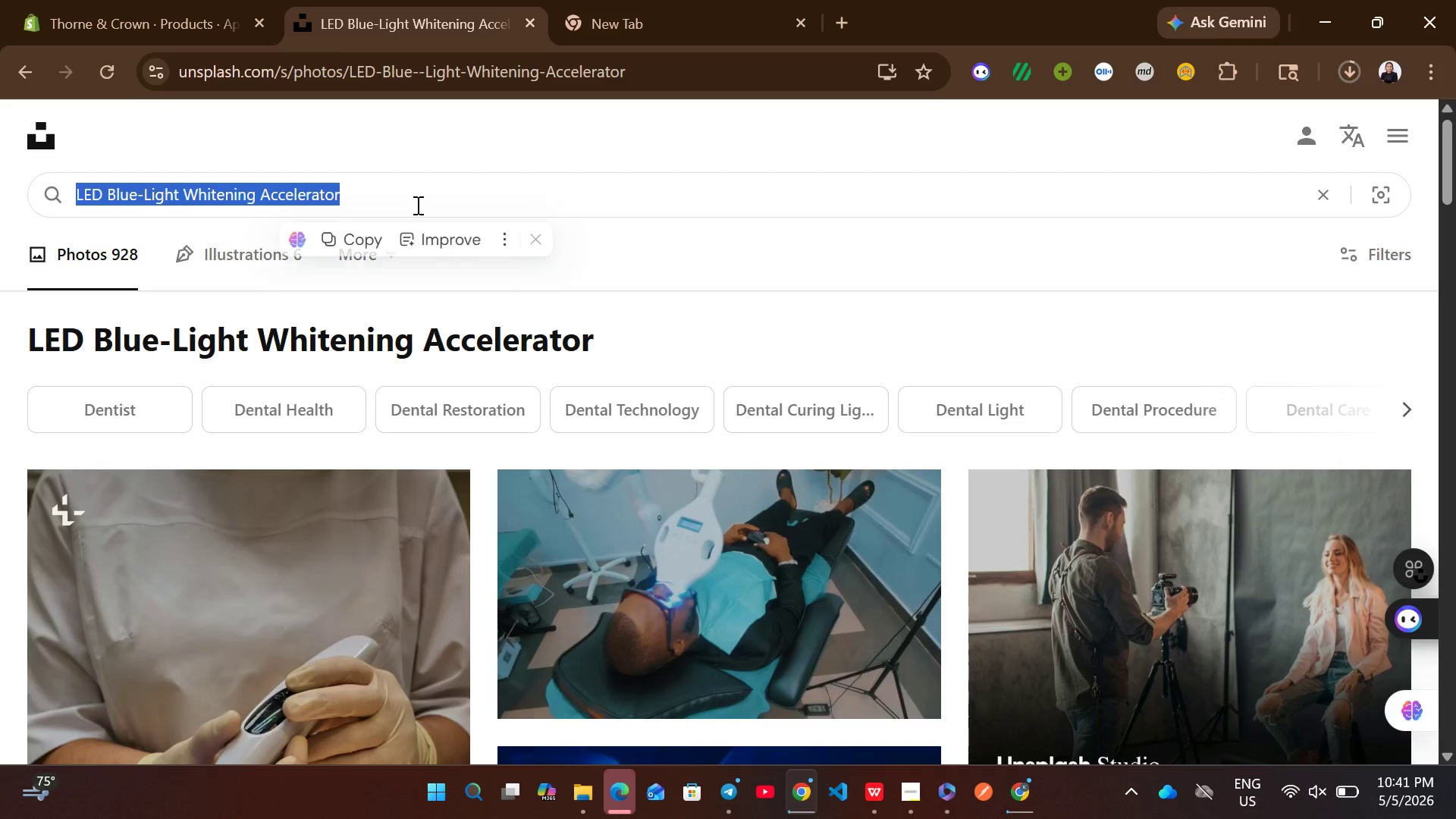 
key(Control+ControlLeft)
 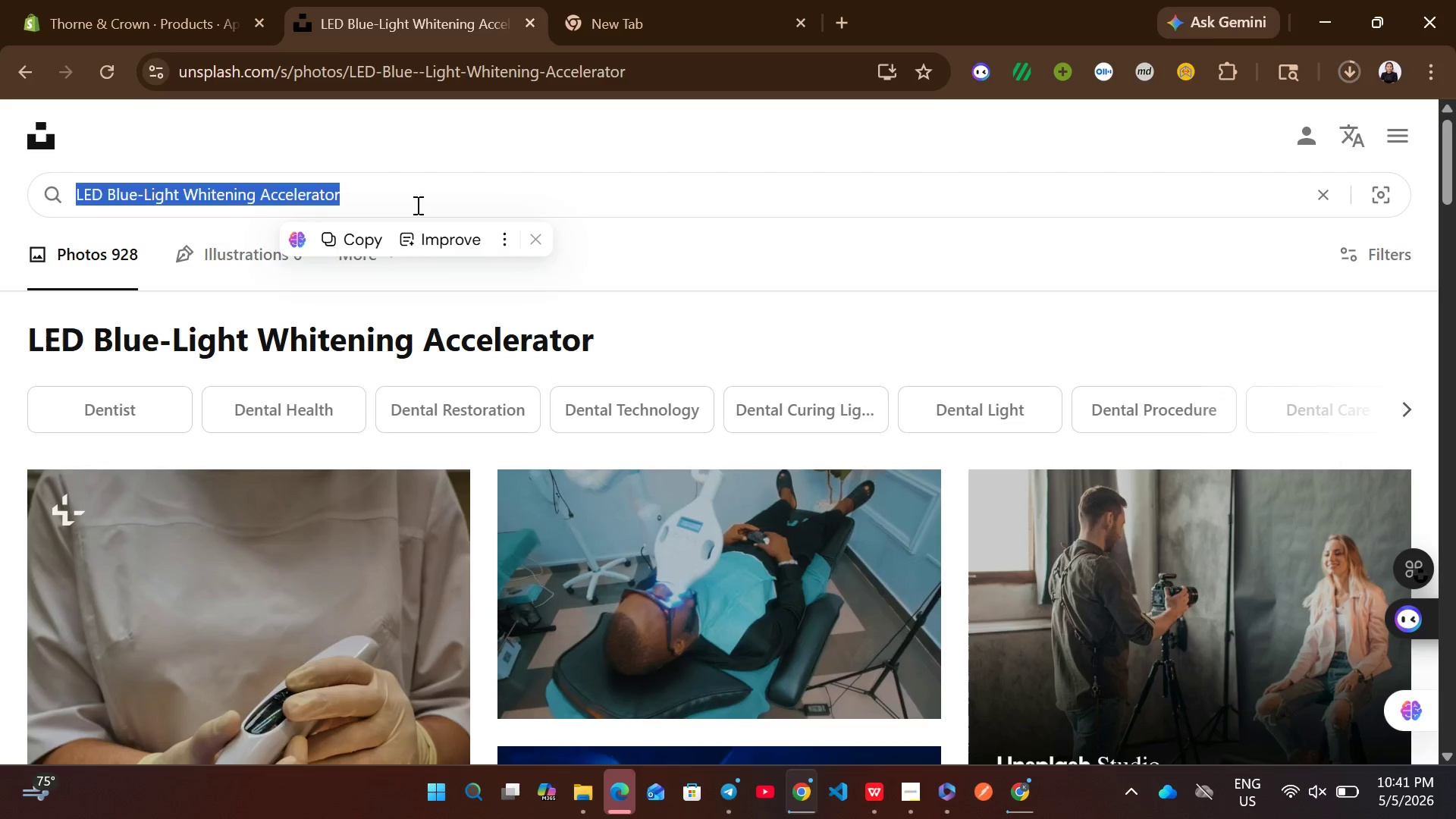 
key(Control+V)
 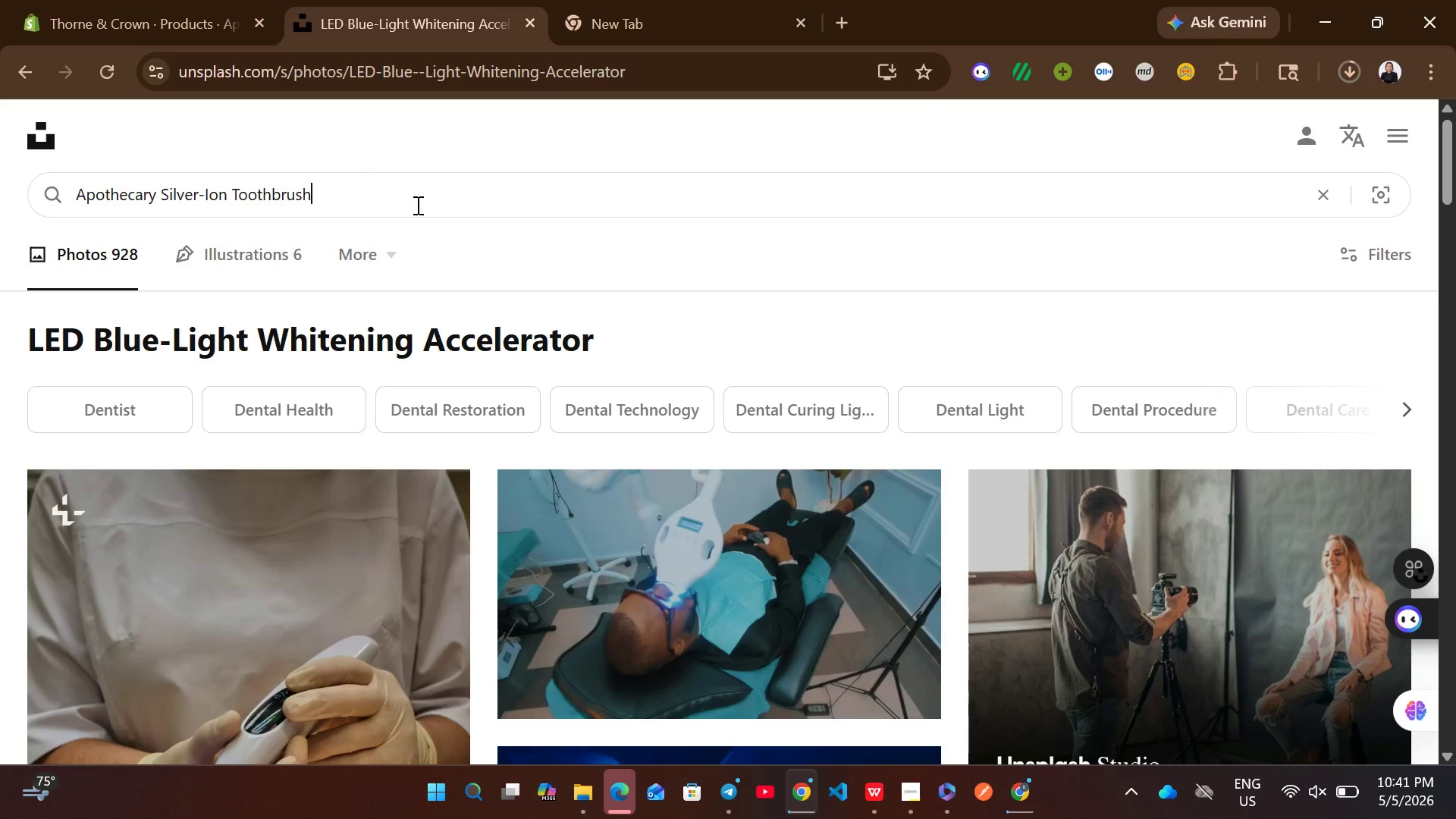 
key(Enter)
 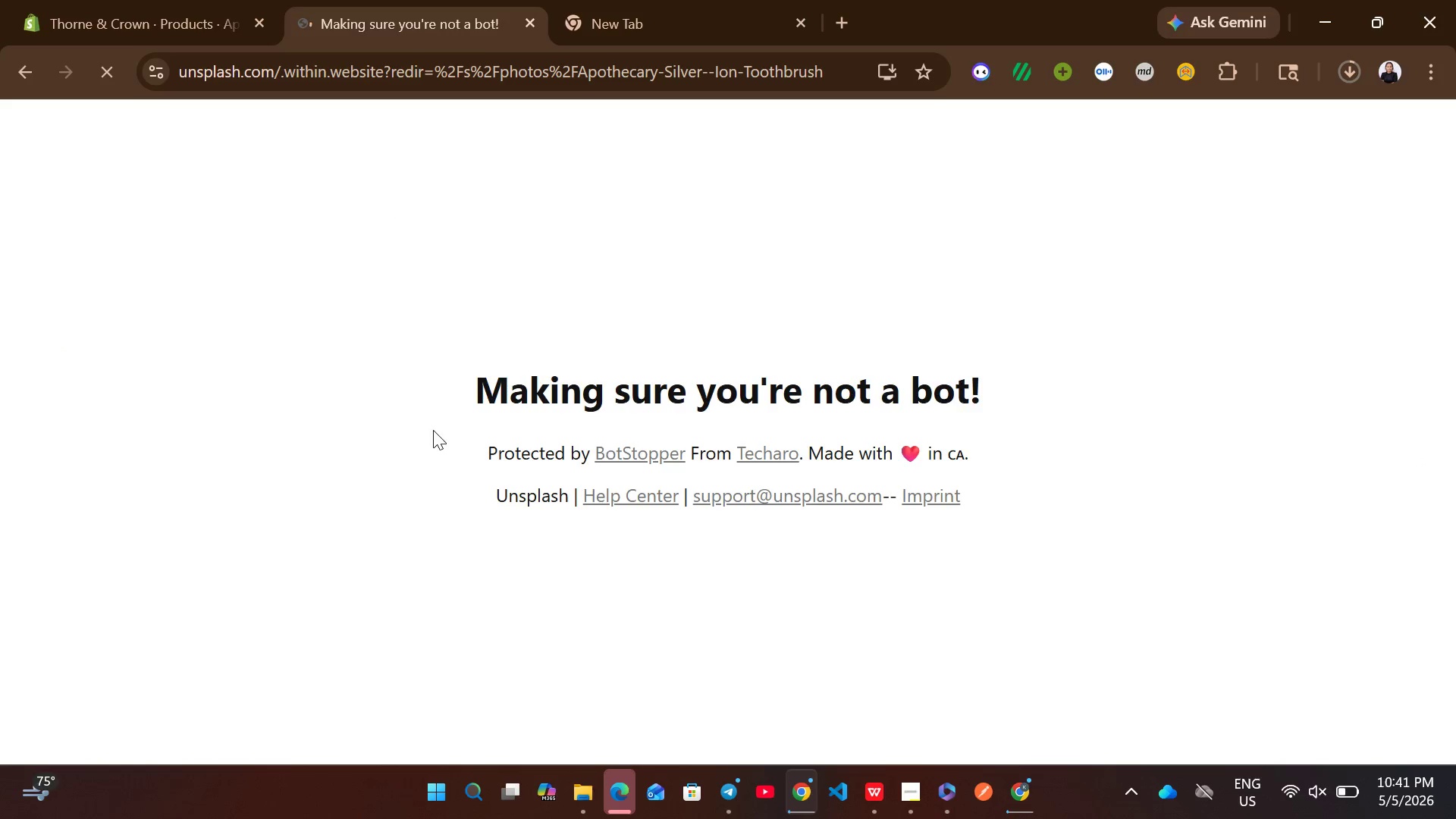 
left_click([156, 4])
 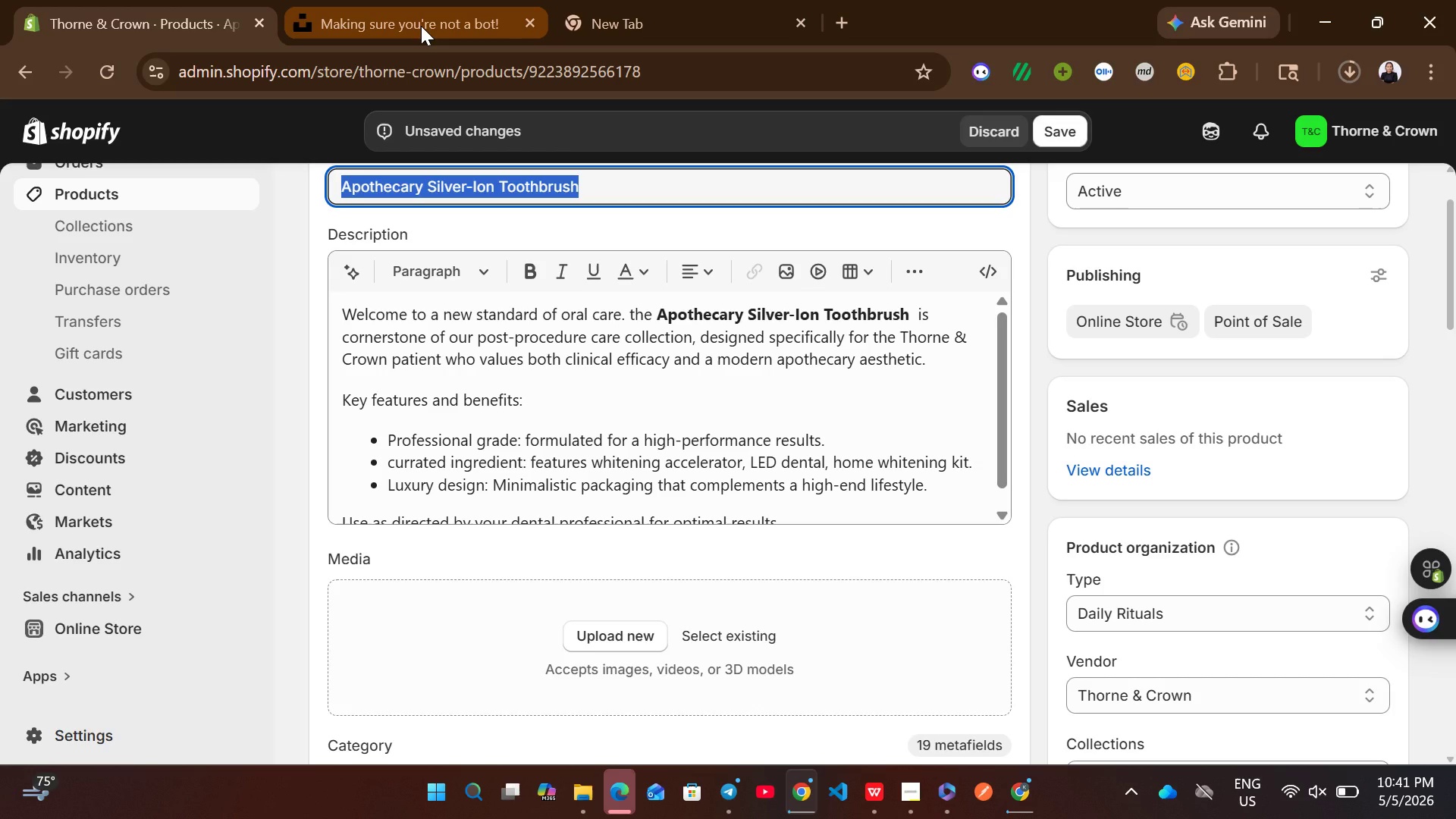 
left_click([421, 26])
 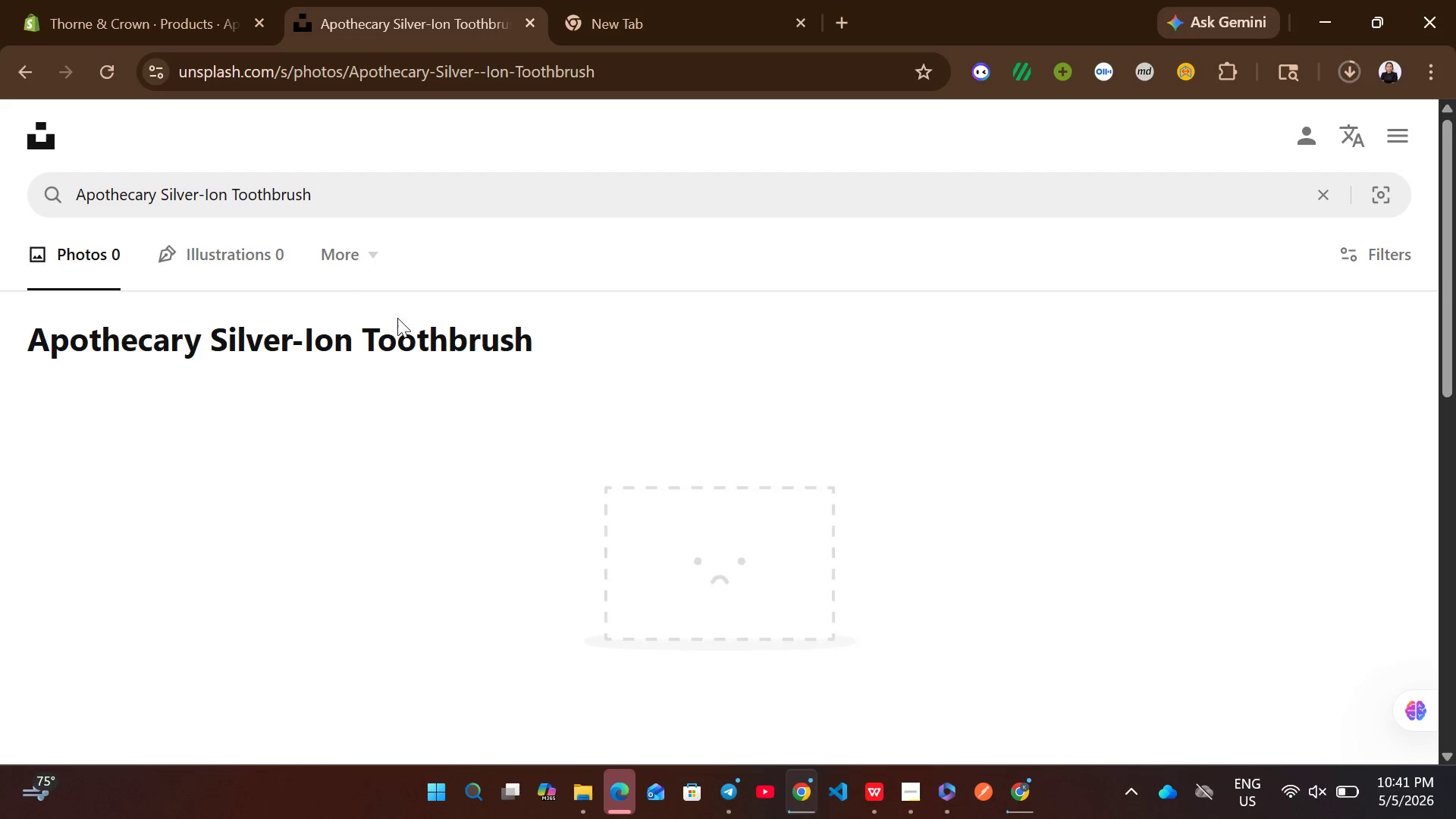 
wait(6.86)
 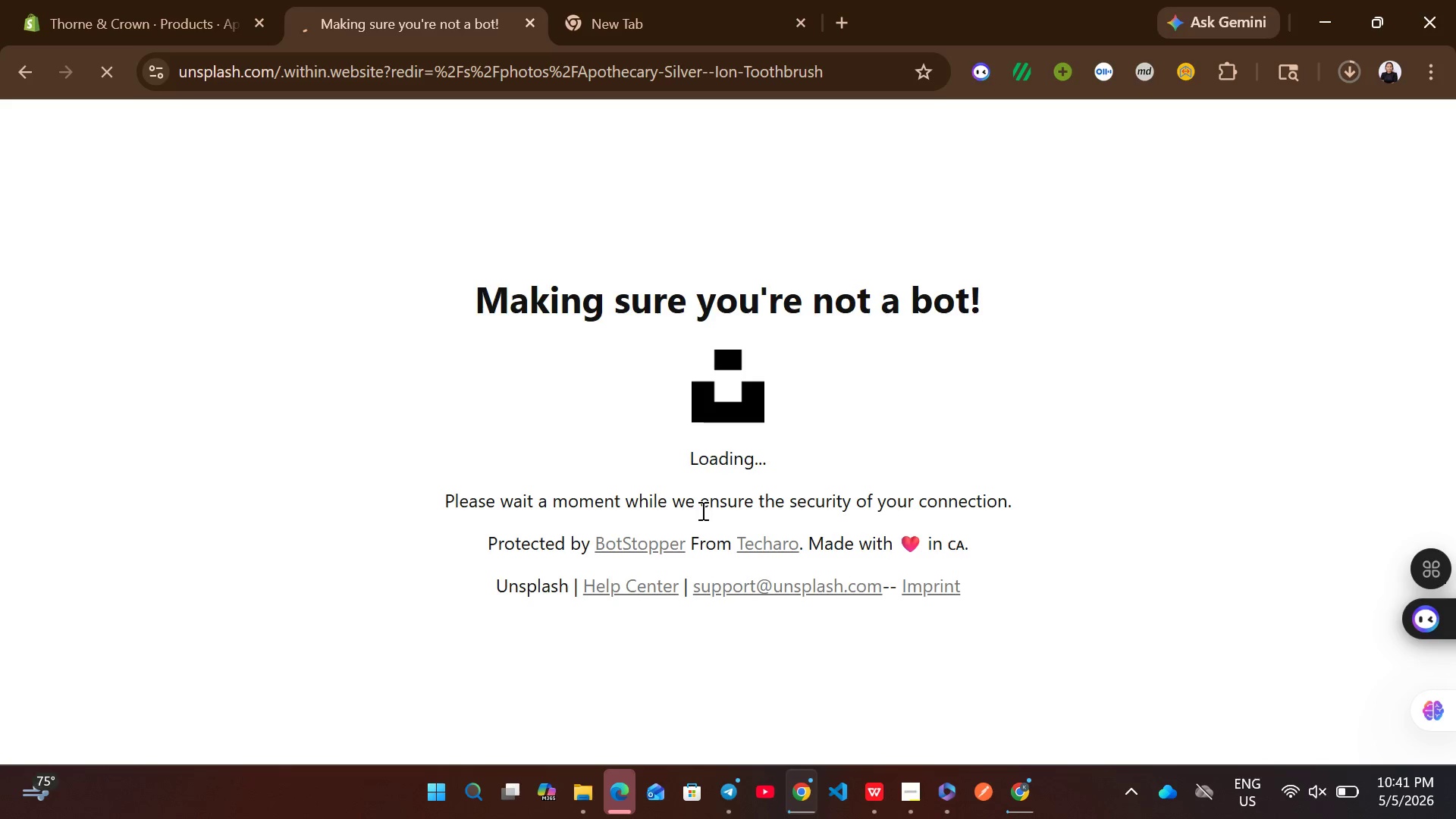 
left_click_drag(start_coordinate=[164, 192], to_coordinate=[75, 195])
 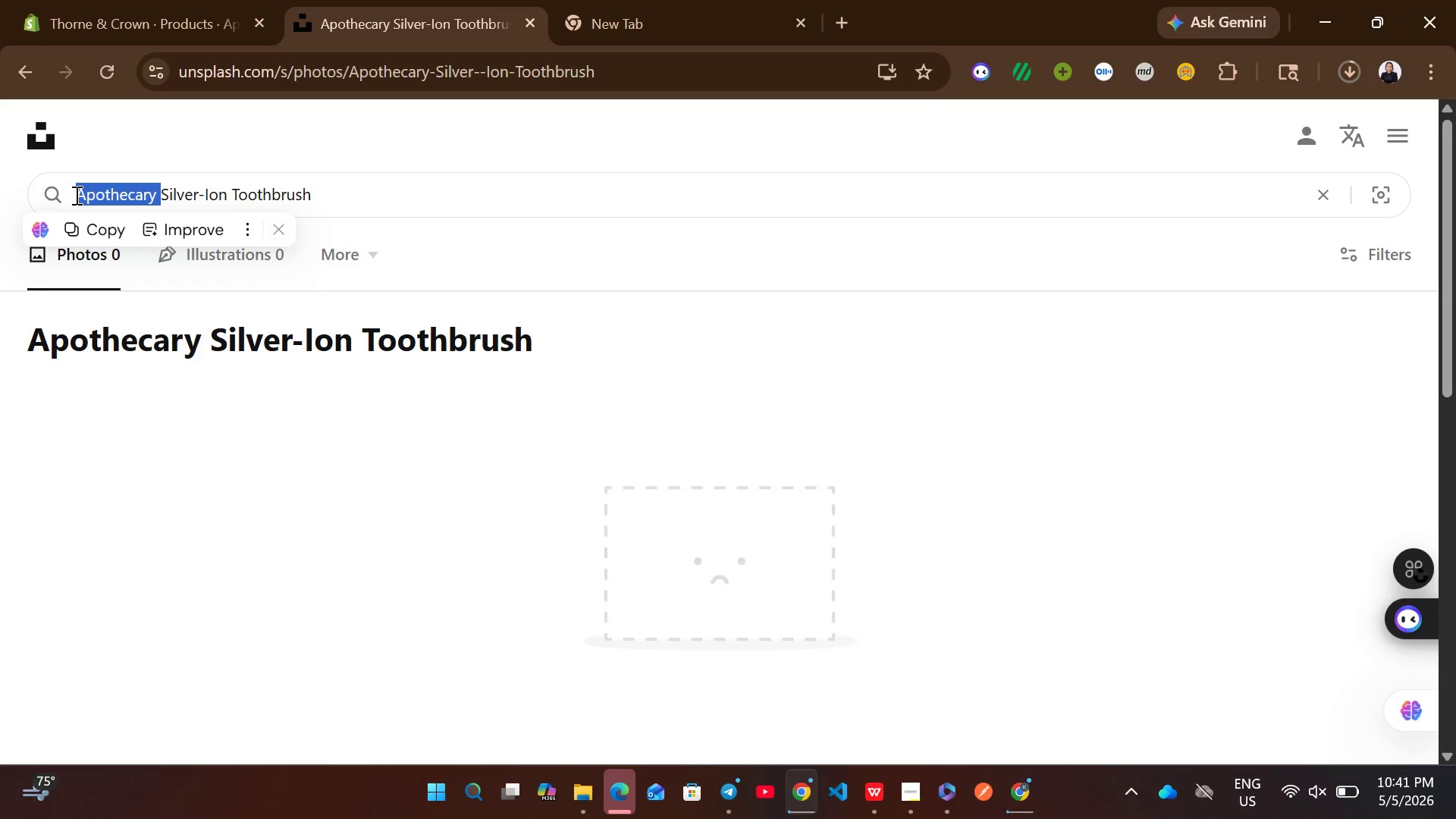 
key(Backspace)
 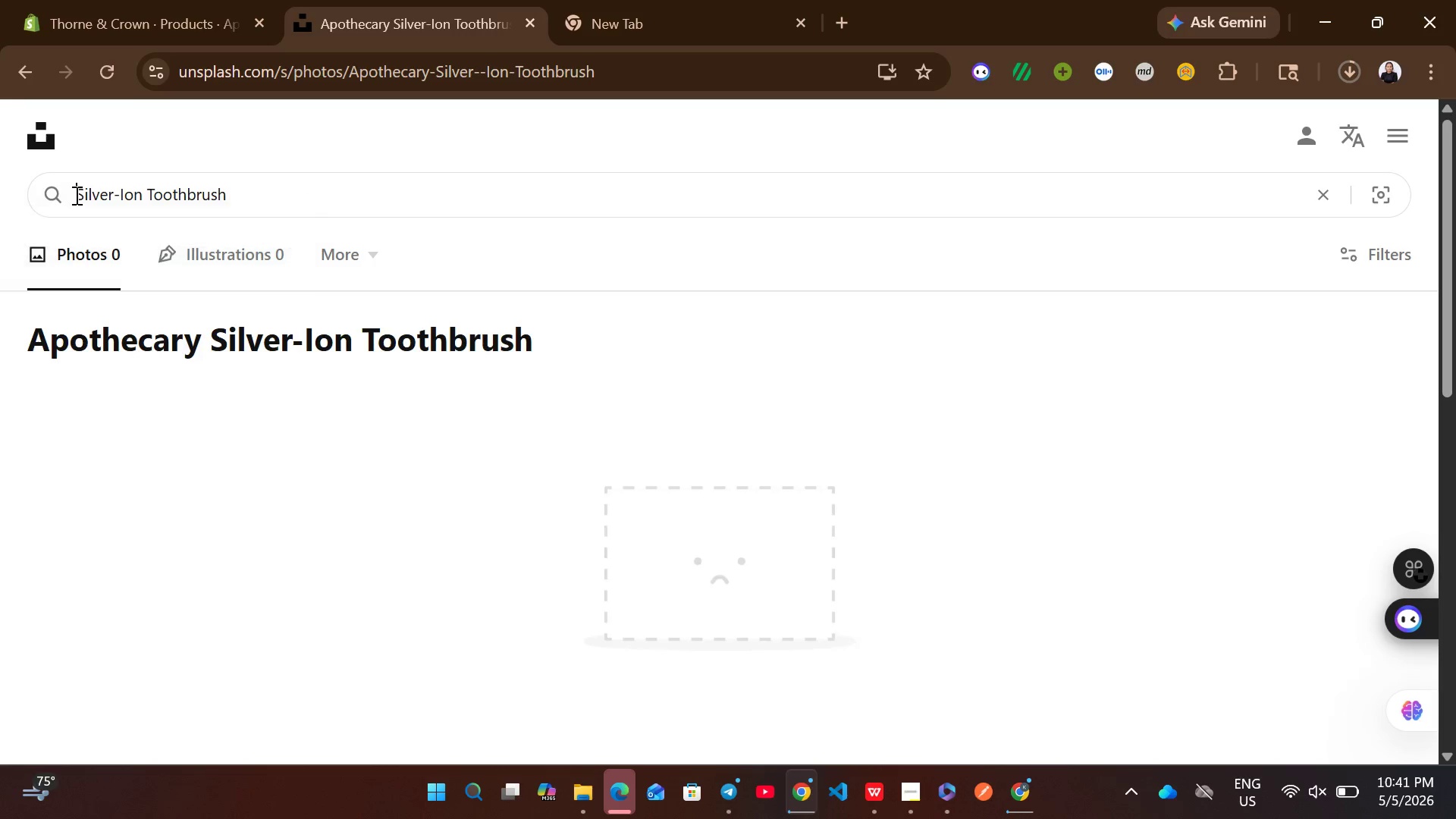 
key(Enter)
 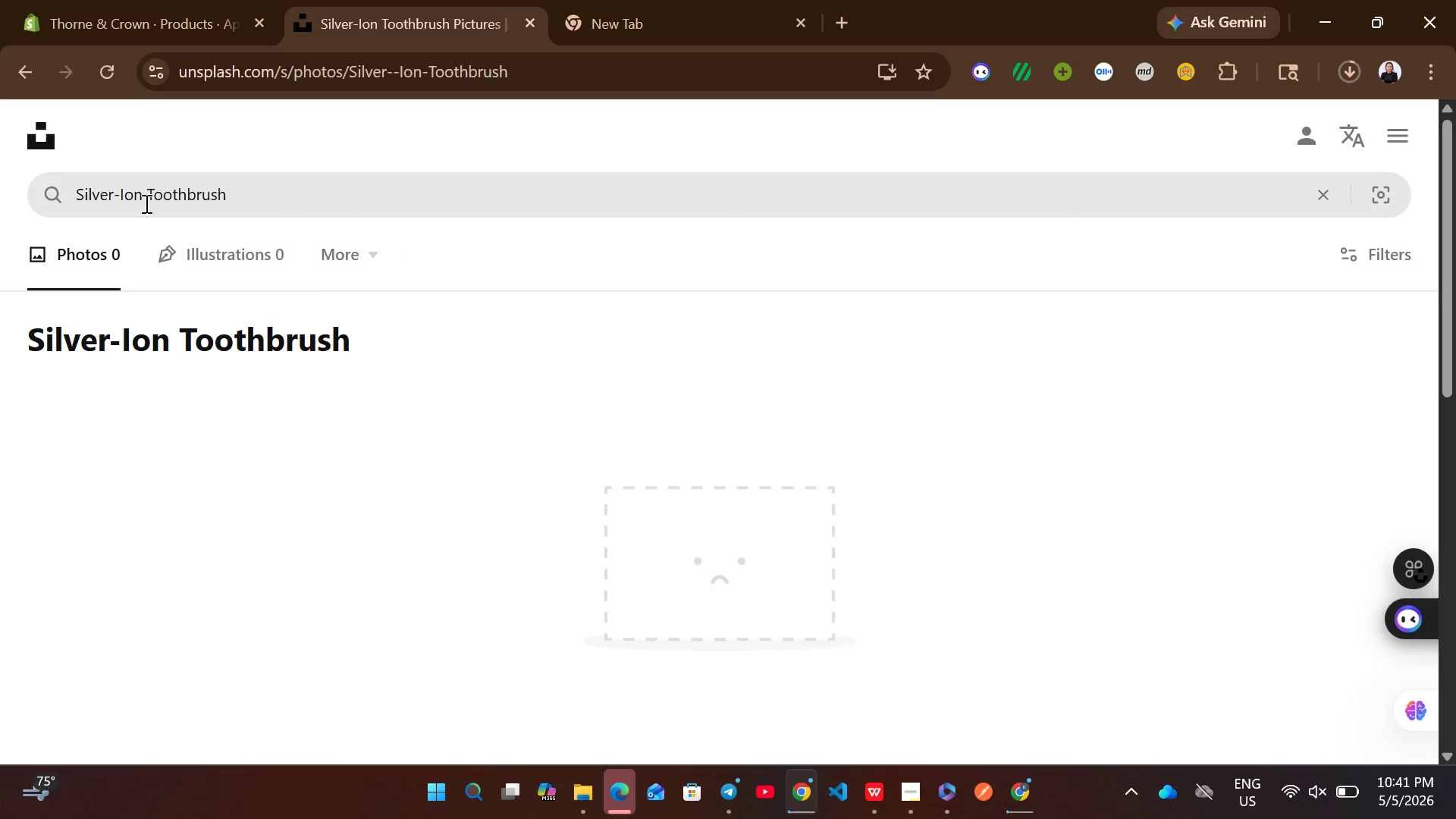 
left_click([146, 193])
 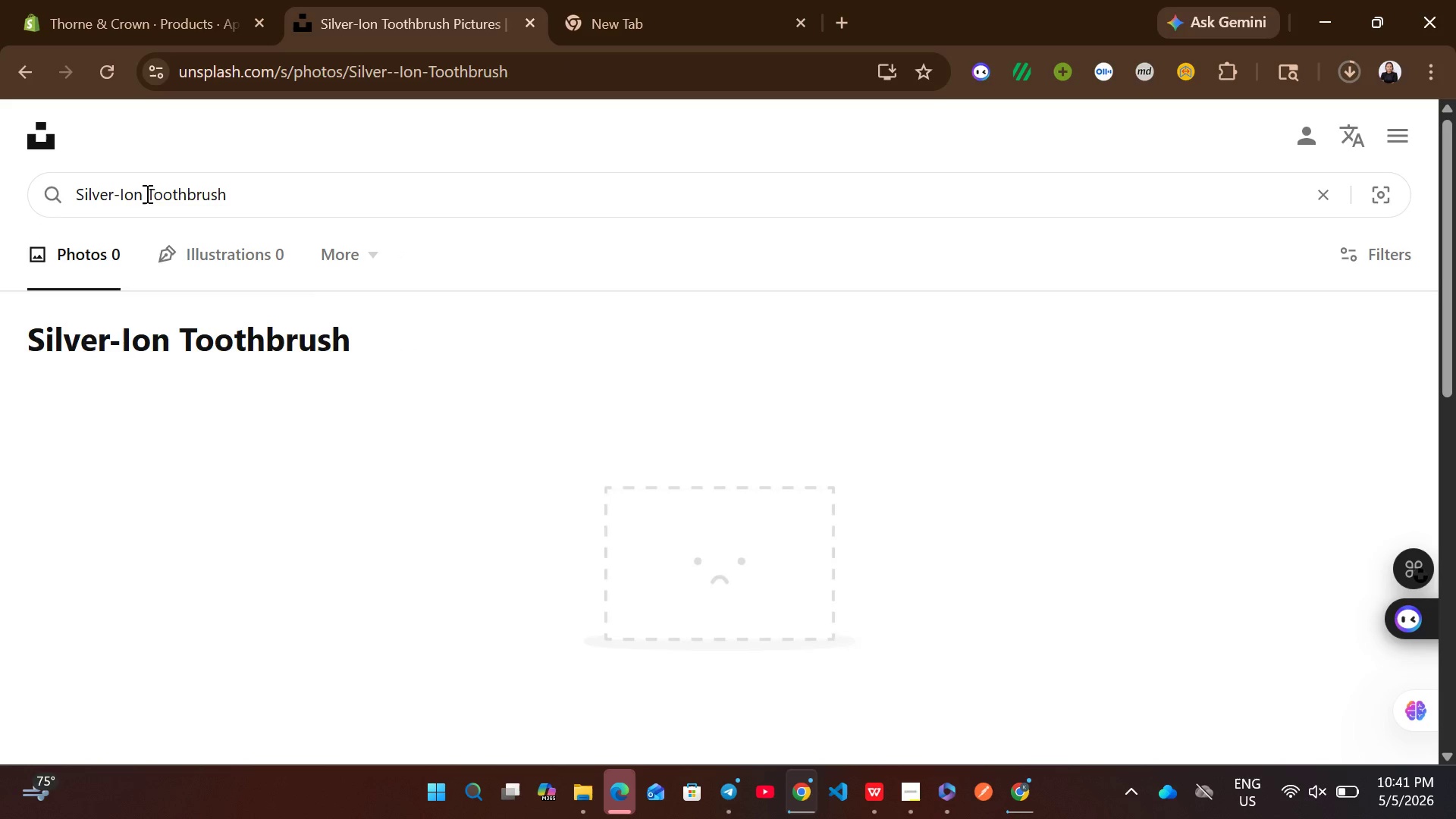 
hold_key(key=Backspace, duration=1.03)
 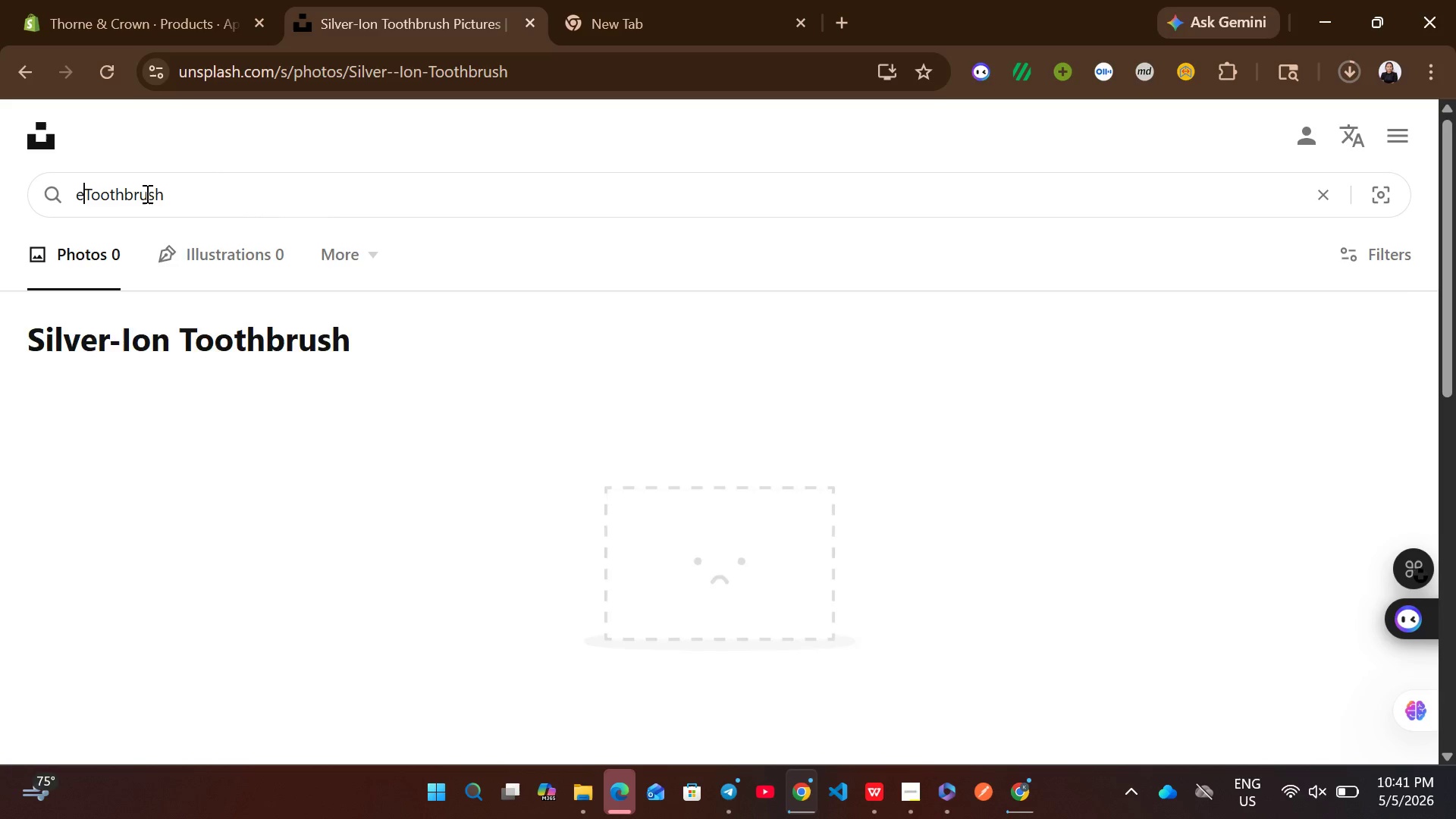 
type(electronic )
 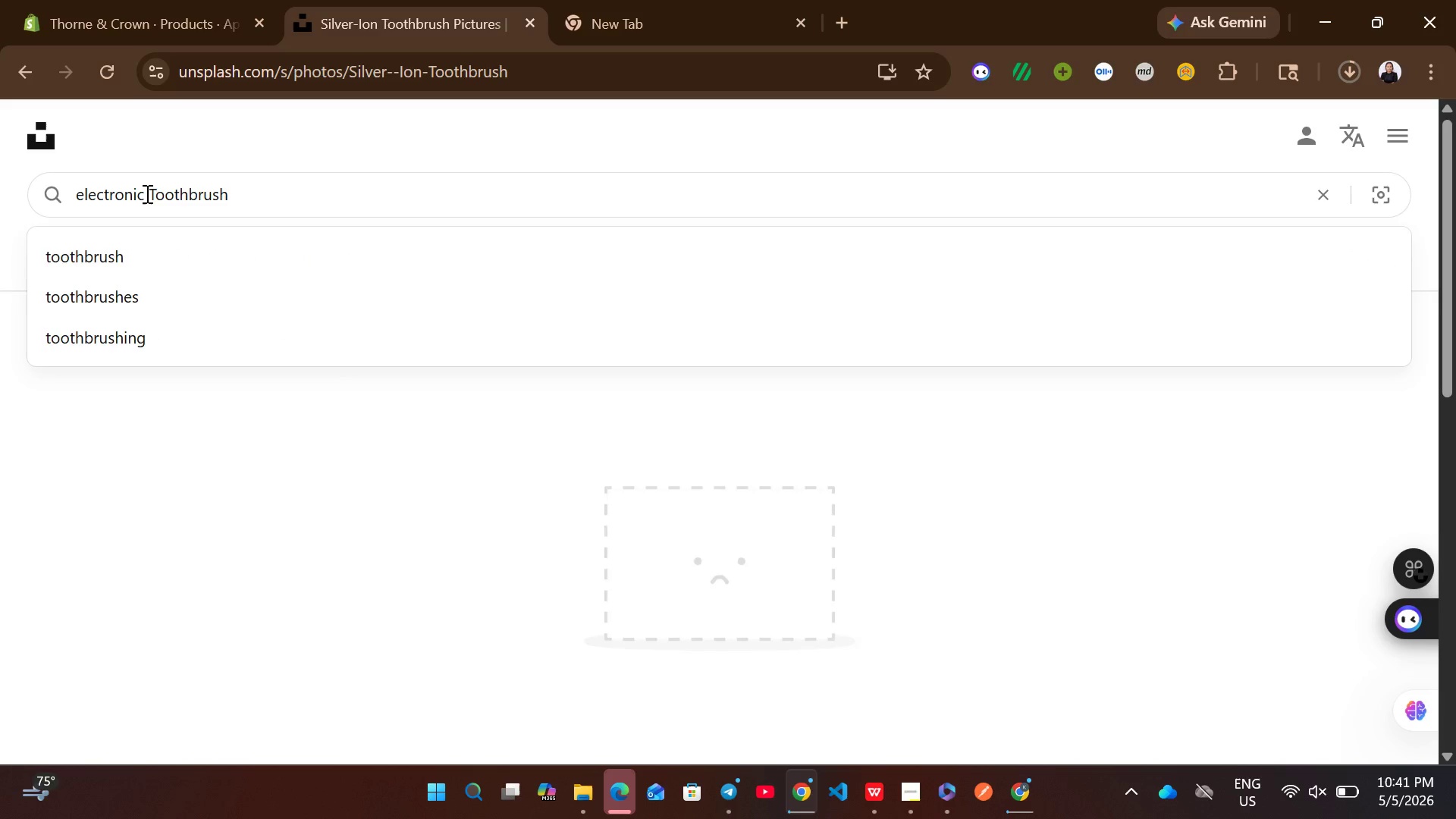 
key(Enter)
 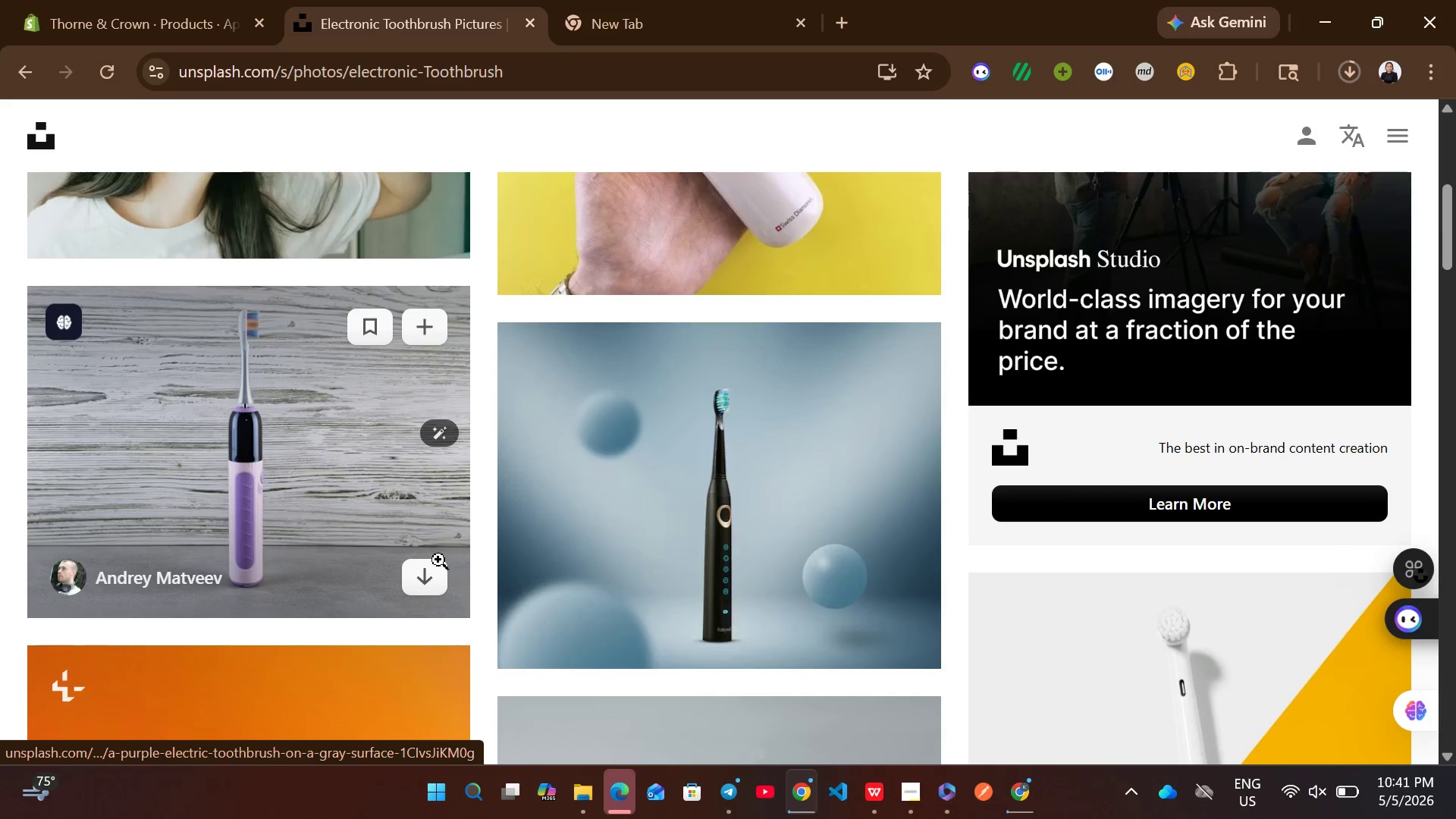 
wait(7.24)
 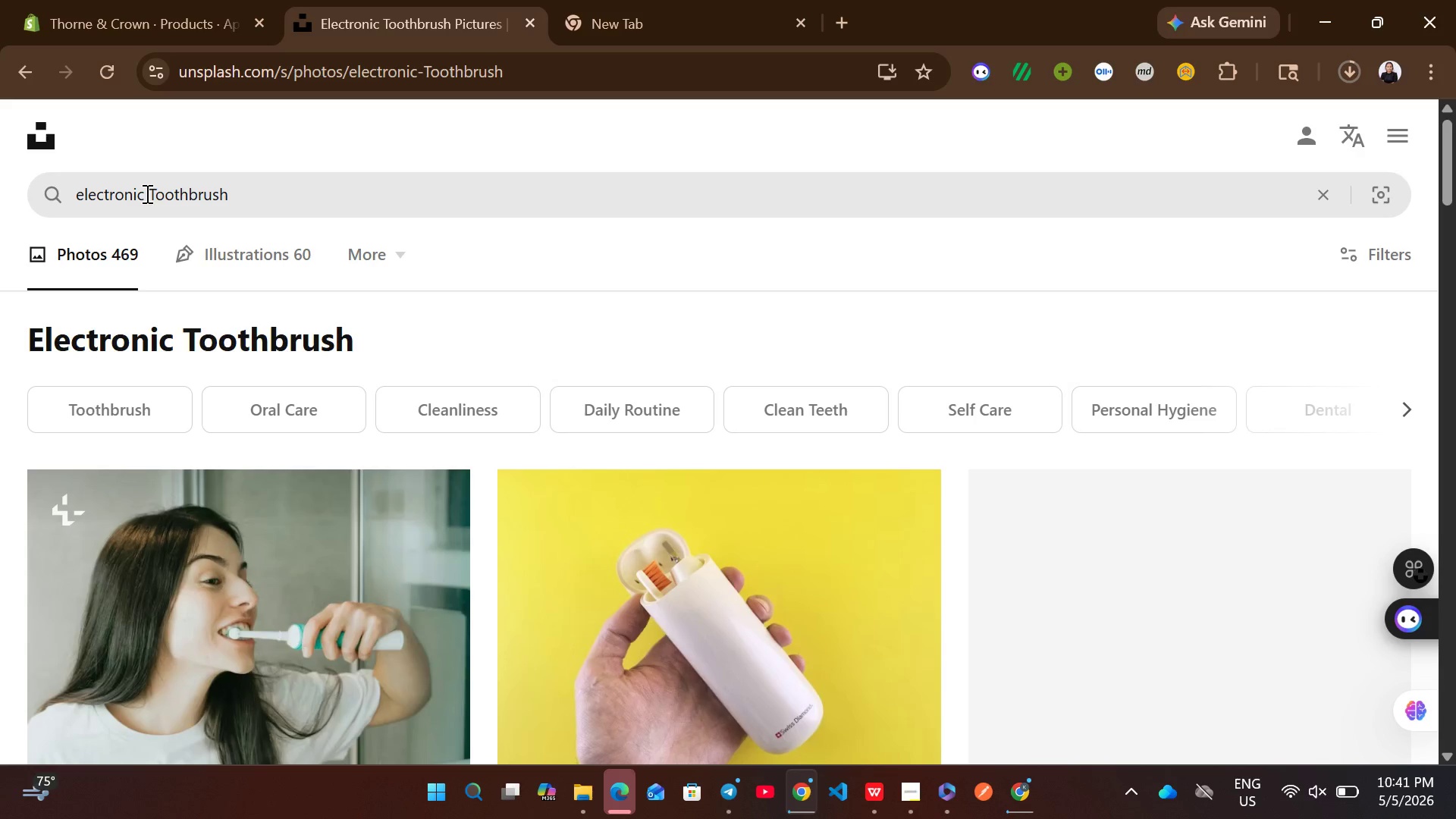 
left_click([917, 630])
 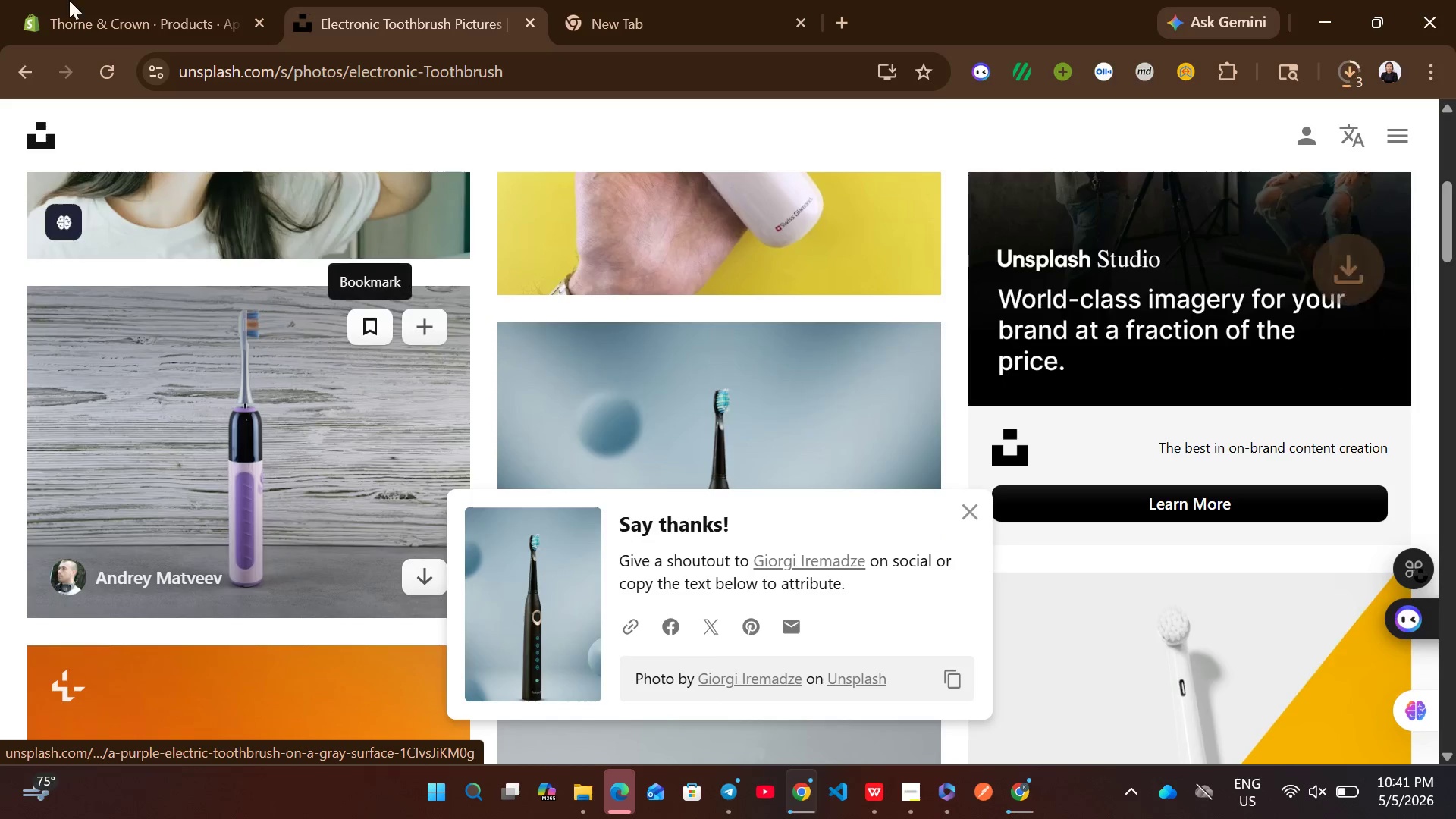 
left_click([64, 0])
 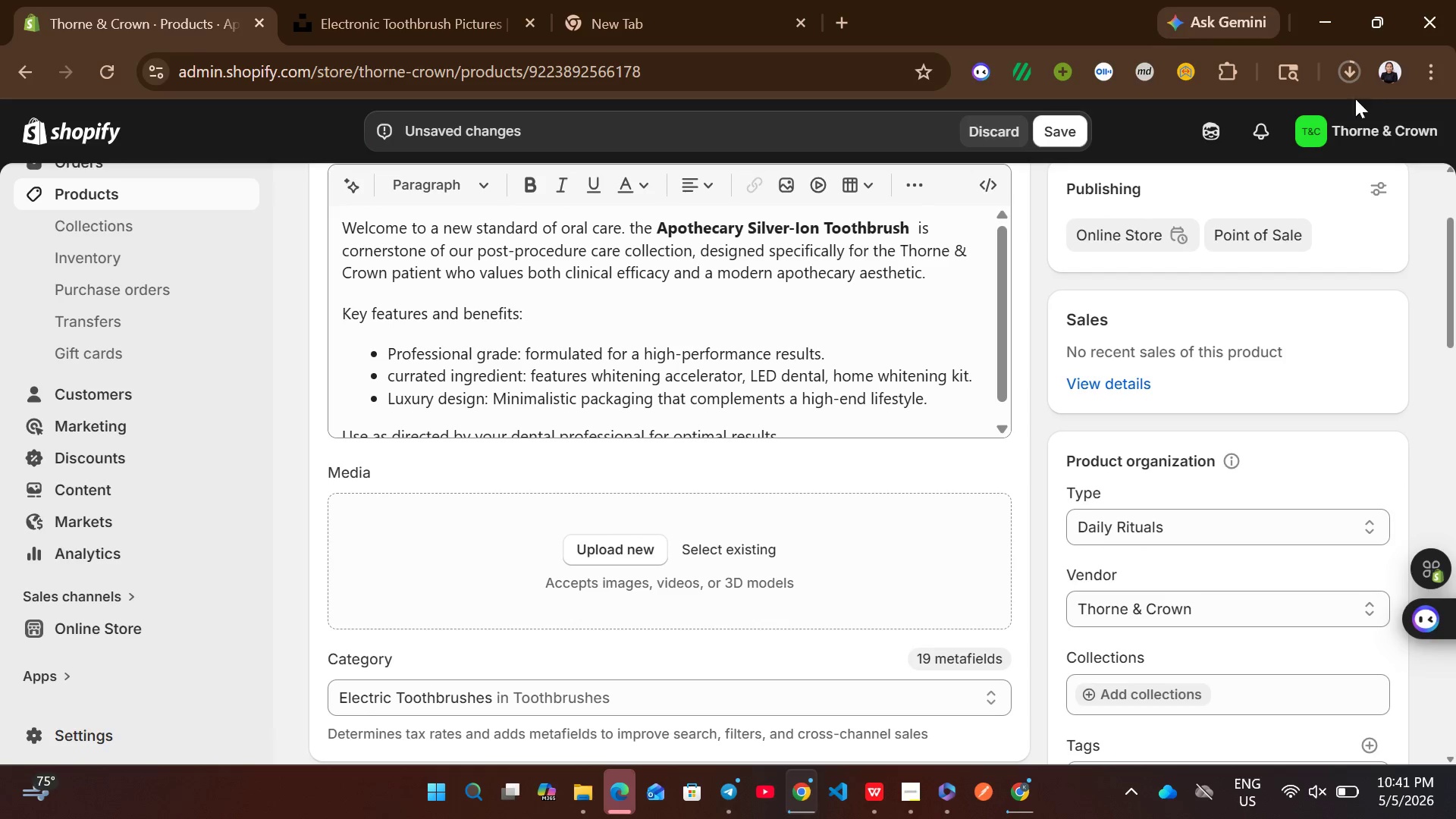 
left_click([1349, 83])
 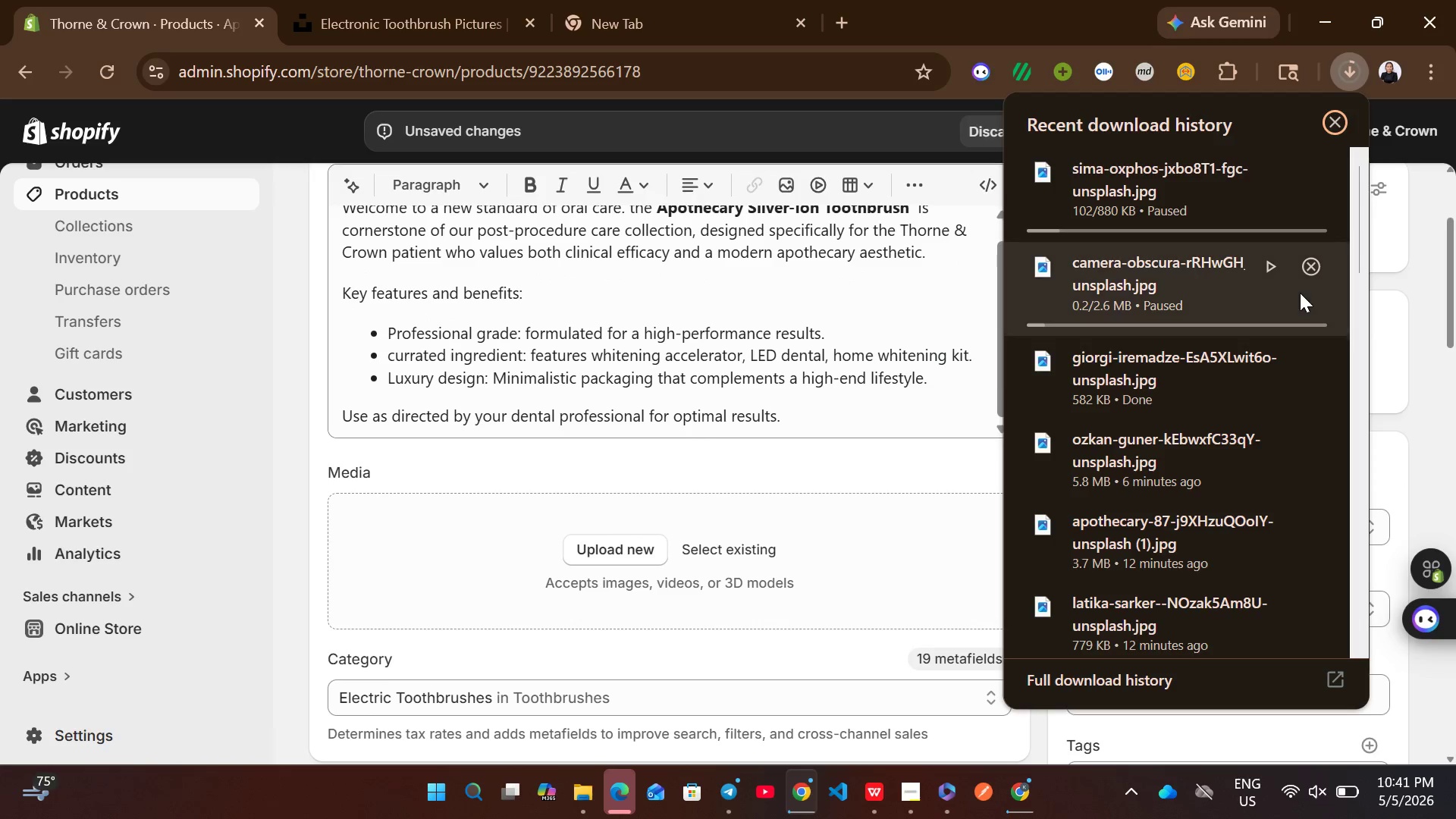 
left_click([1311, 271])
 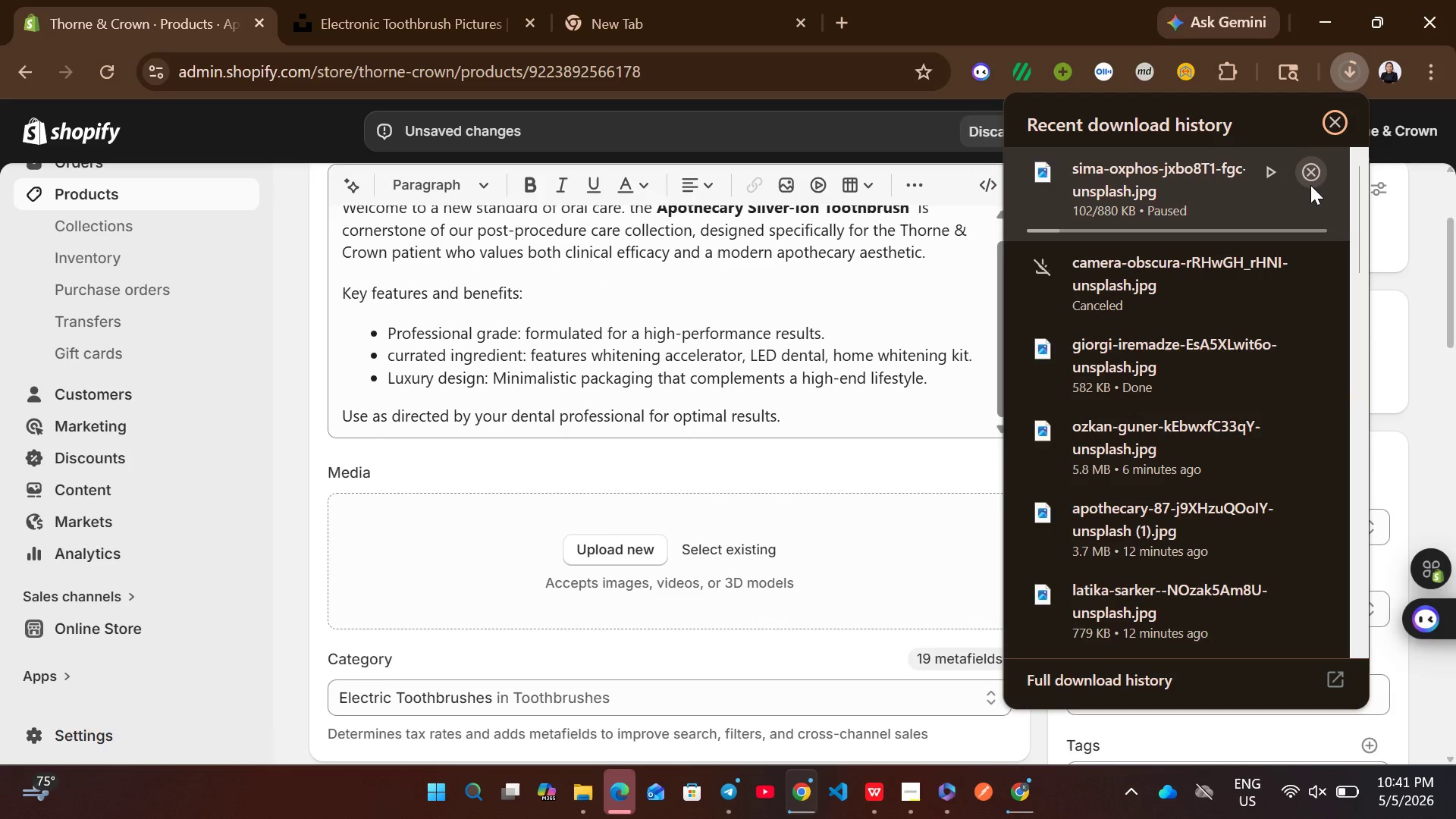 
left_click([1310, 173])
 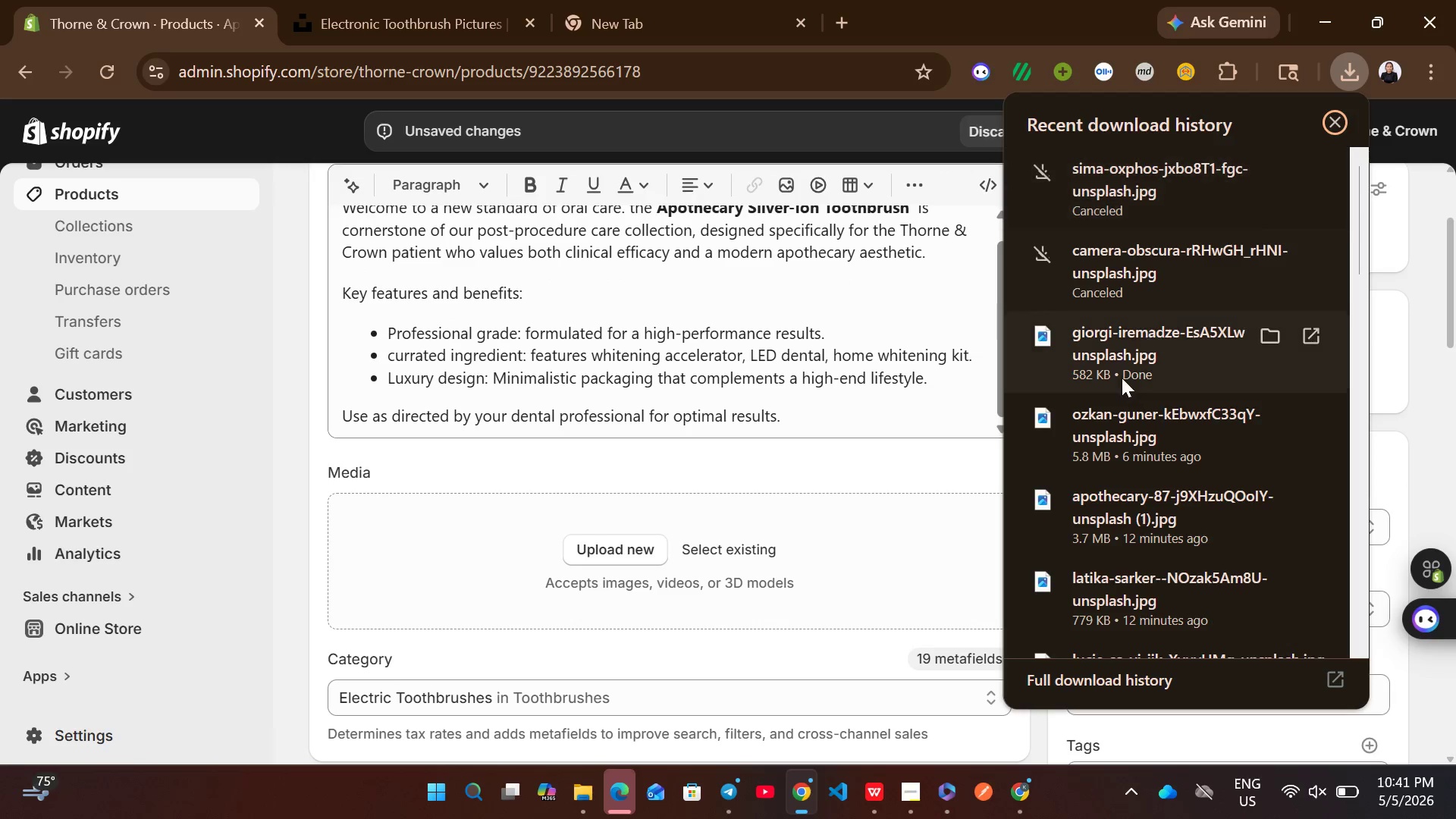 
left_click_drag(start_coordinate=[1119, 380], to_coordinate=[754, 519])
 